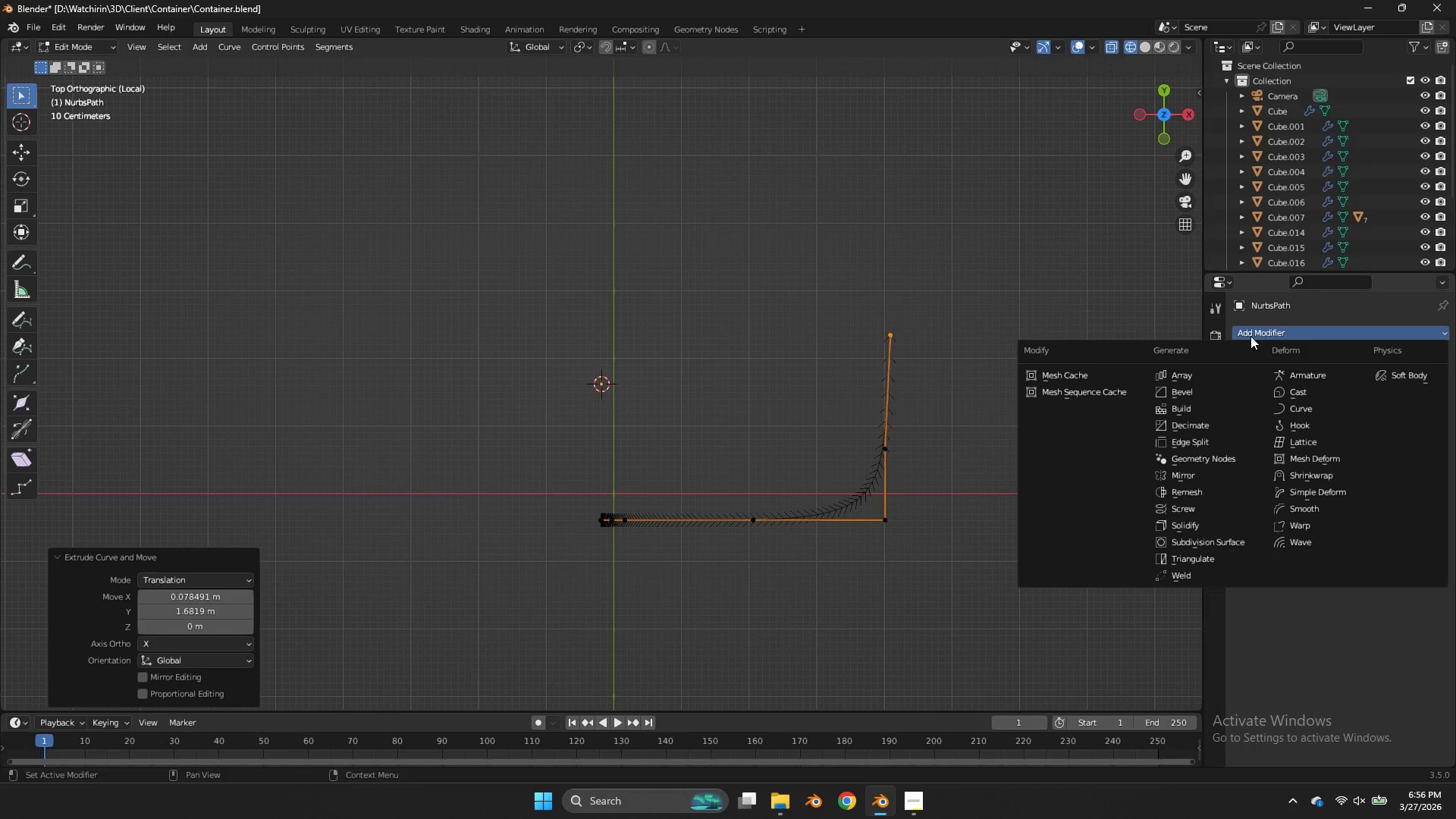 
left_click([1250, 336])
 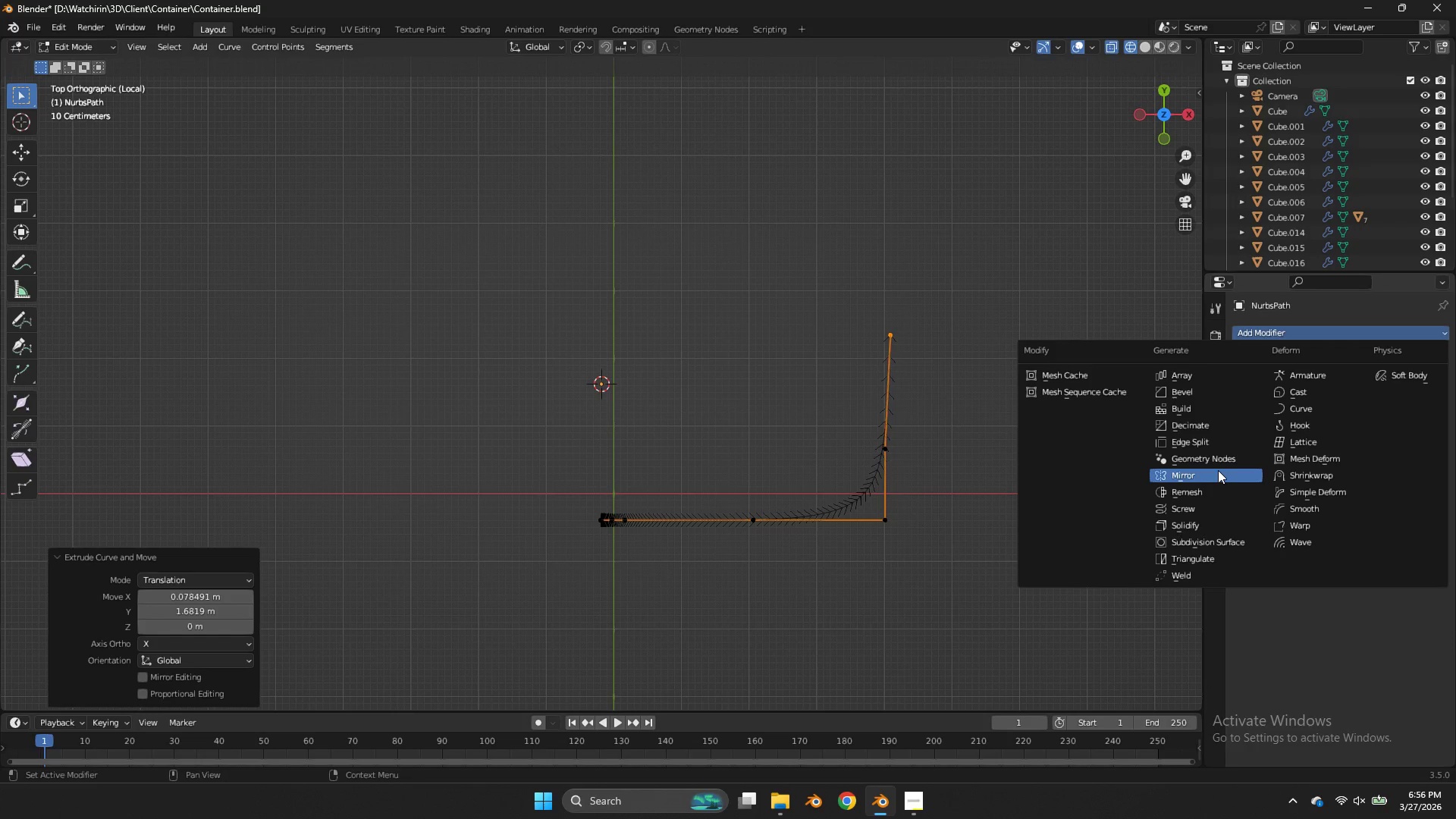 
left_click([1220, 472])
 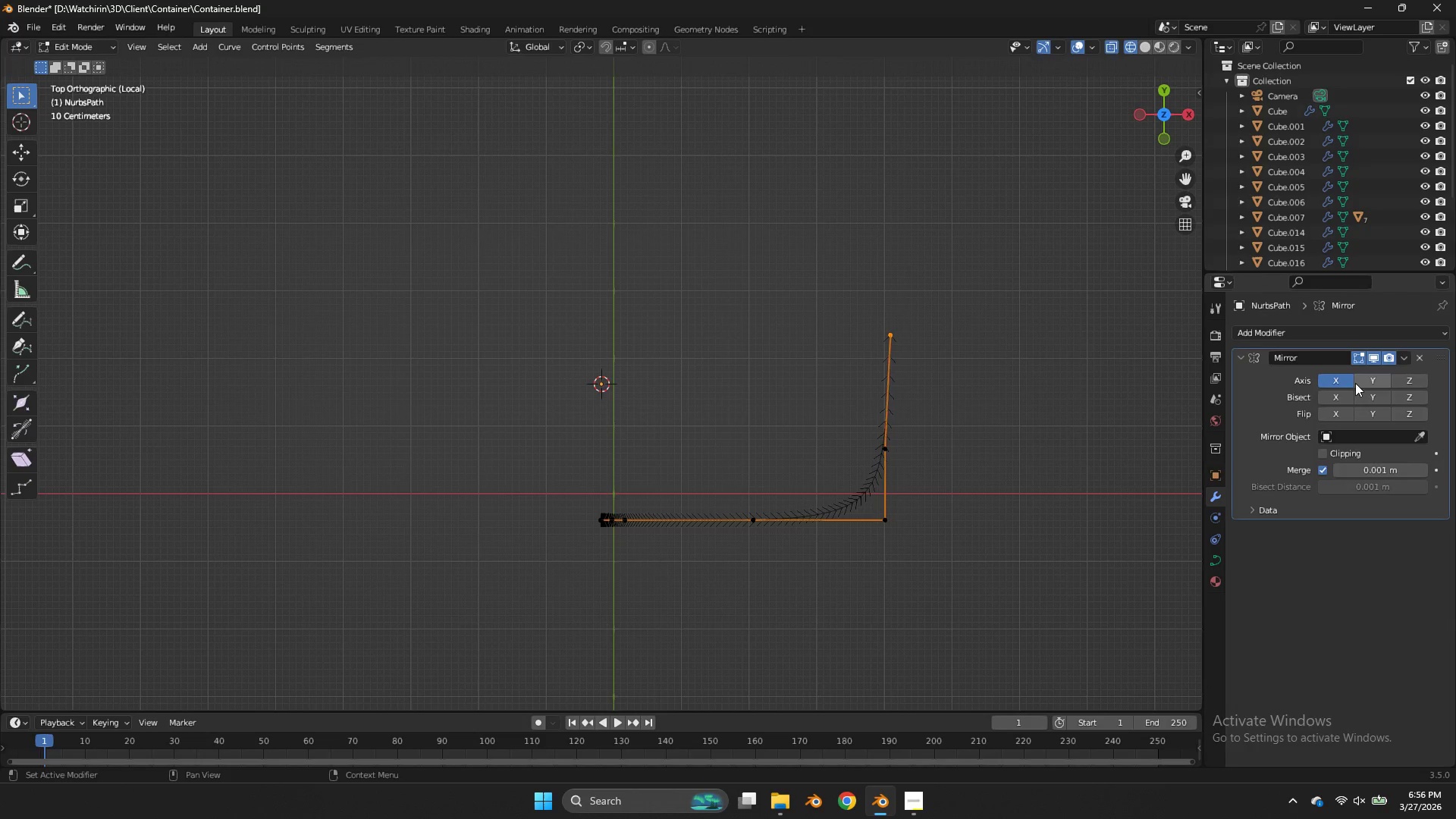 
left_click([1341, 383])
 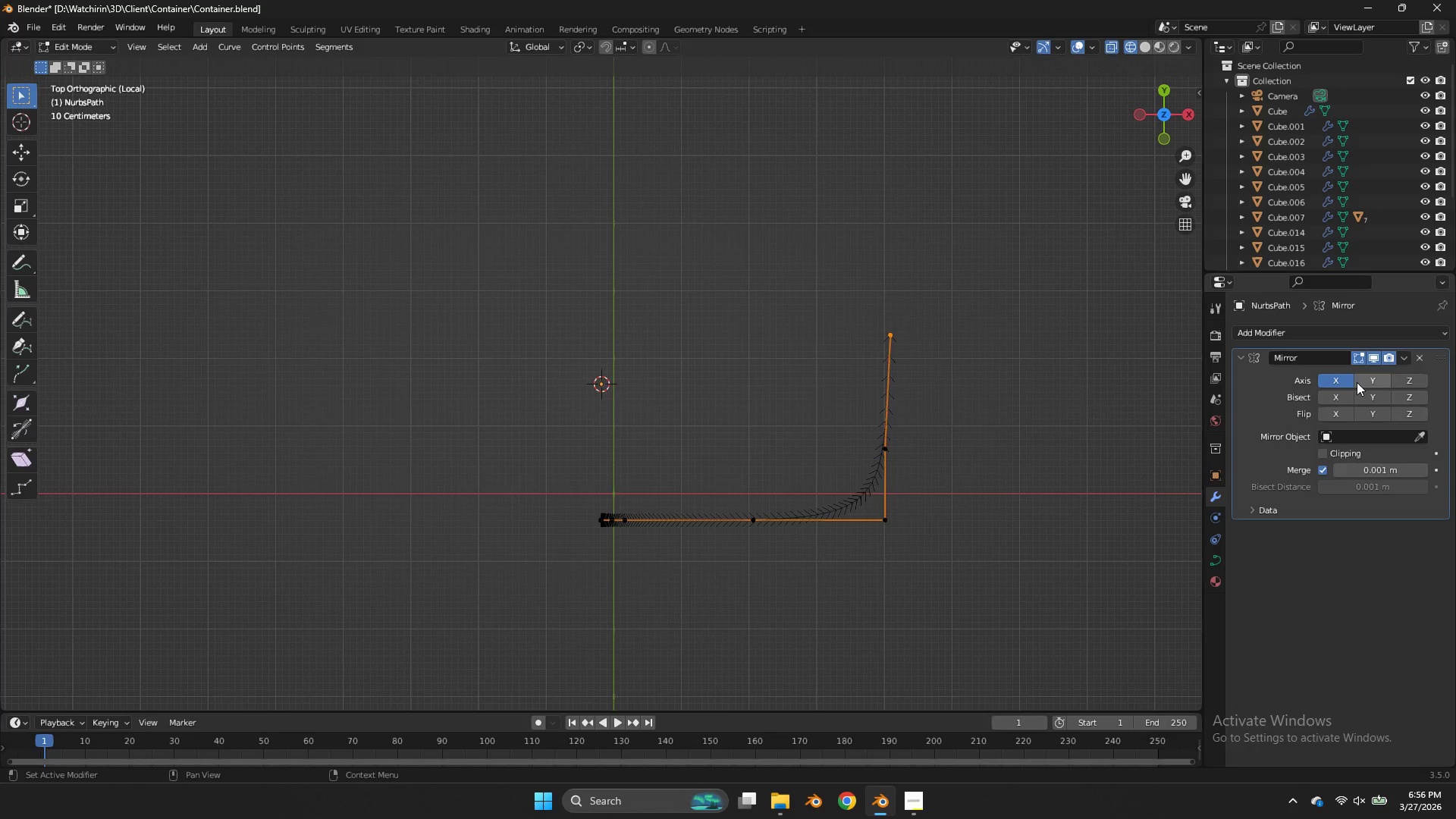 
left_click([1371, 375])
 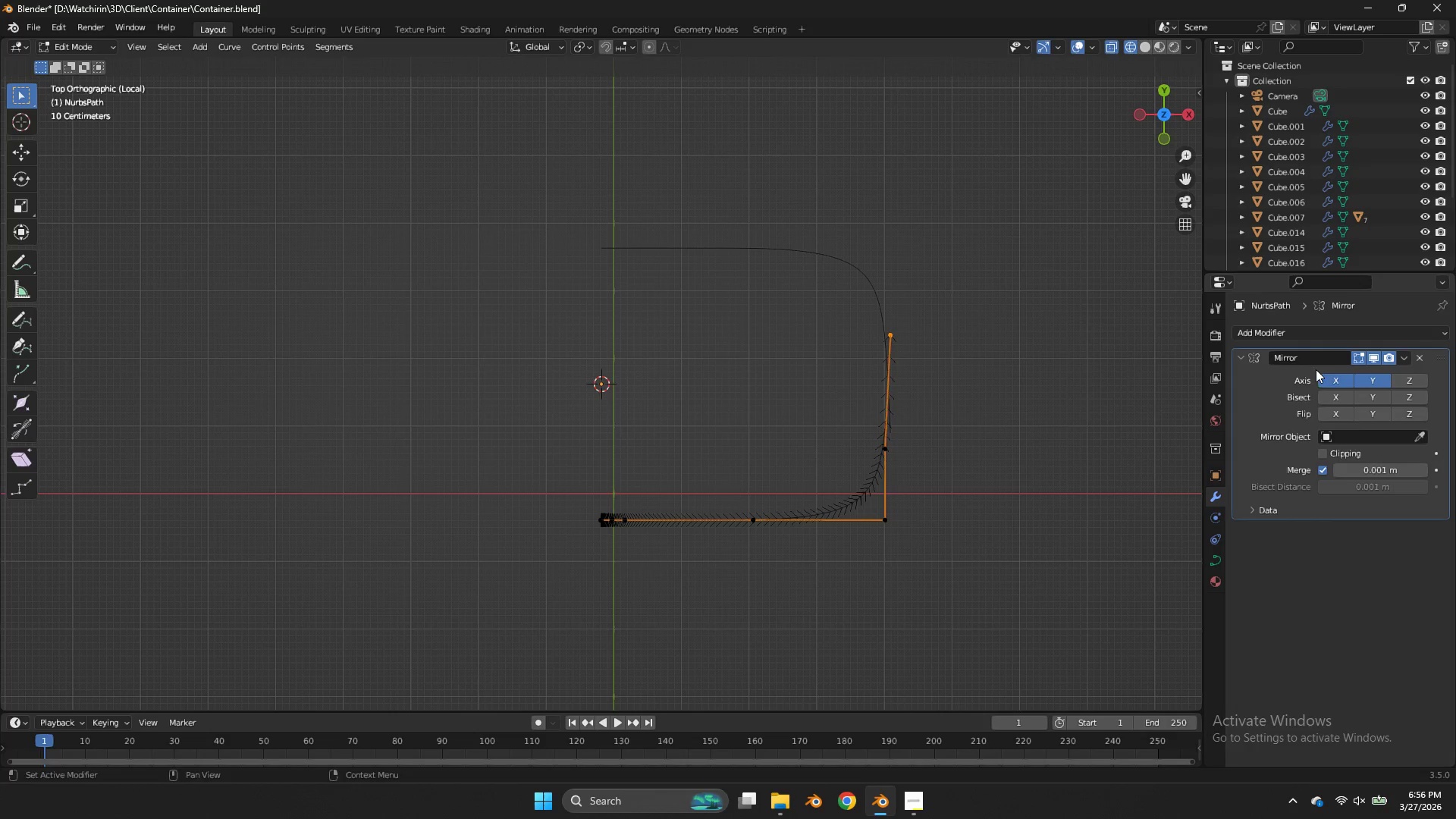 
left_click([1338, 456])
 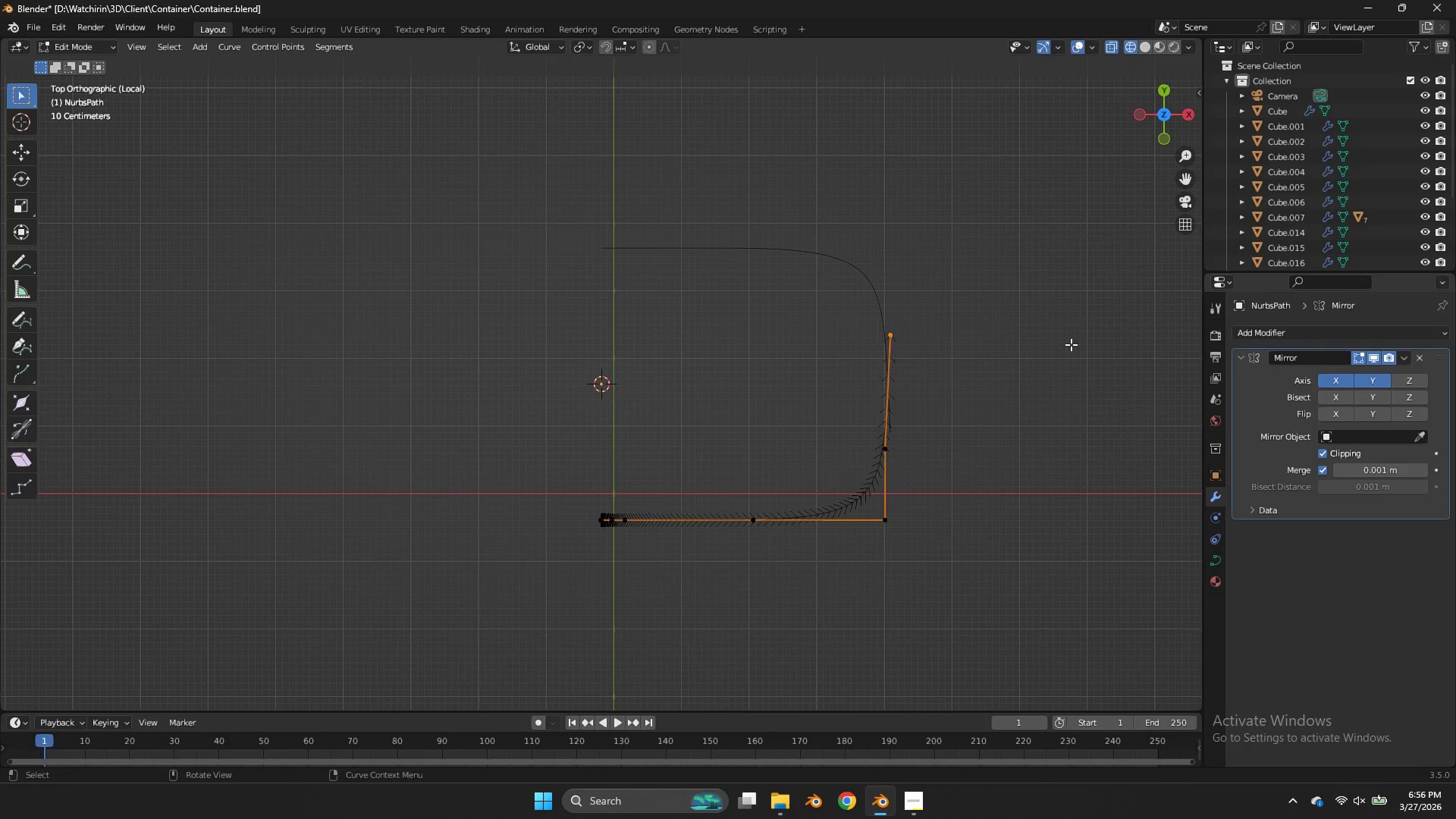 
key(G)
 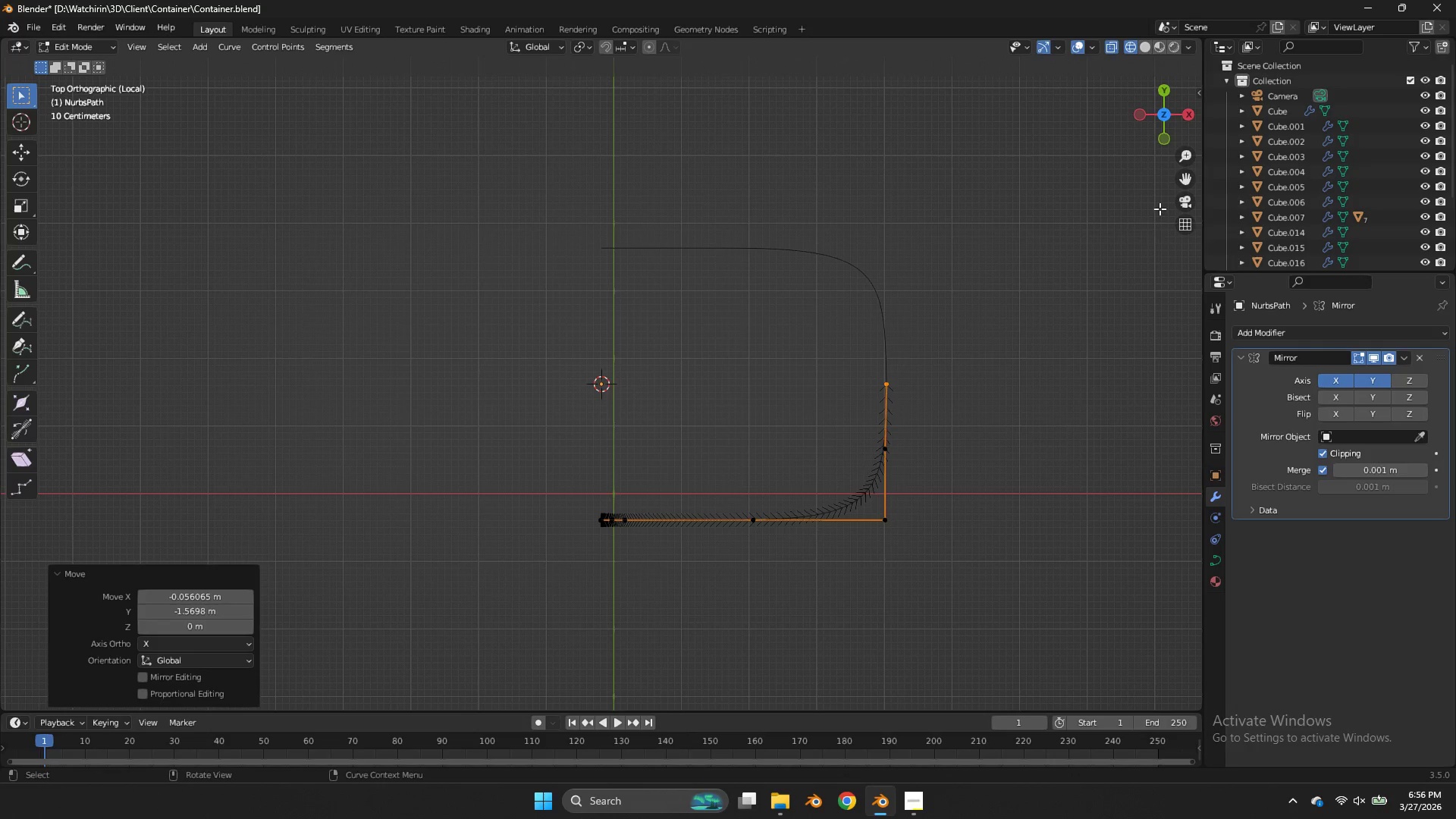 
left_click([1145, 121])
 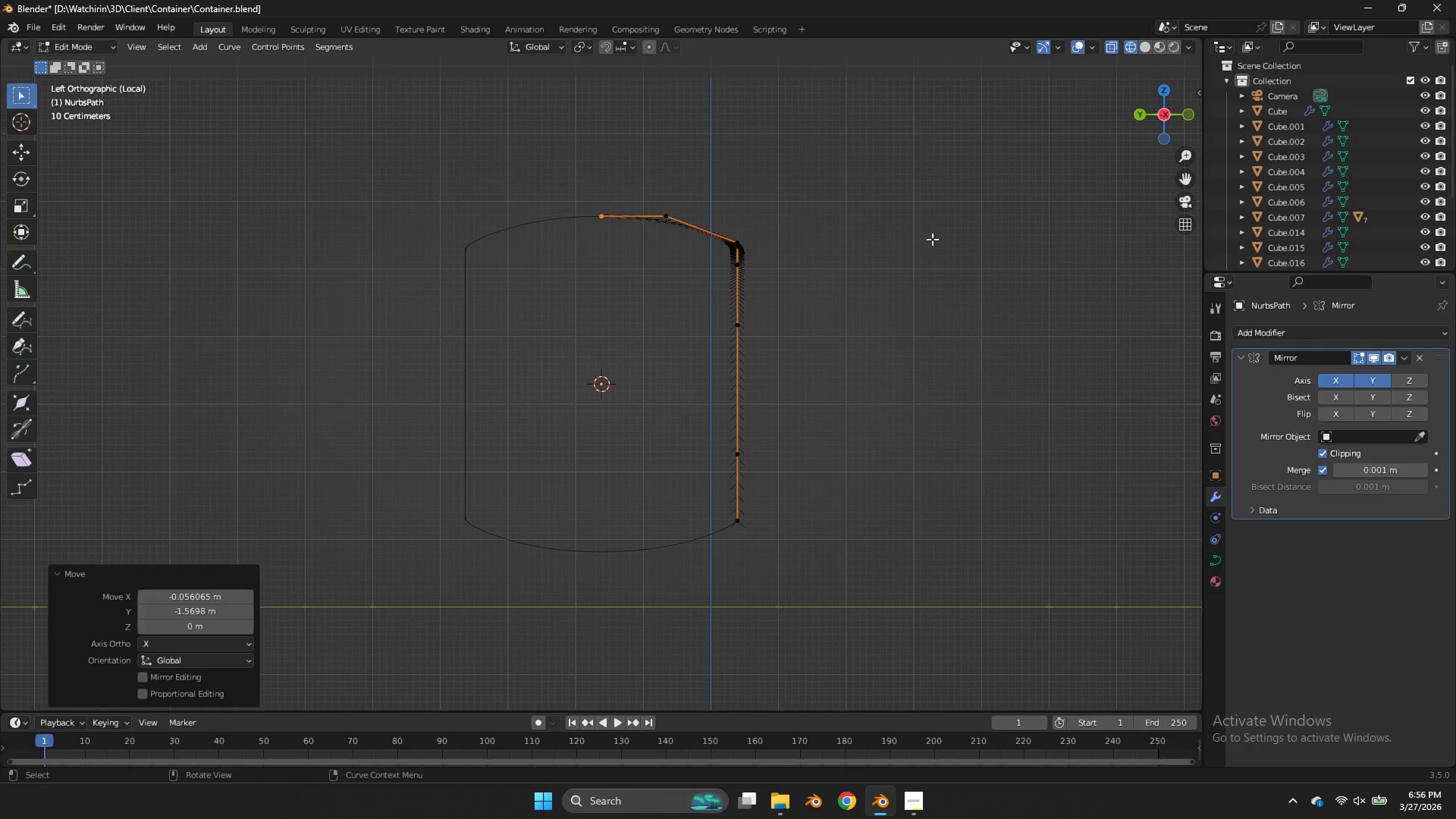 
type(agxy)
 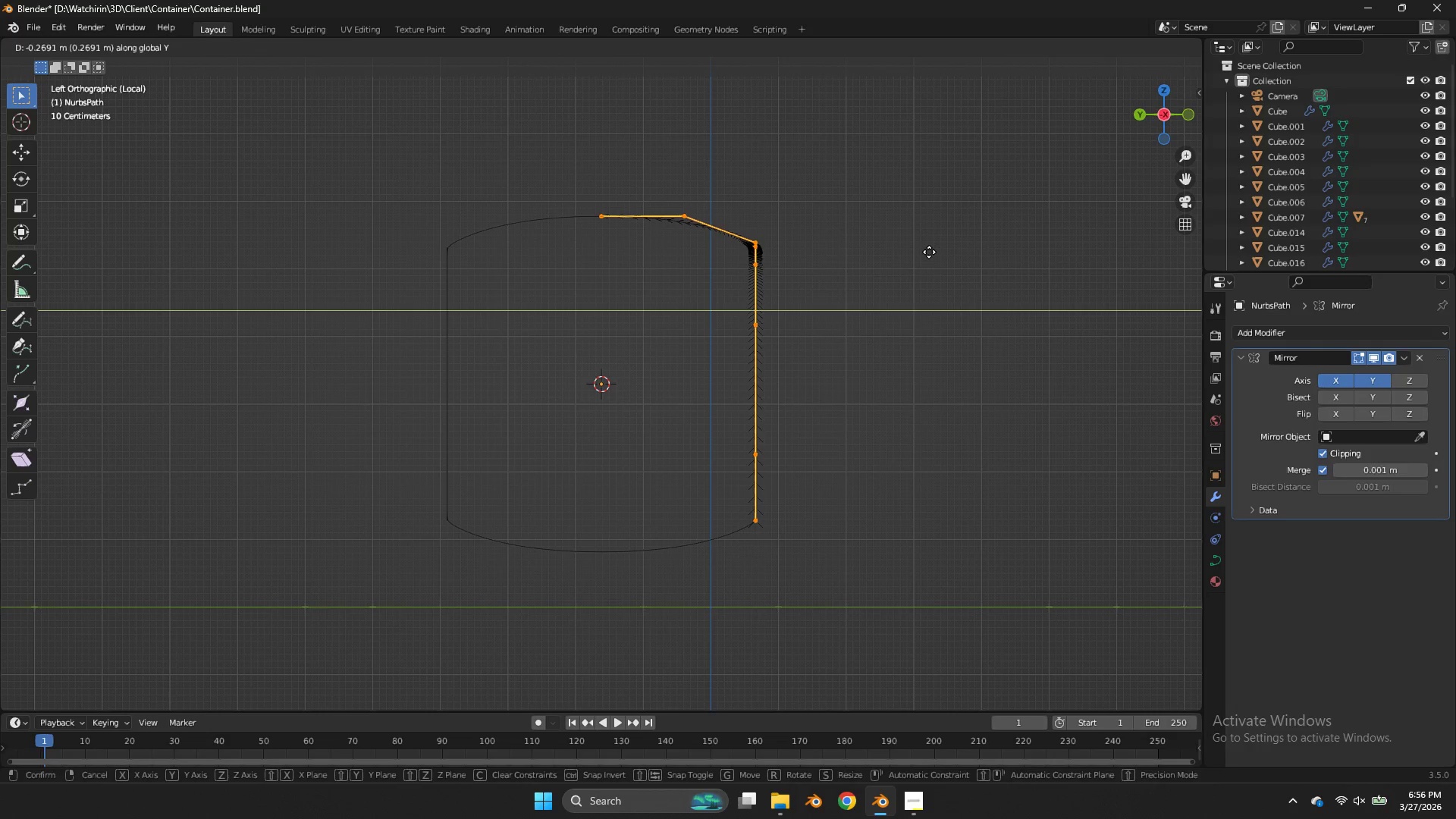 
left_click([929, 252])
 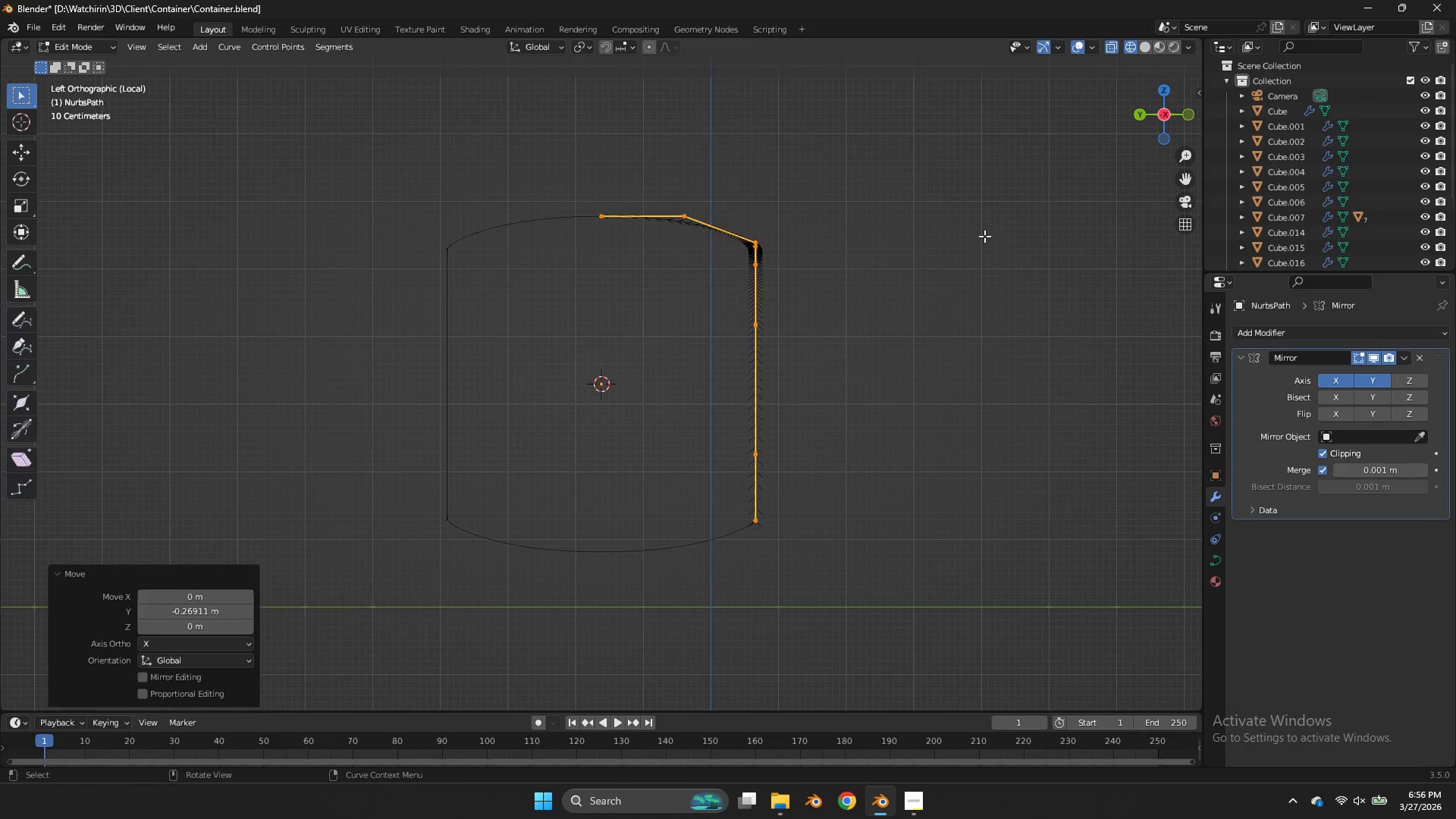 
key(Tab)
 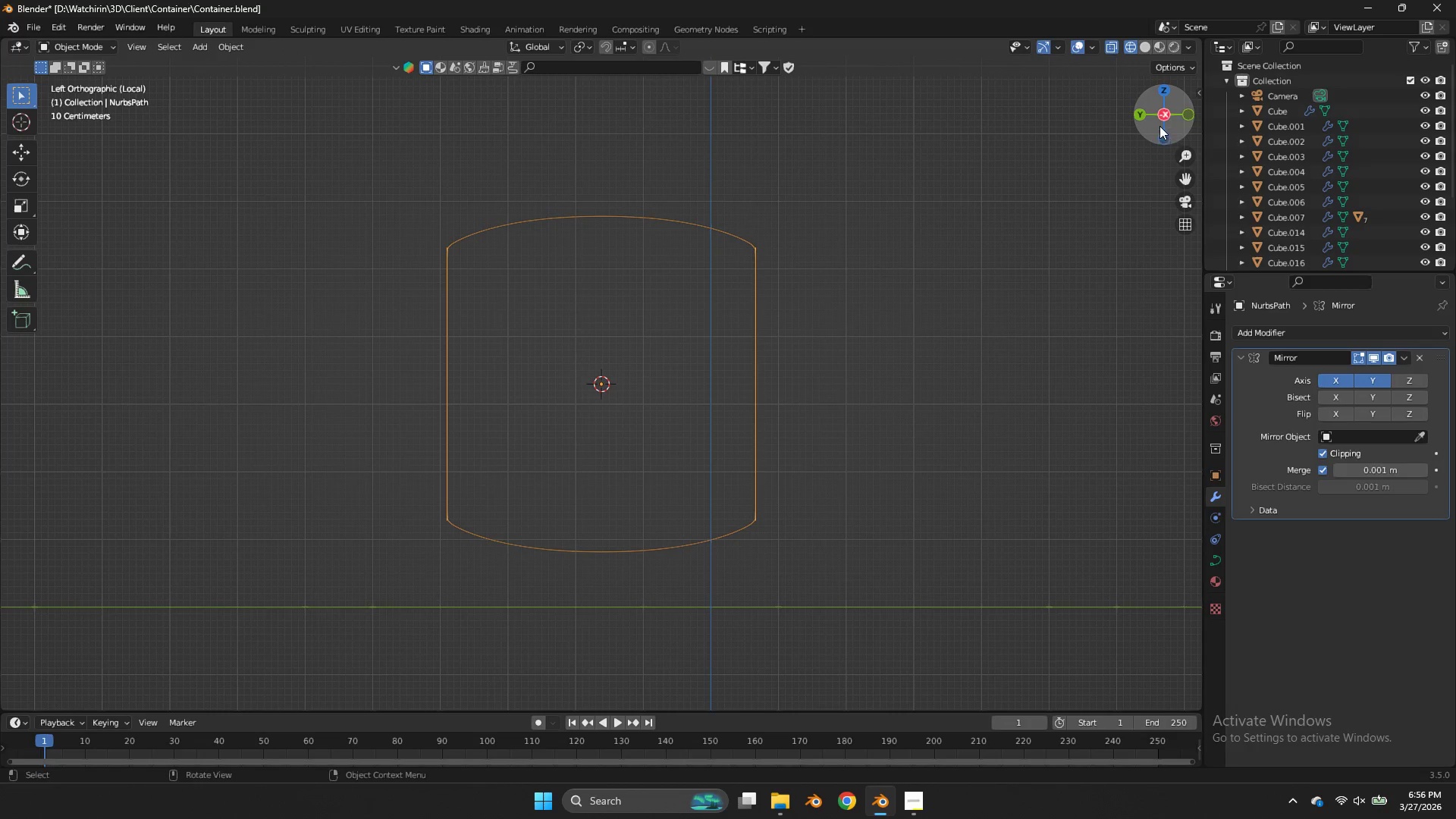 
left_click_drag(start_coordinate=[1159, 126], to_coordinate=[1193, 188])
 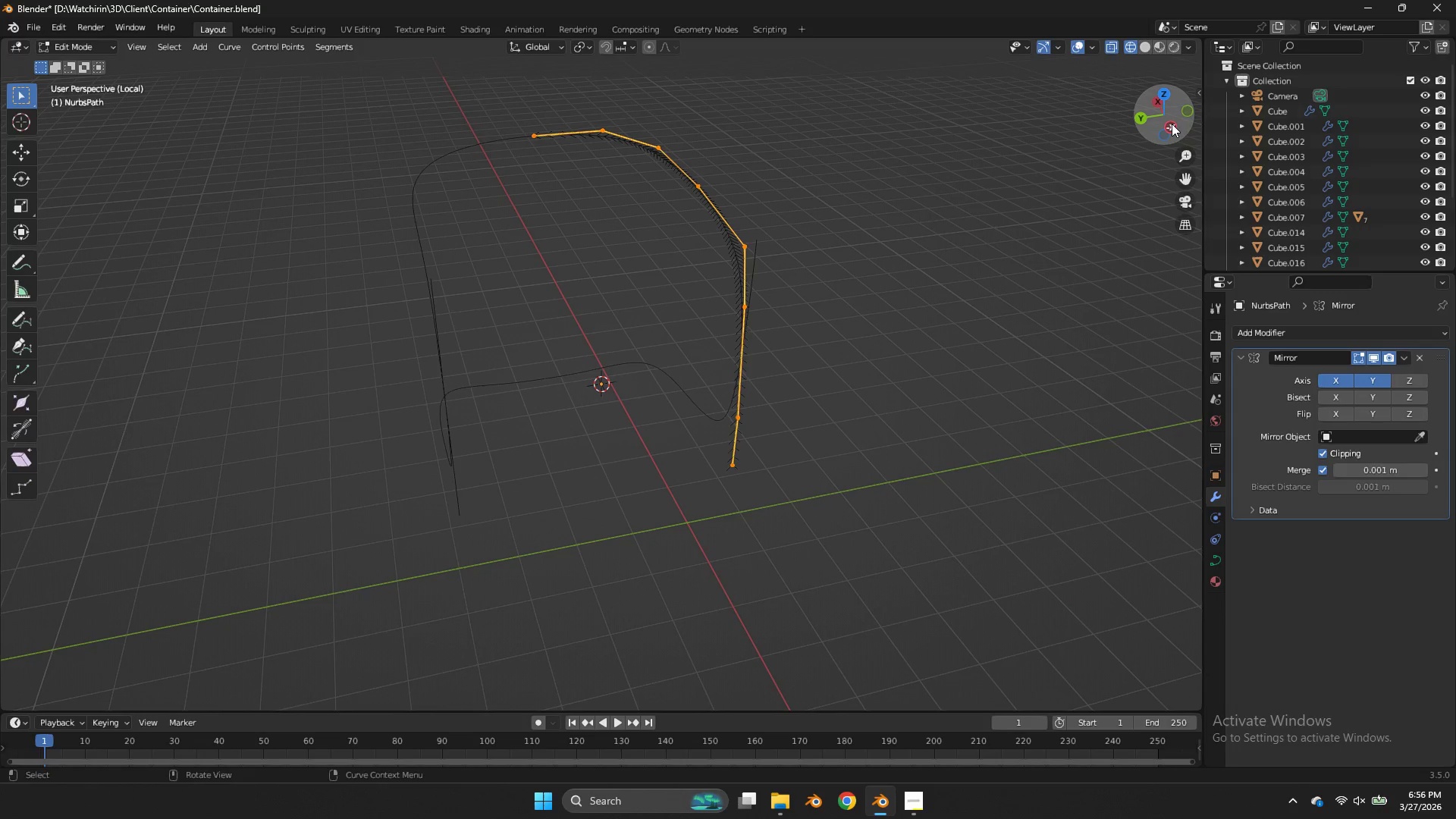 
key(Tab)
 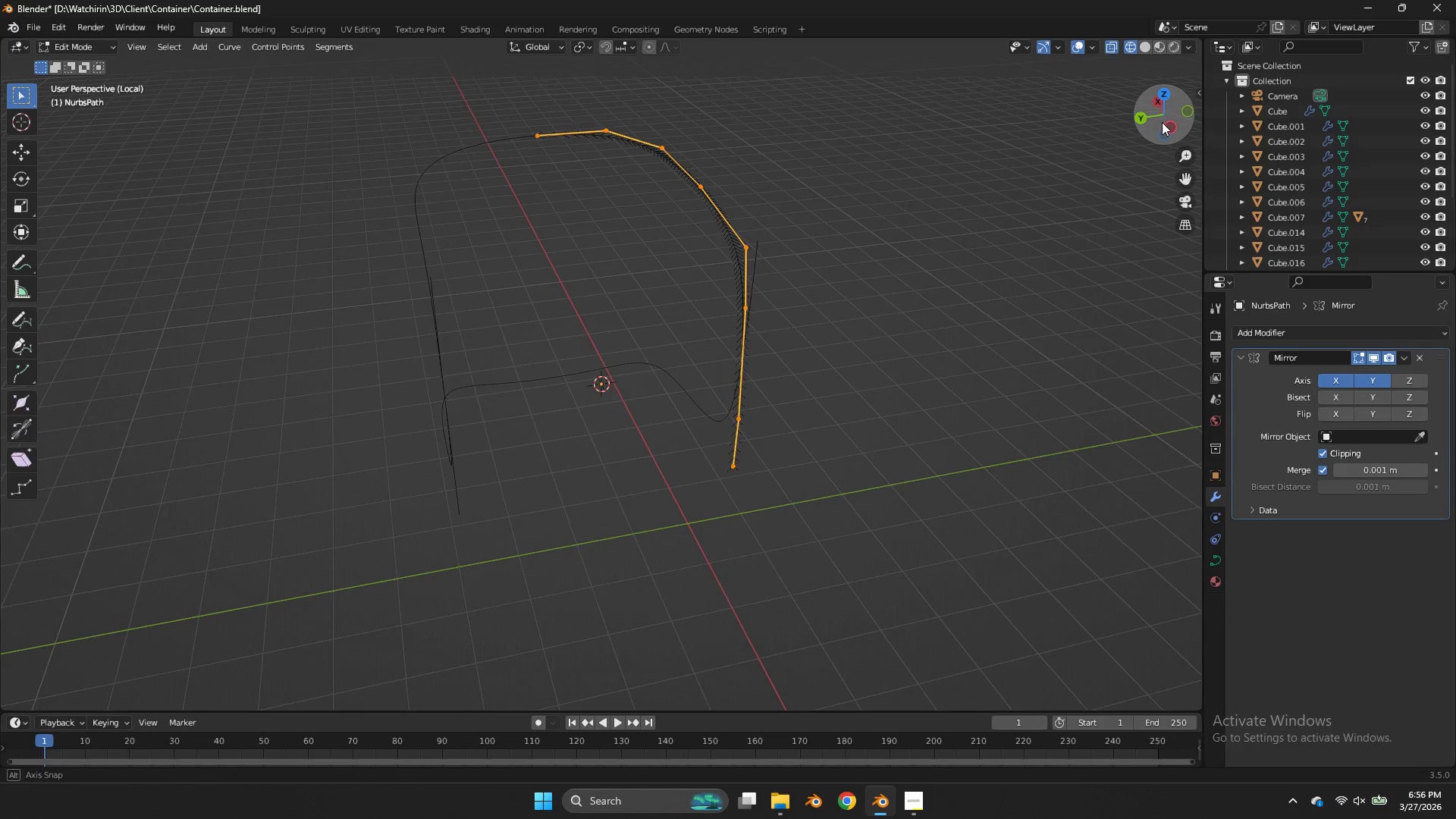 
left_click_drag(start_coordinate=[1169, 123], to_coordinate=[1132, 120])
 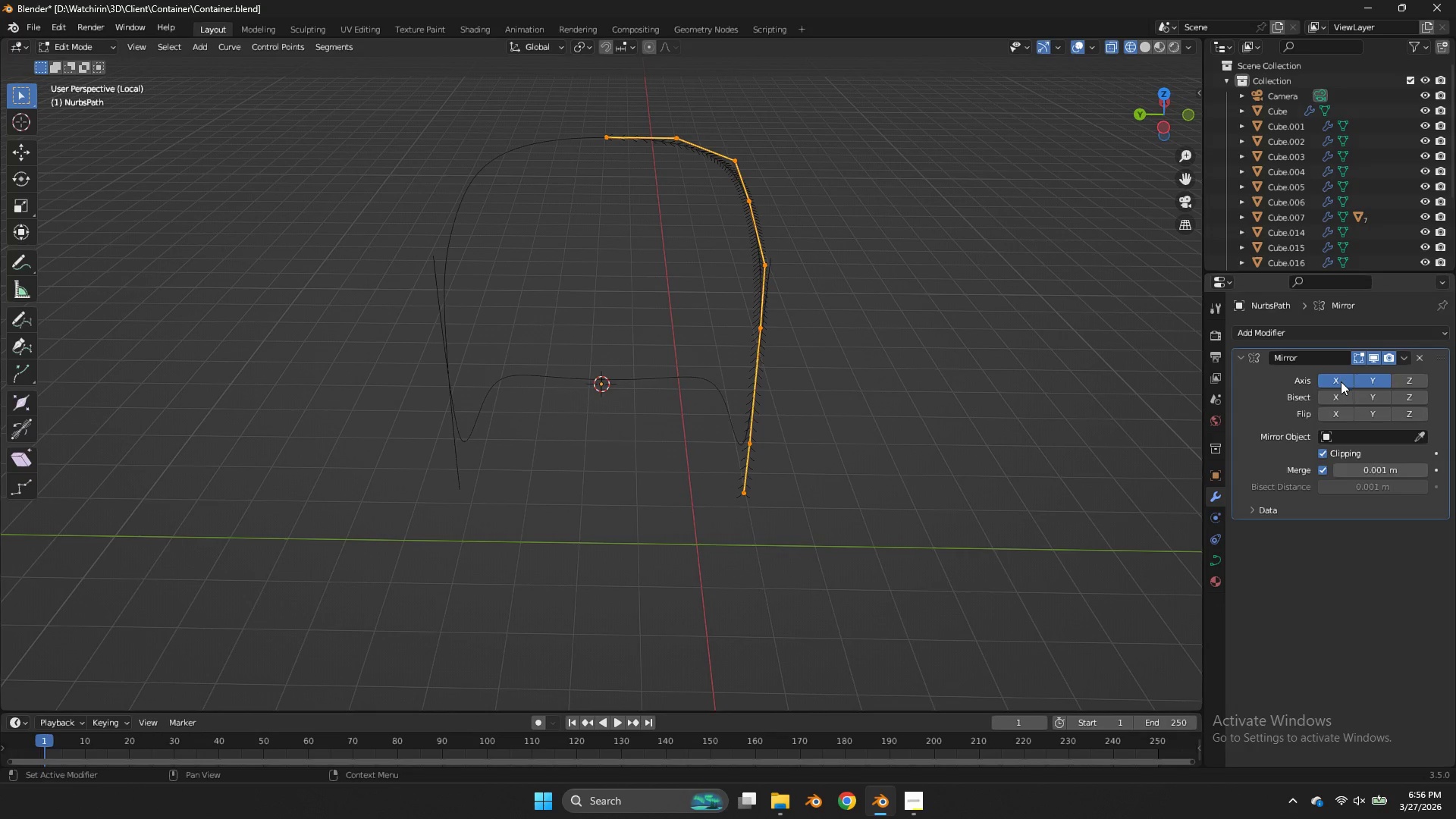 
left_click([1341, 381])
 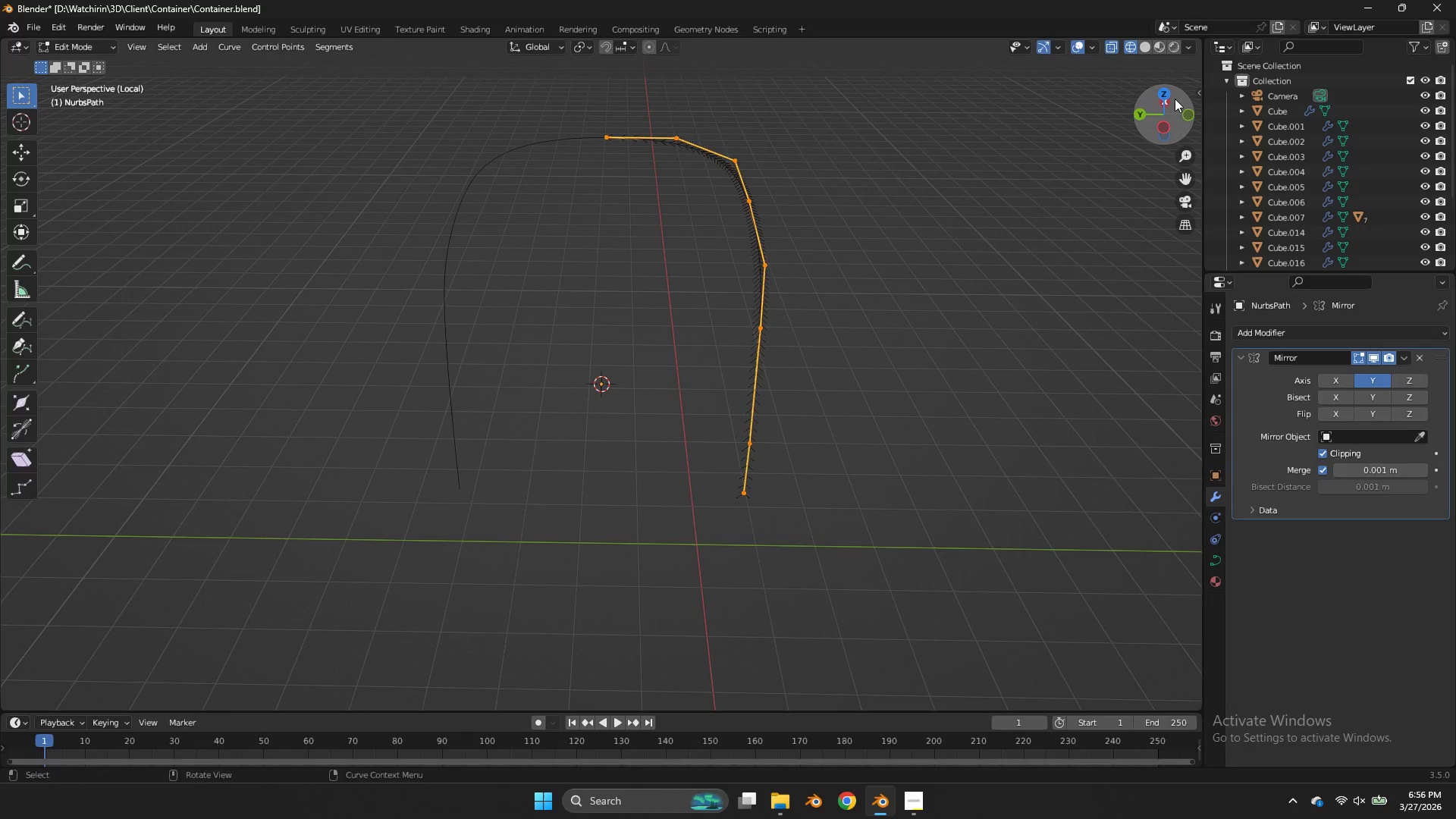 
key(Tab)
 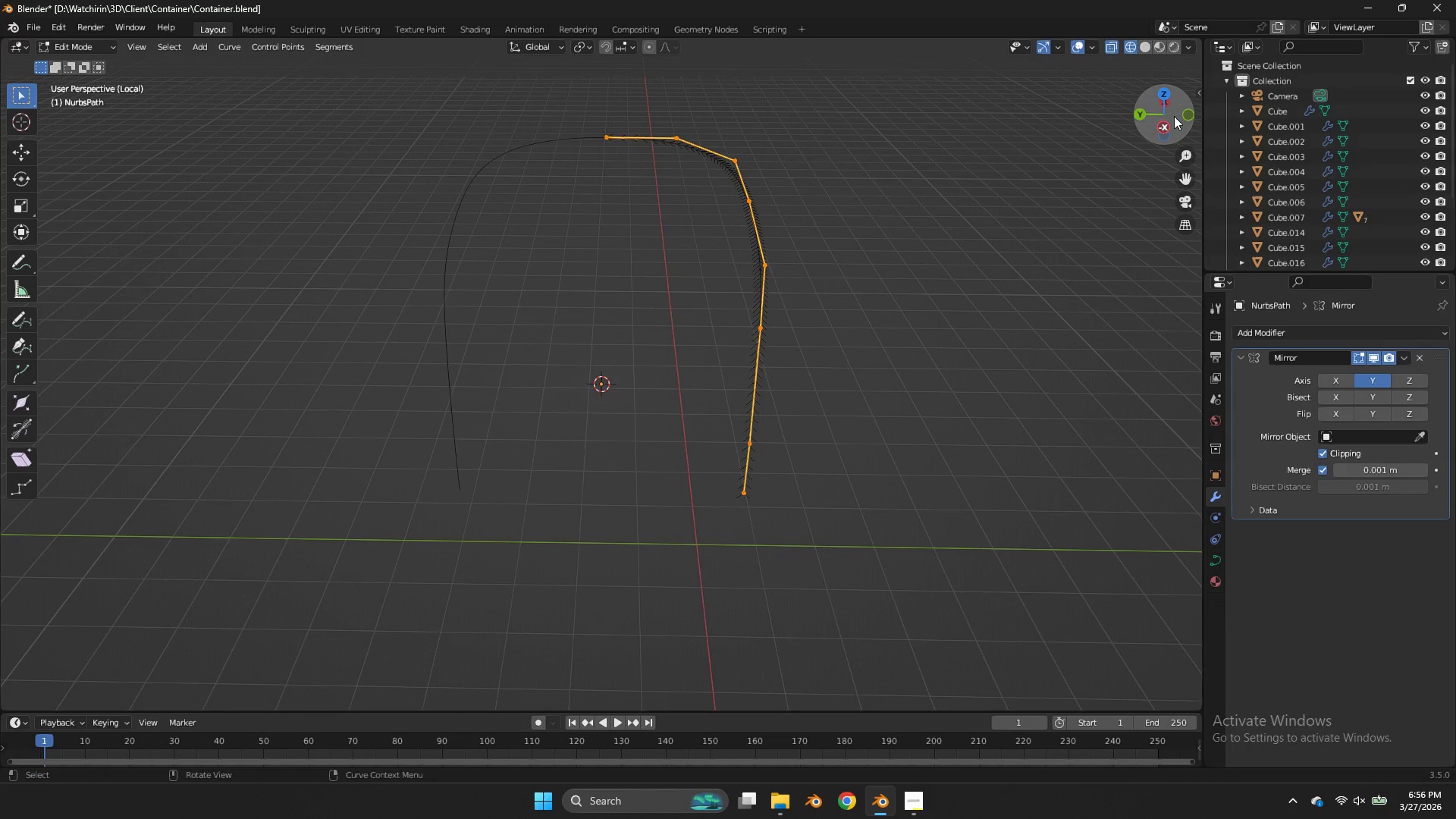 
key(Tab)
 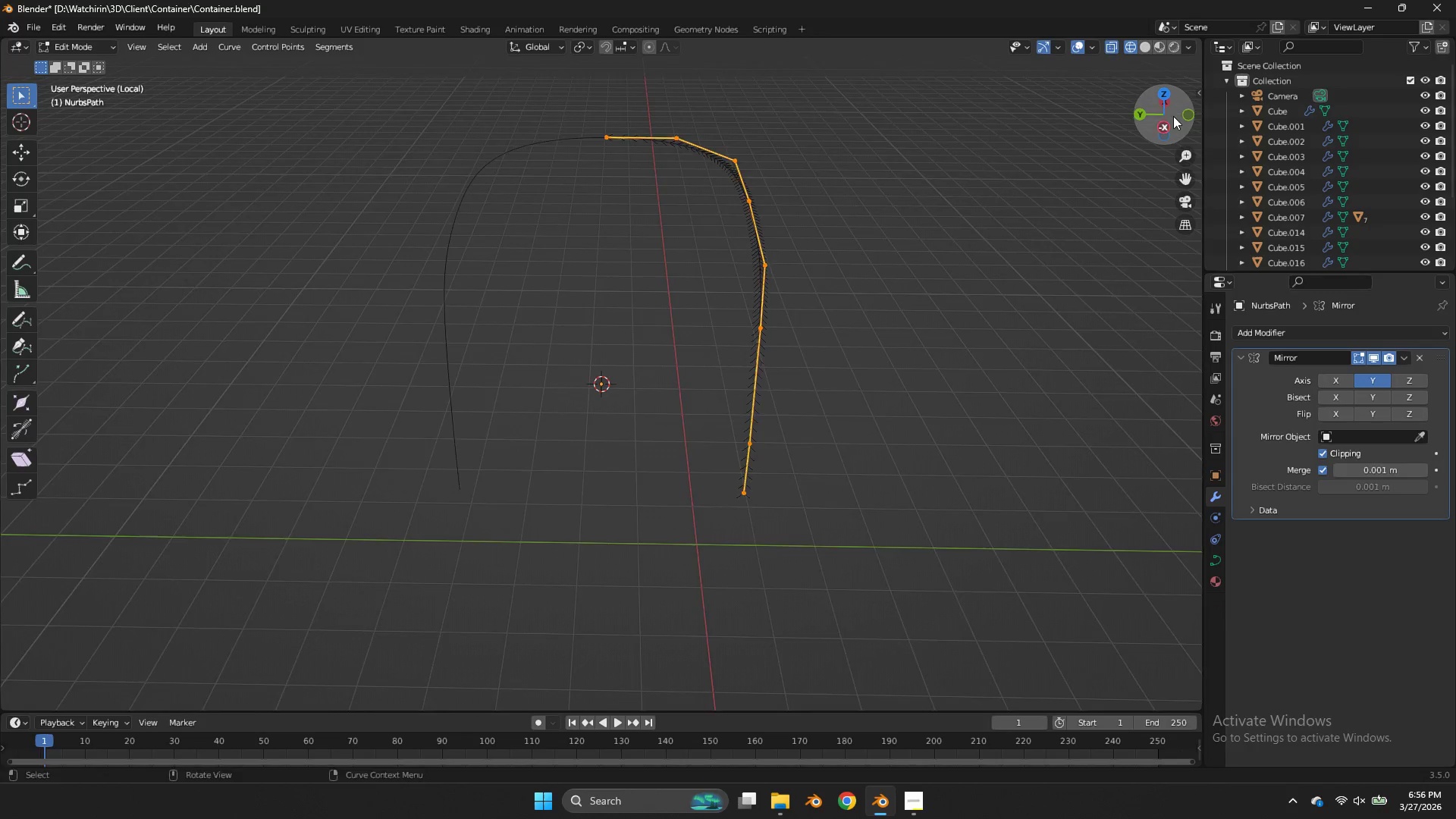 
left_click_drag(start_coordinate=[1174, 116], to_coordinate=[1045, 91])
 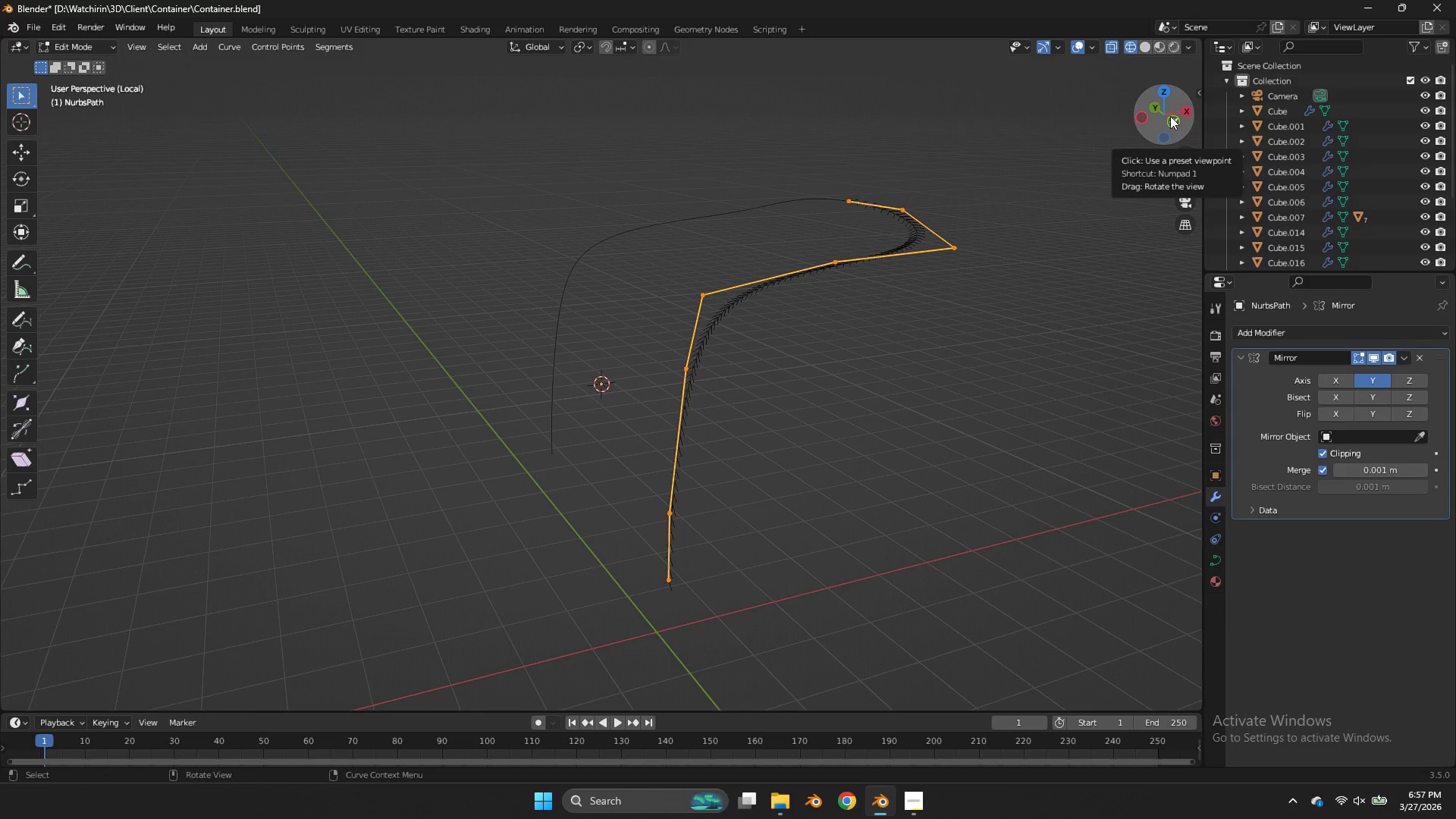 
wait(9.48)
 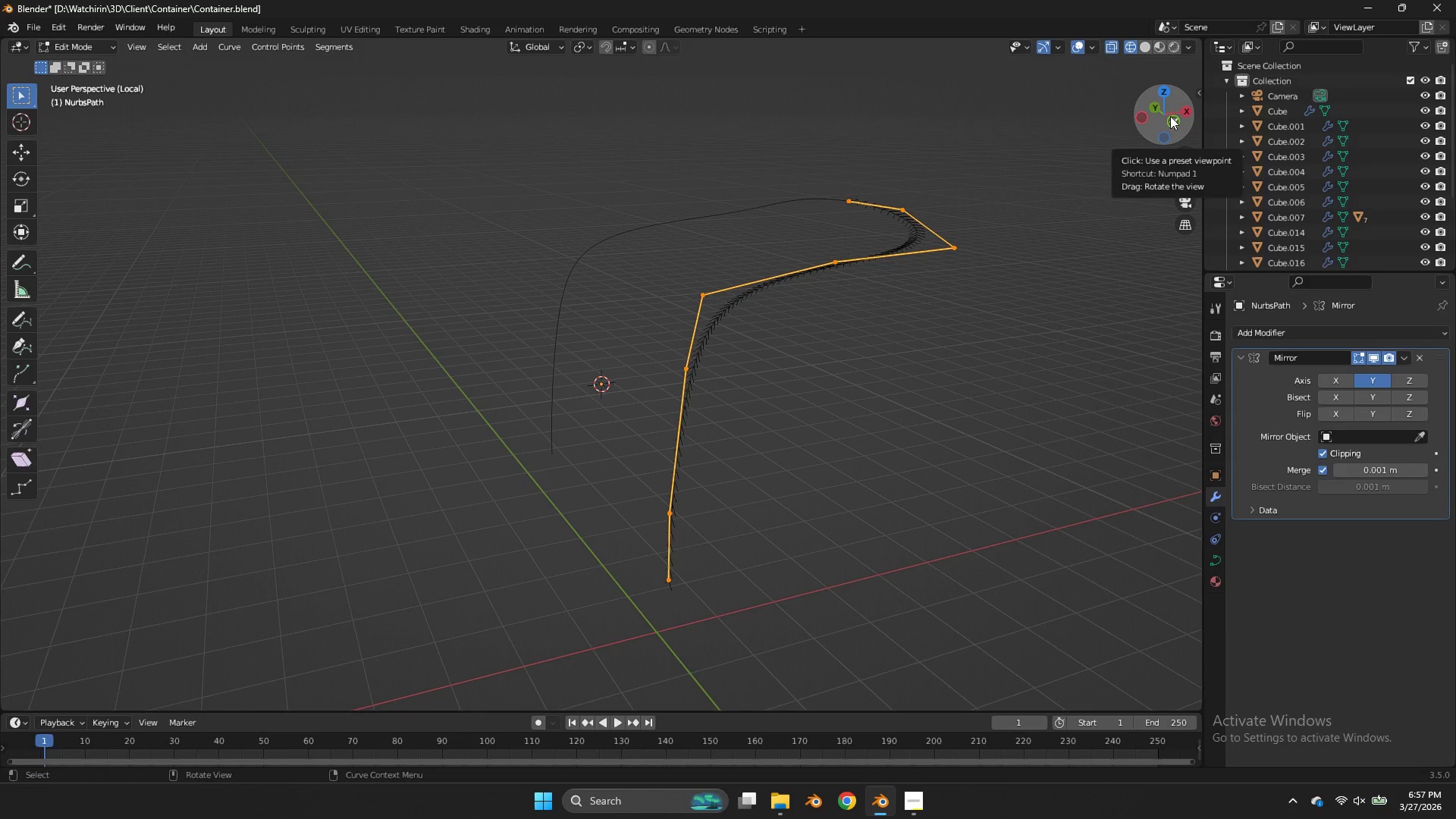 
left_click([1174, 129])
 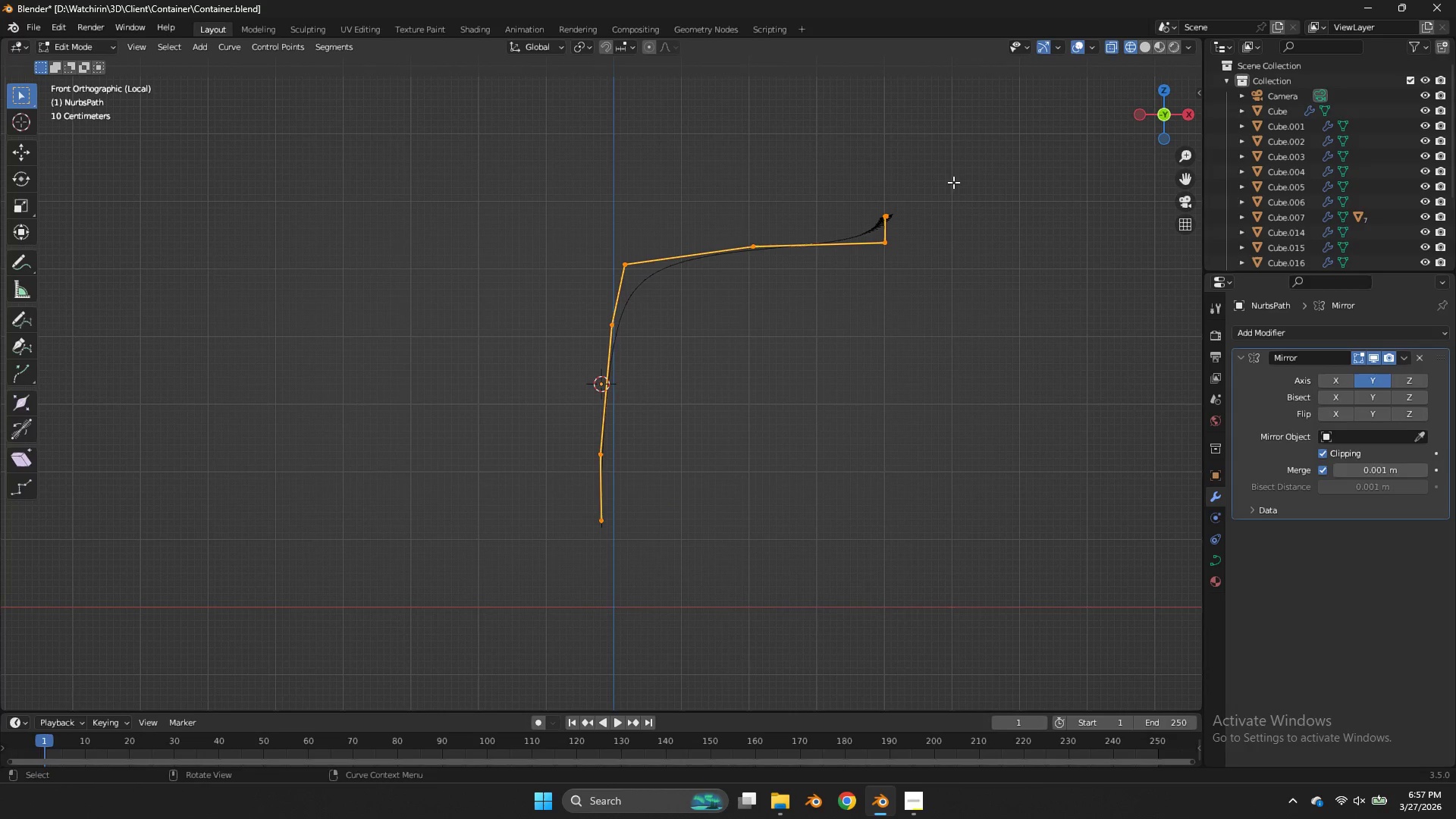 
left_click_drag(start_coordinate=[949, 174], to_coordinate=[831, 292])
 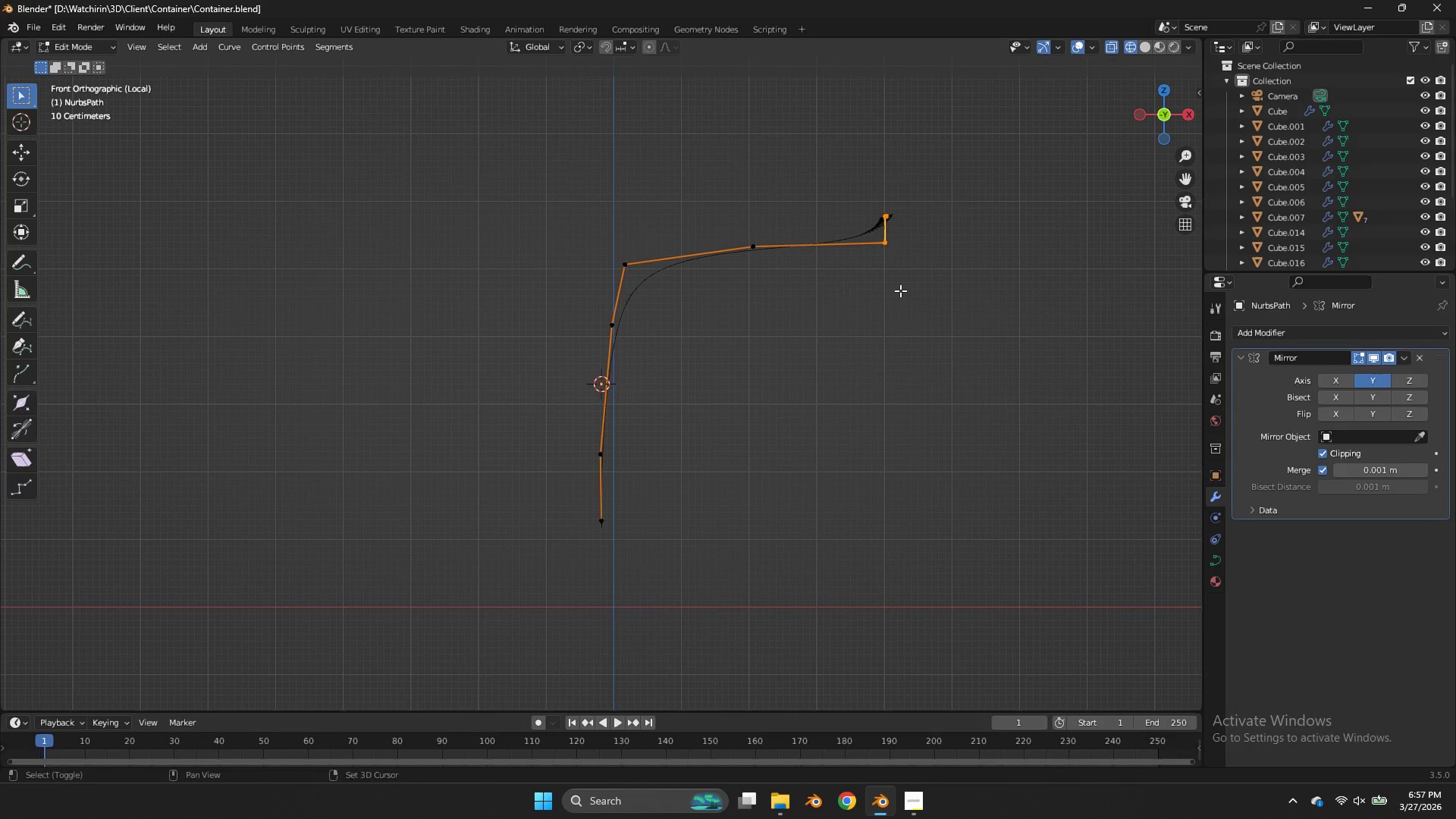 
type(Dz)
 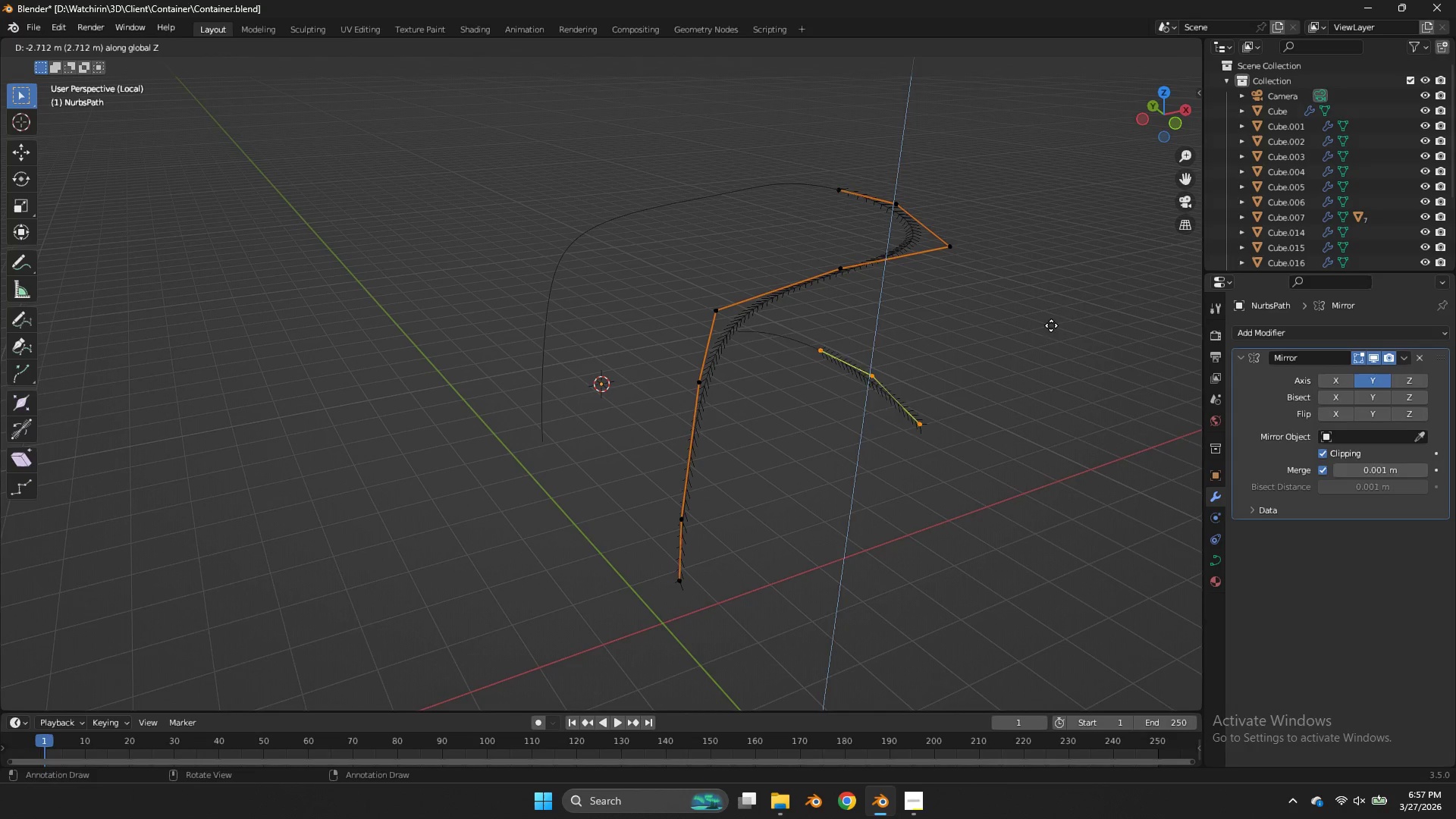 
left_click_drag(start_coordinate=[1152, 111], to_coordinate=[6, 159])
 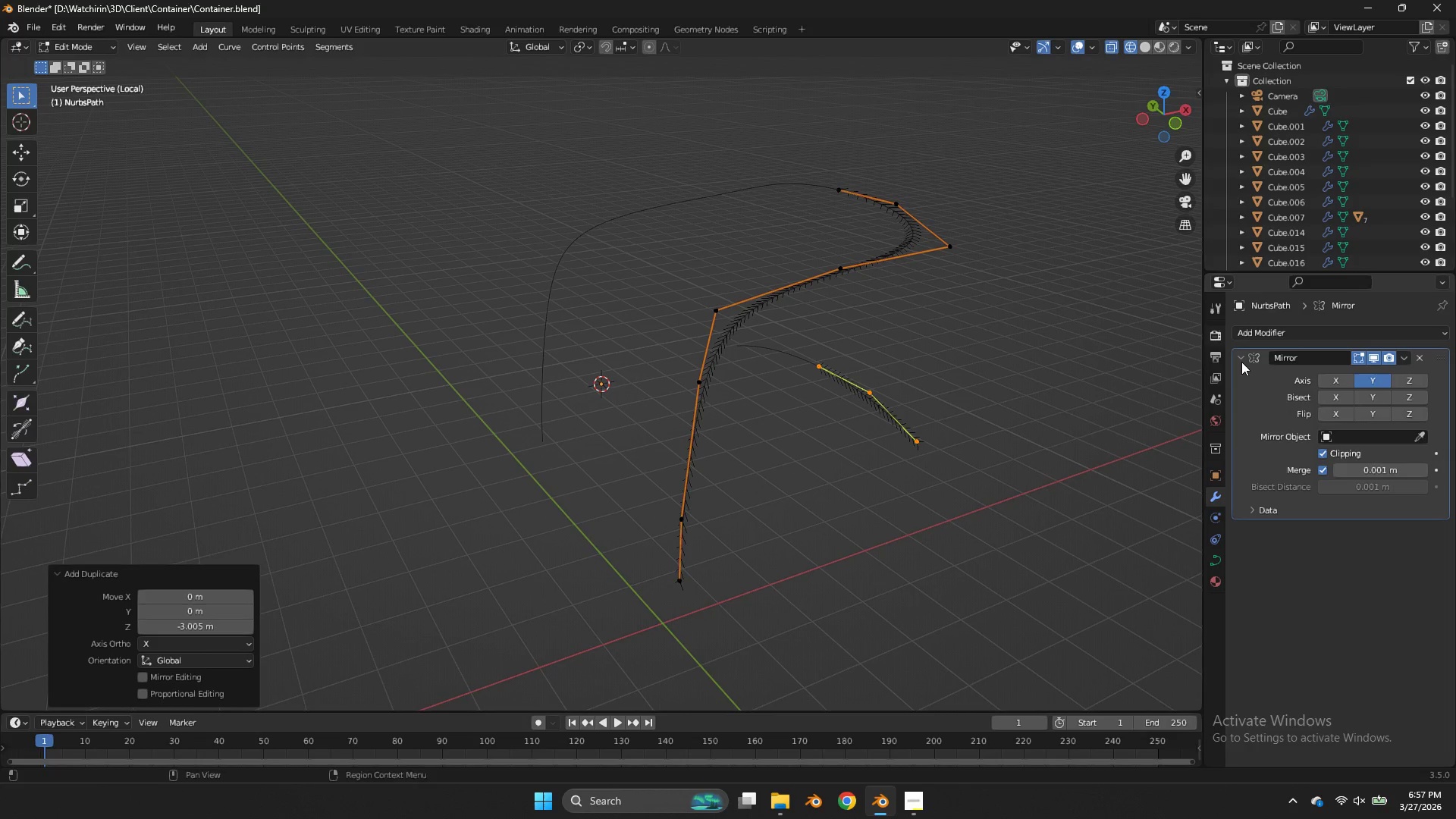 
left_click([1335, 450])
 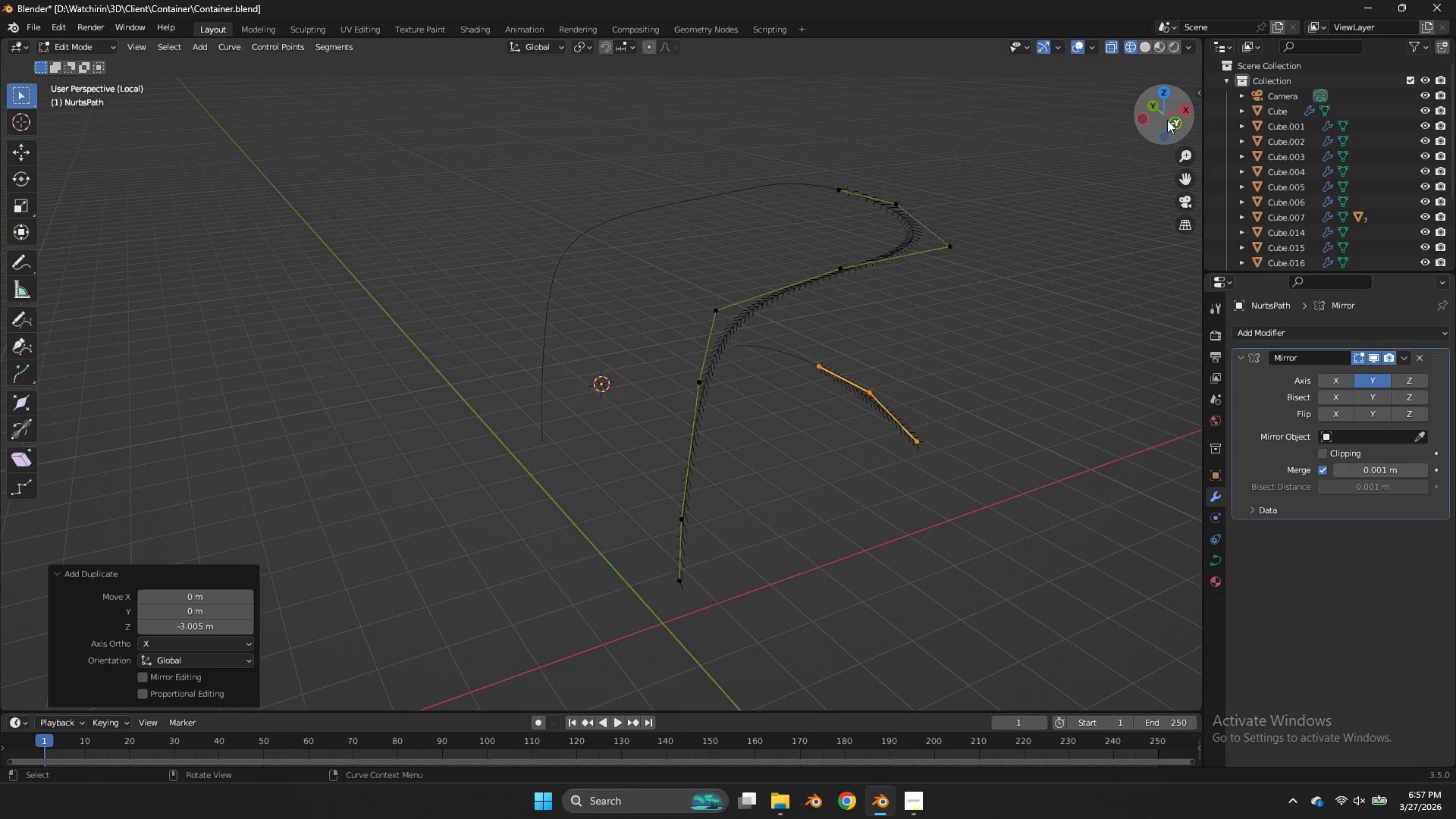 
left_click([1162, 96])
 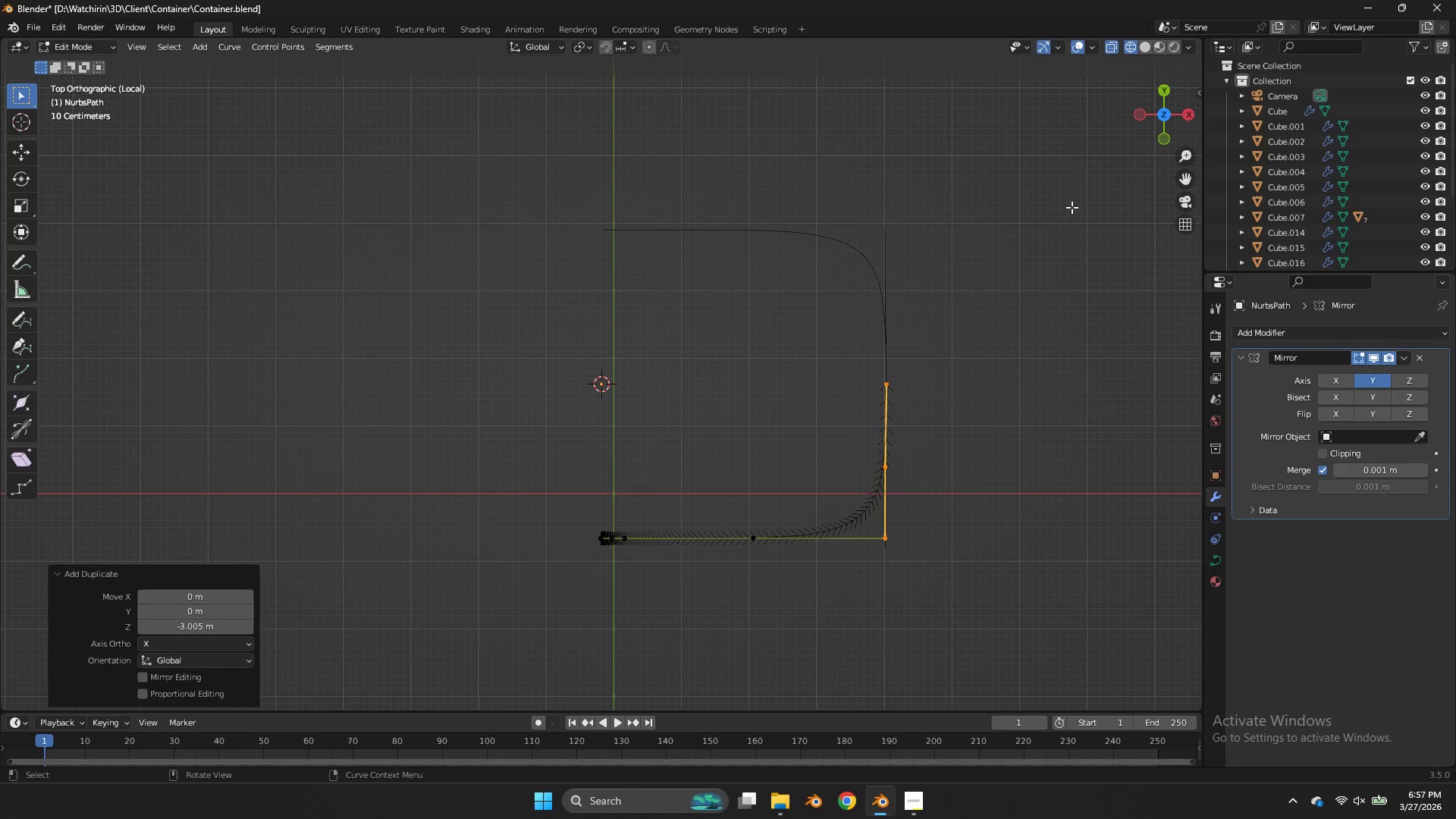 
type(sy0)
 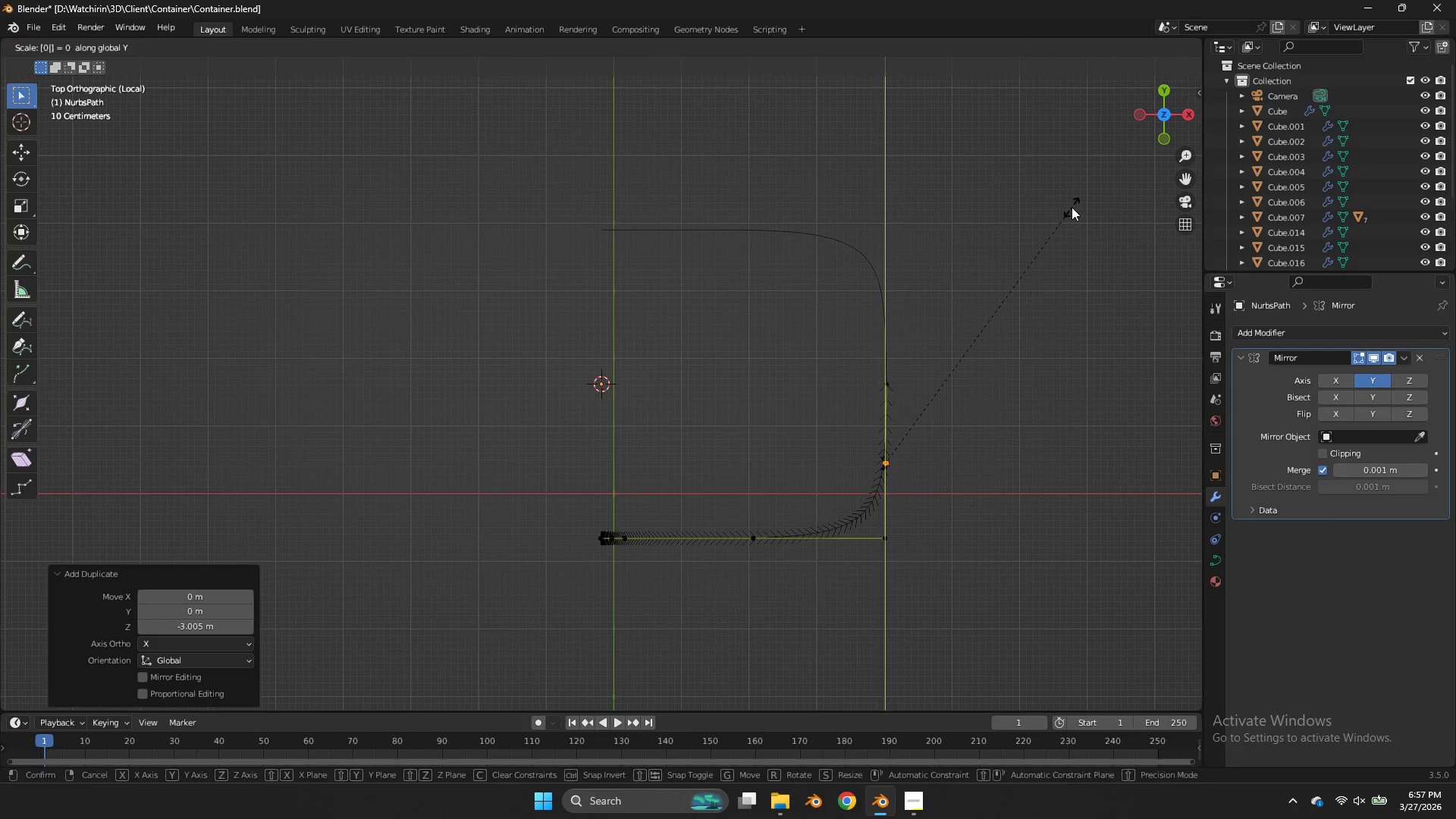 
key(Enter)
 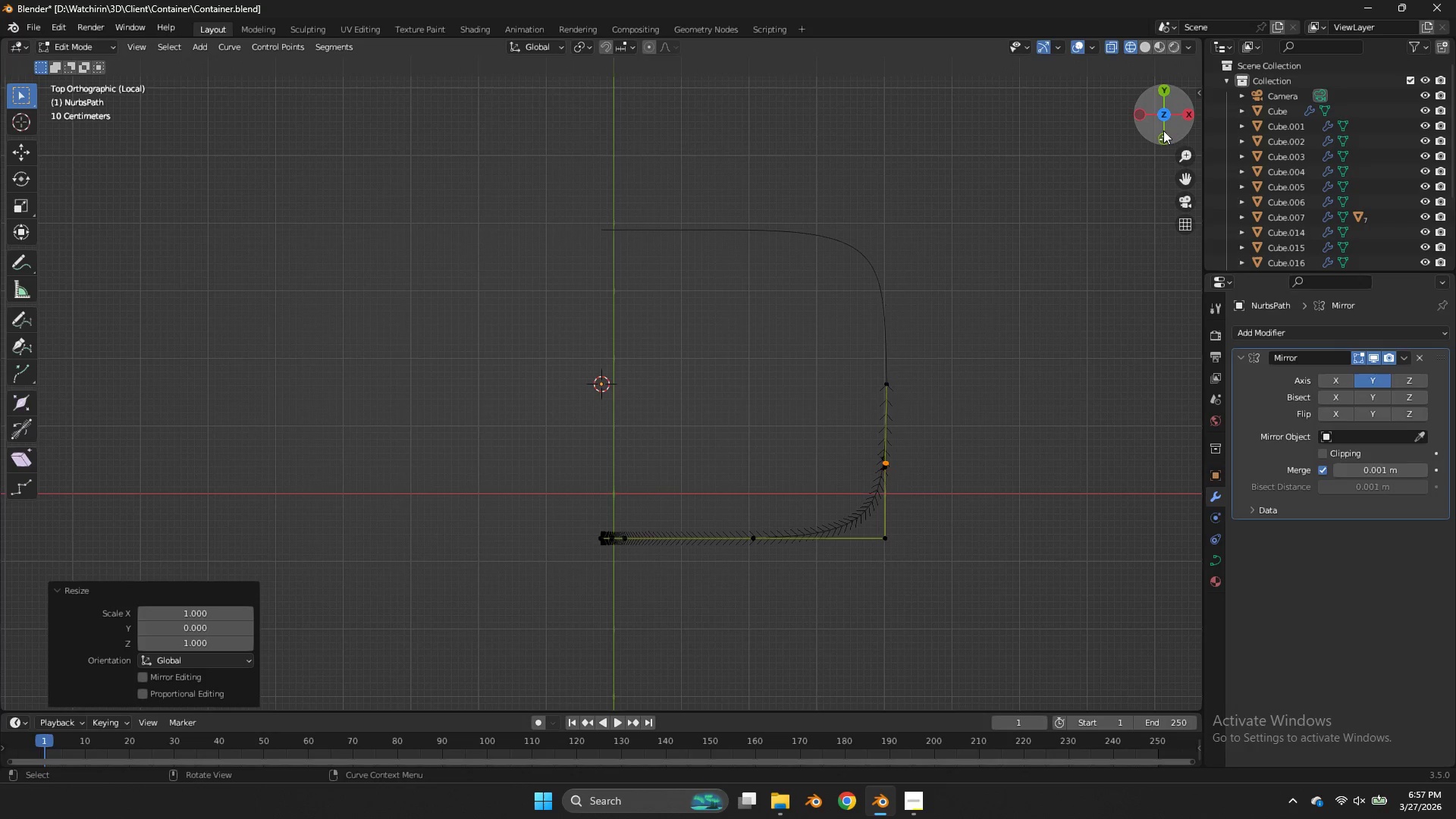 
type(sz0)
 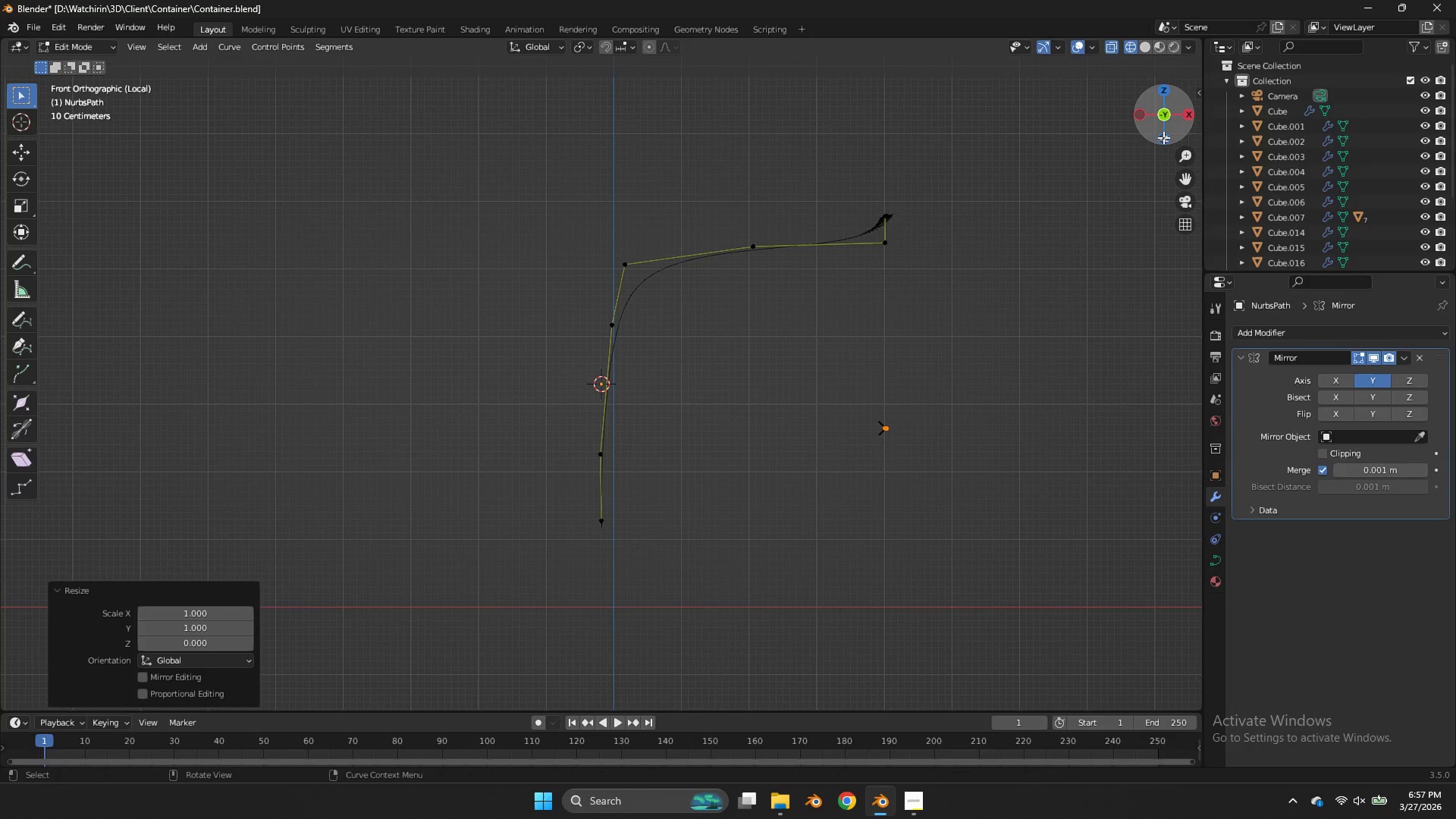 
key(Enter)
 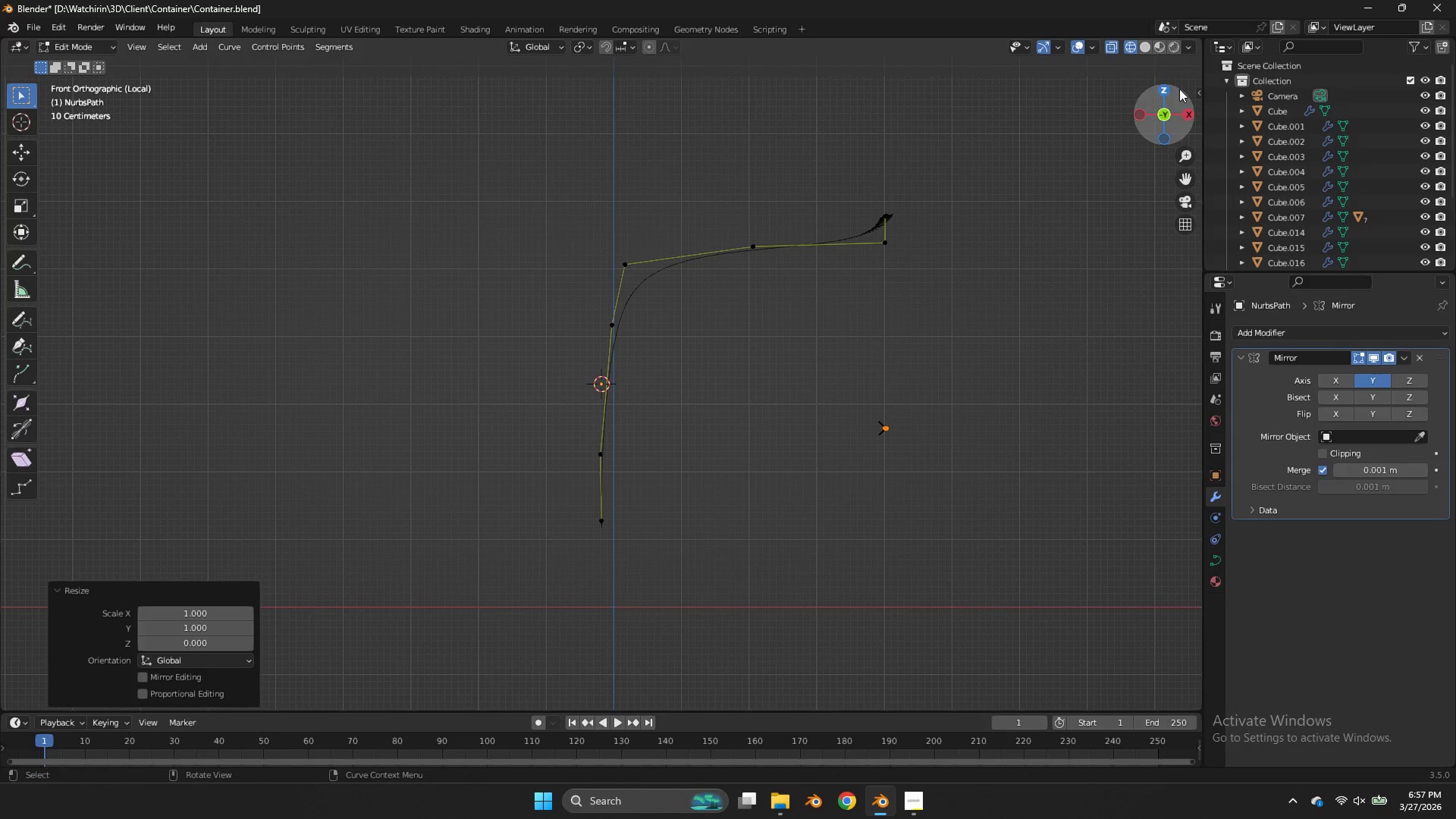 
left_click([1168, 89])
 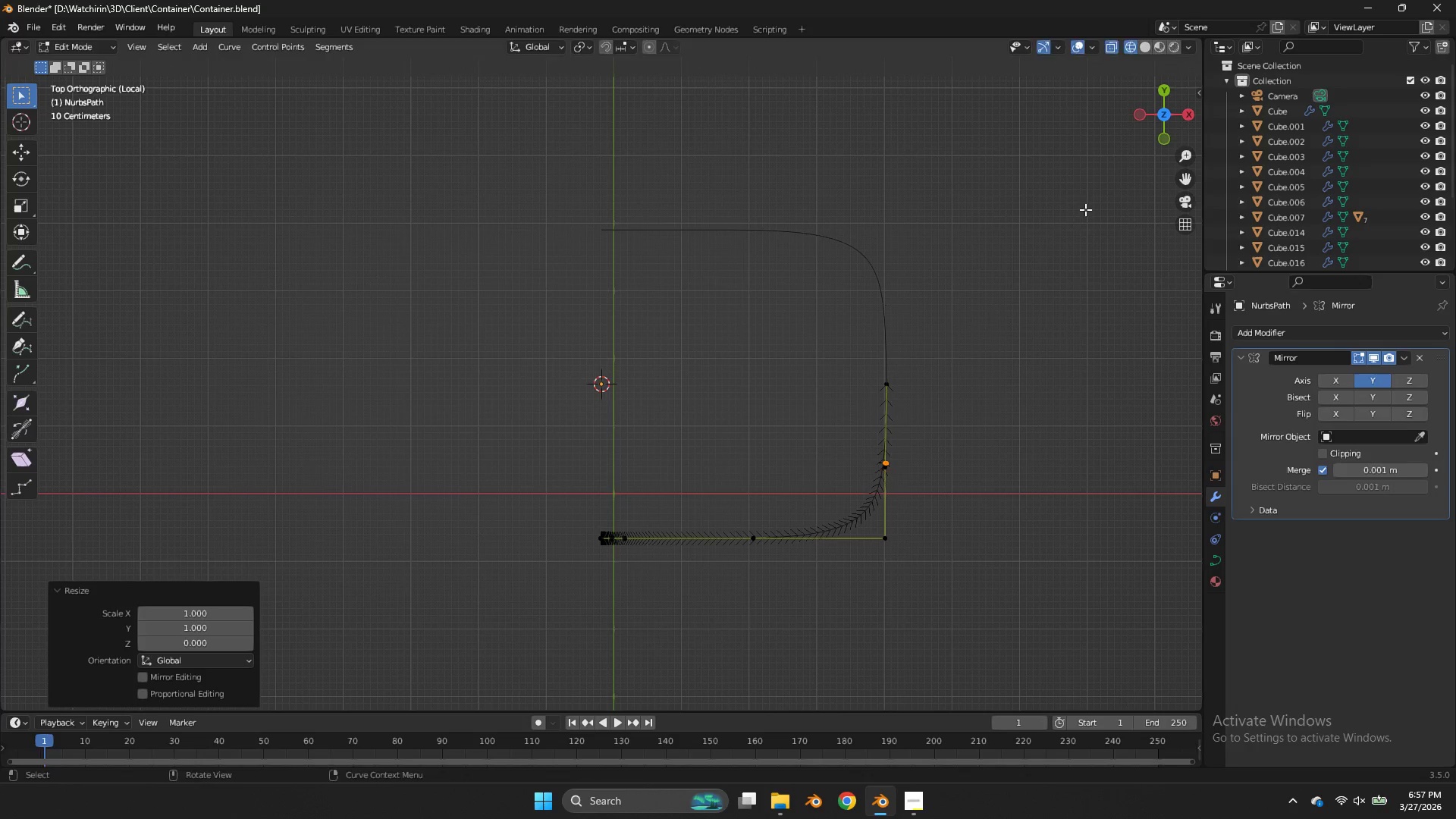 
key(R)
 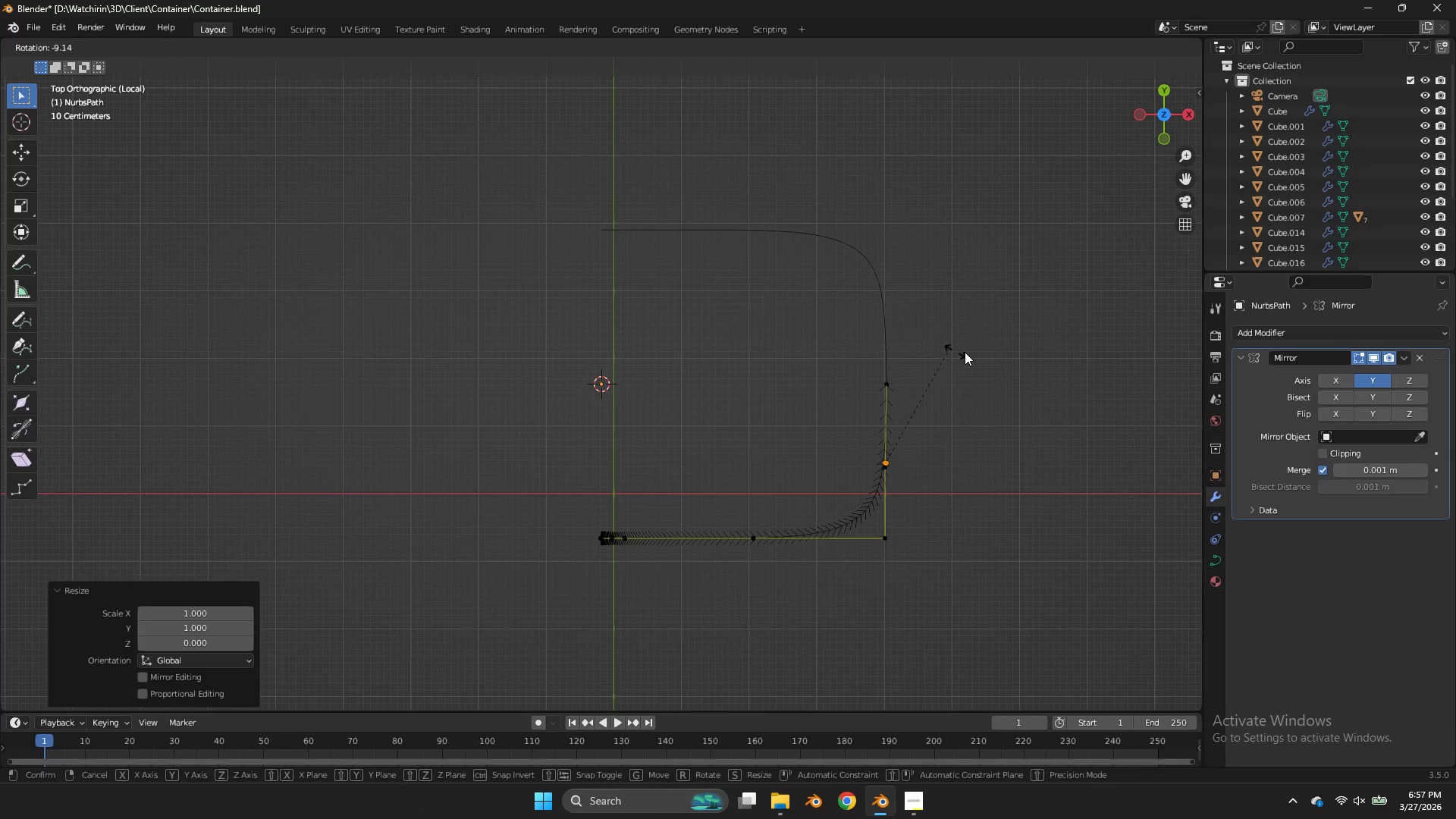 
right_click([965, 352])
 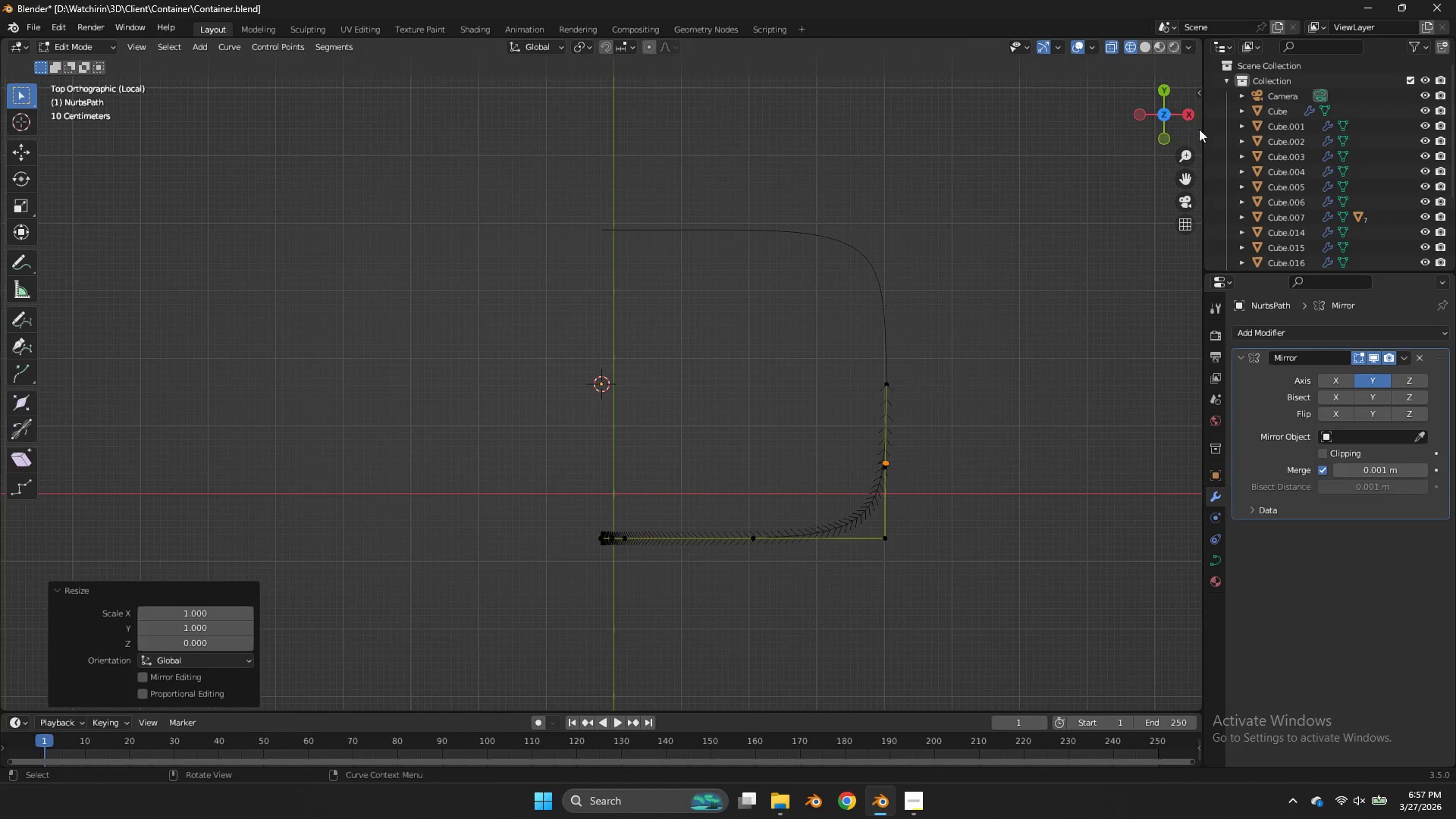 
left_click_drag(start_coordinate=[1181, 112], to_coordinate=[1119, 676])
 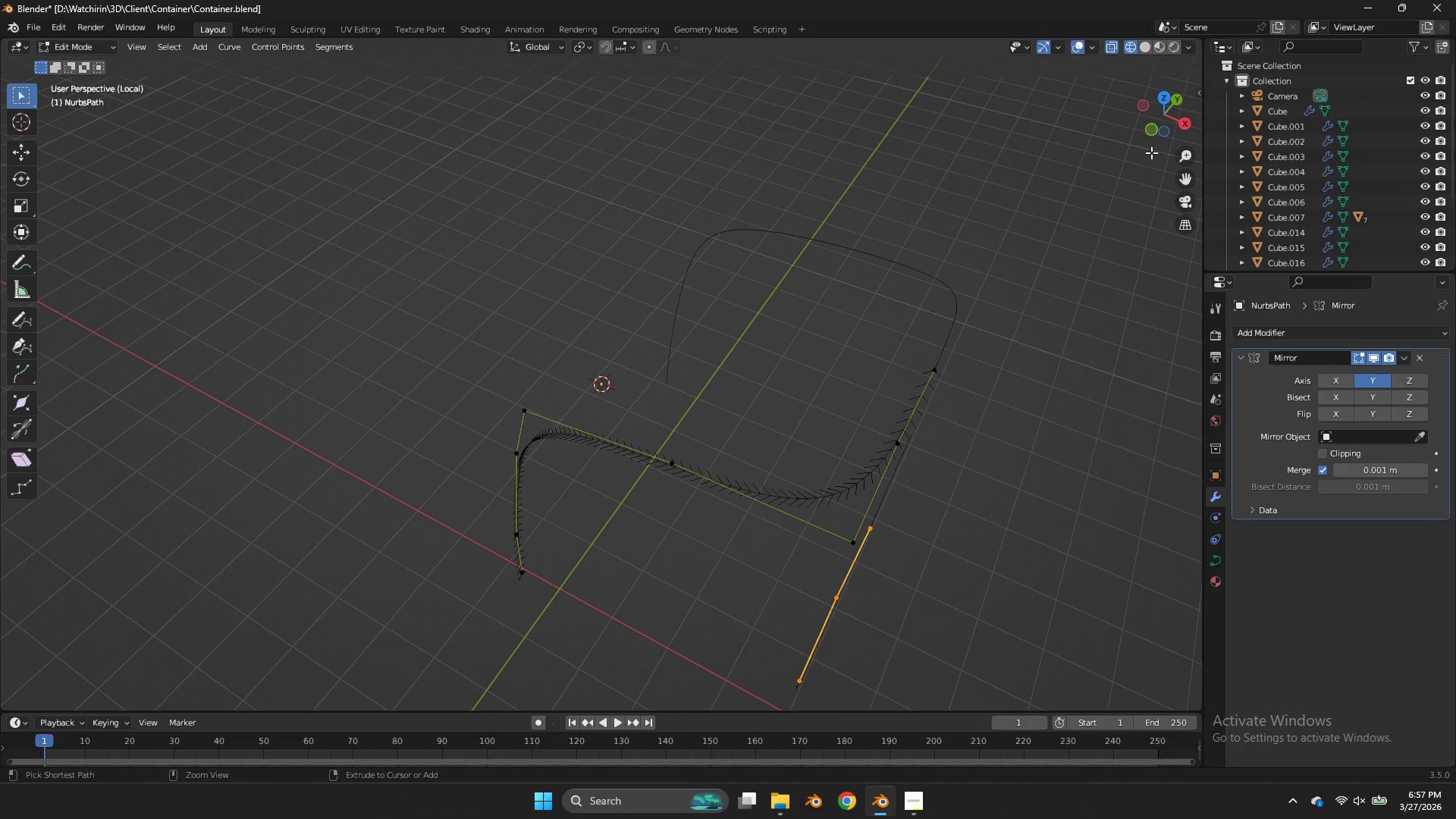 
key(Control+Z)
 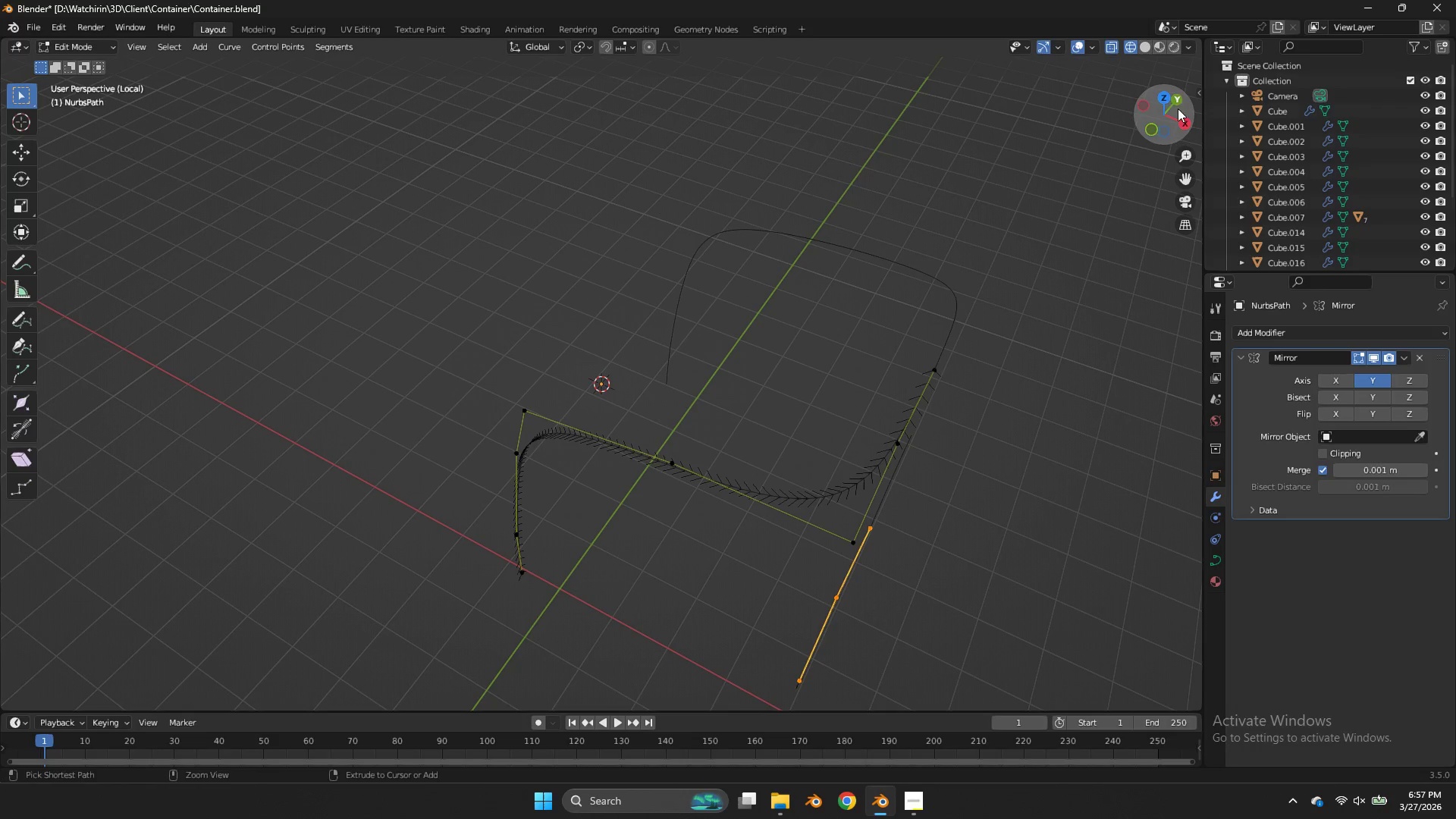 
key(Control+Z)
 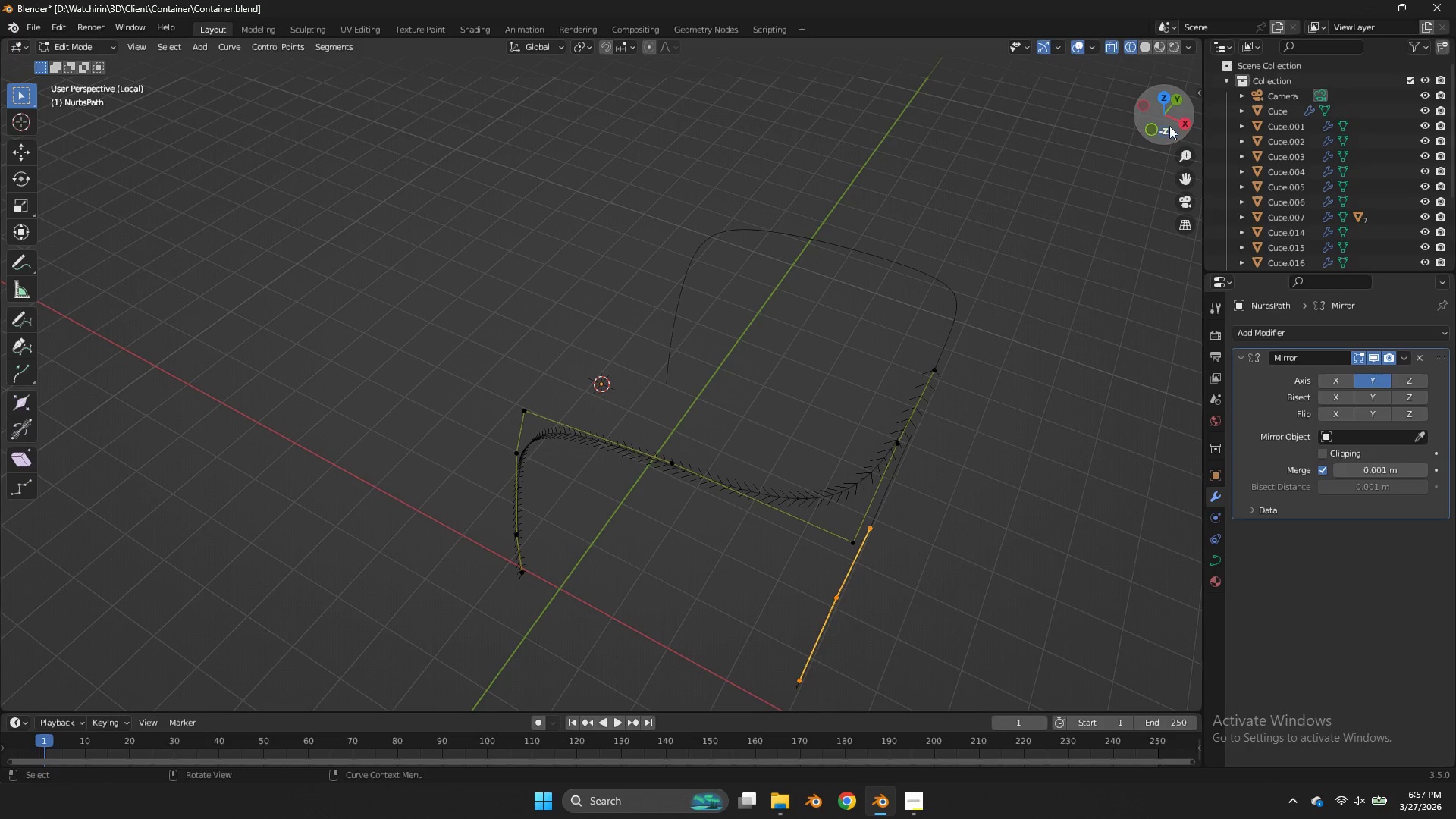 
left_click_drag(start_coordinate=[1169, 125], to_coordinate=[39, 191])
 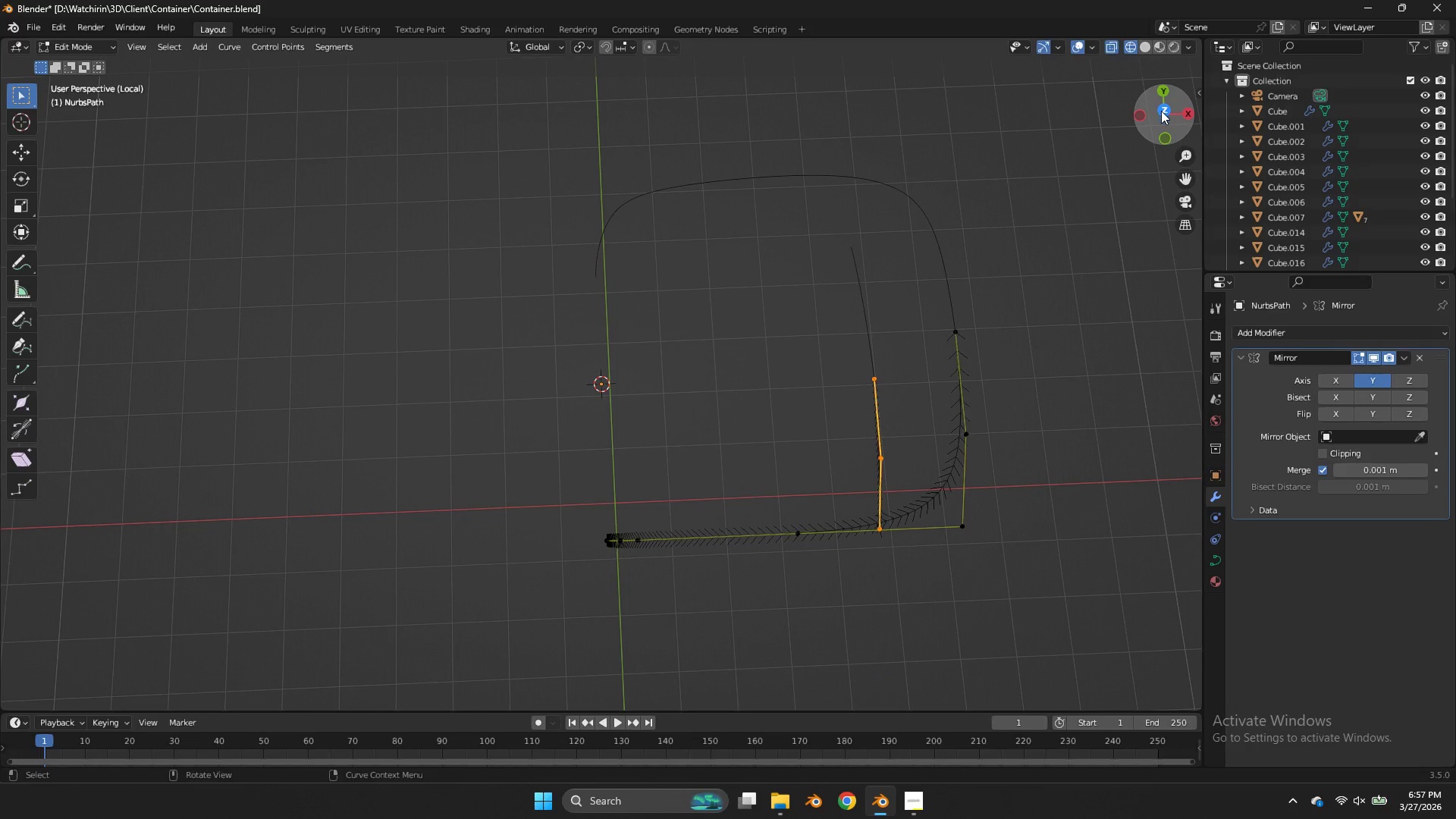 
type(sx0)
 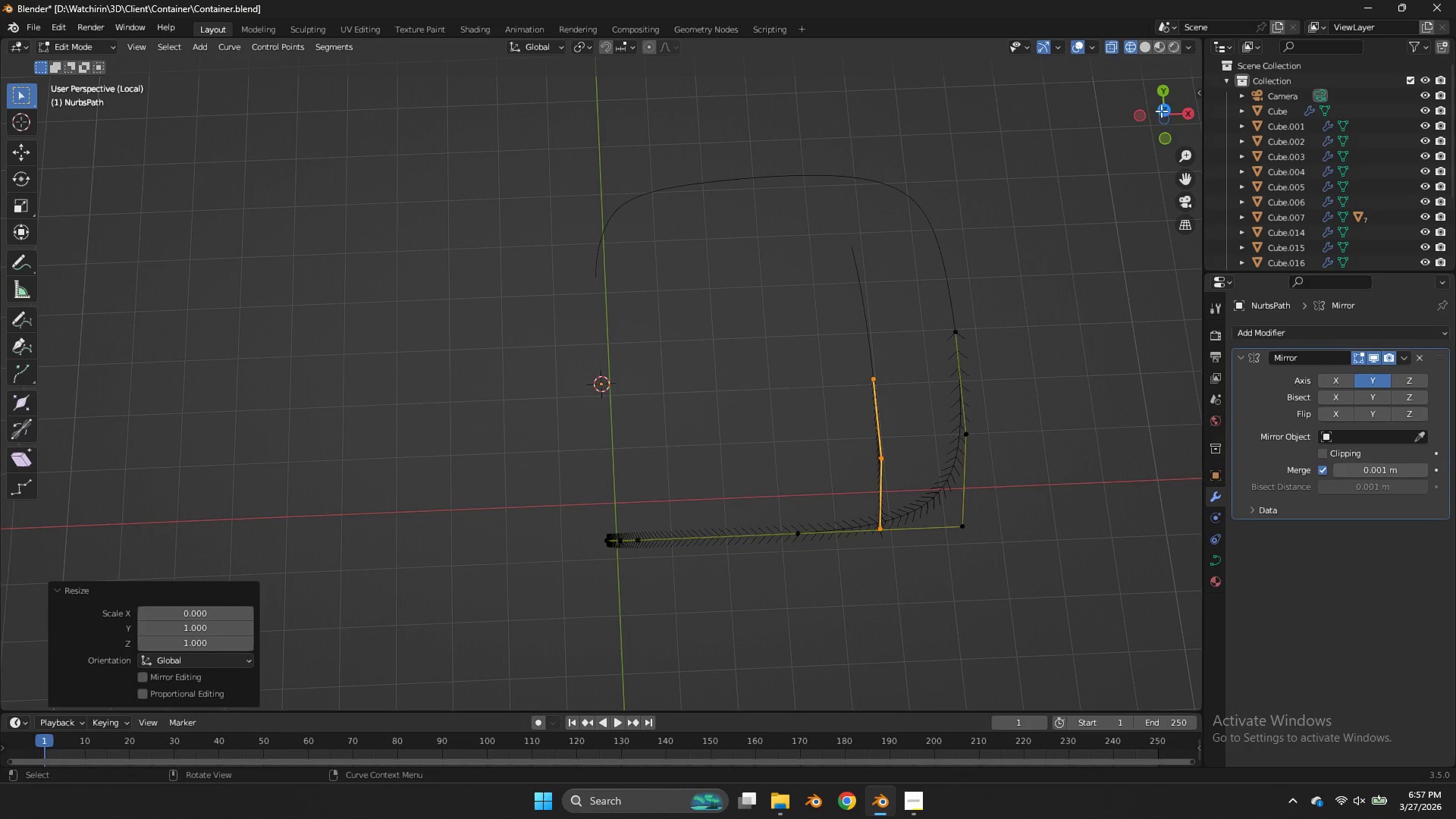 
key(Enter)
 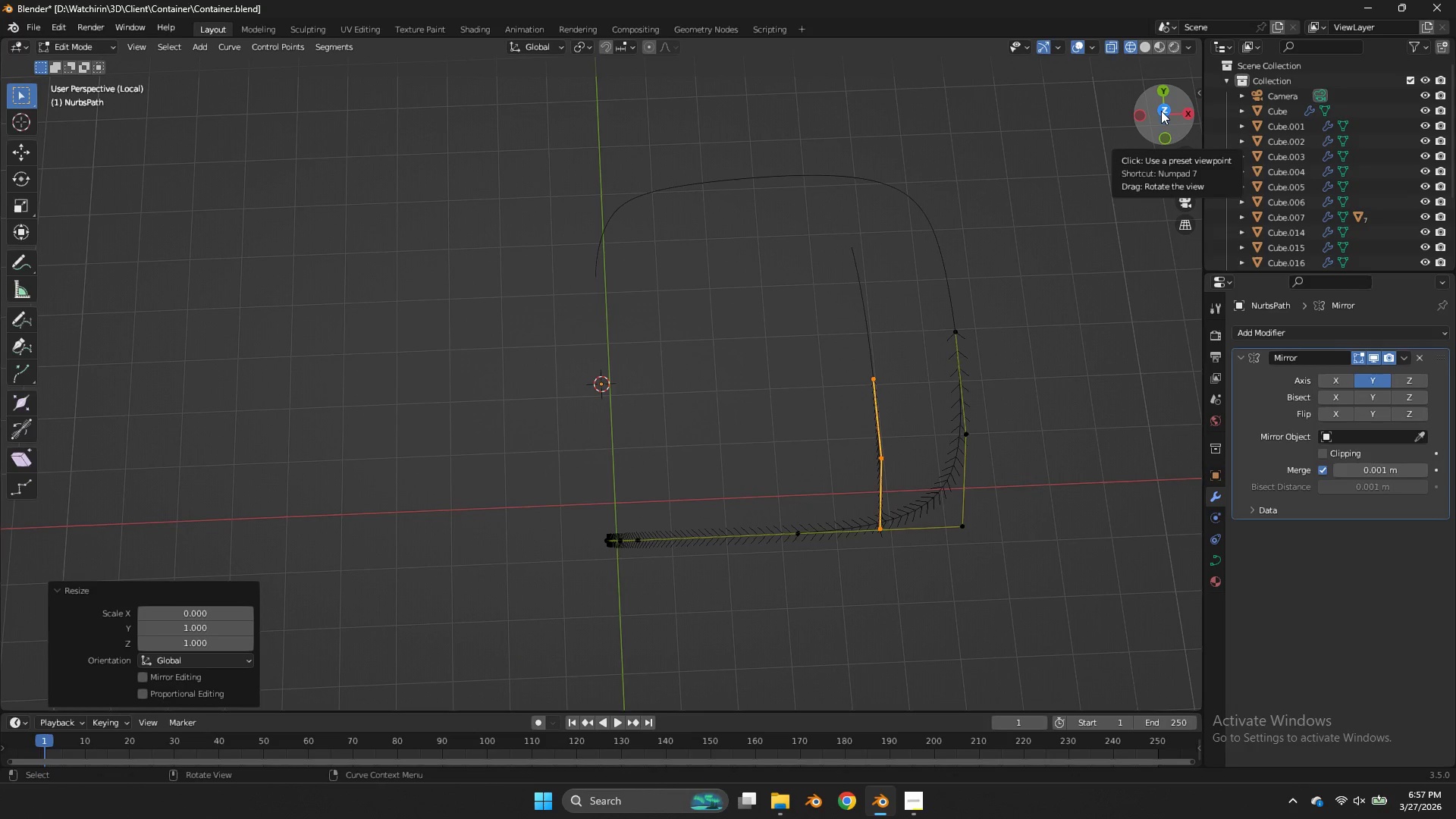 
left_click([1161, 111])
 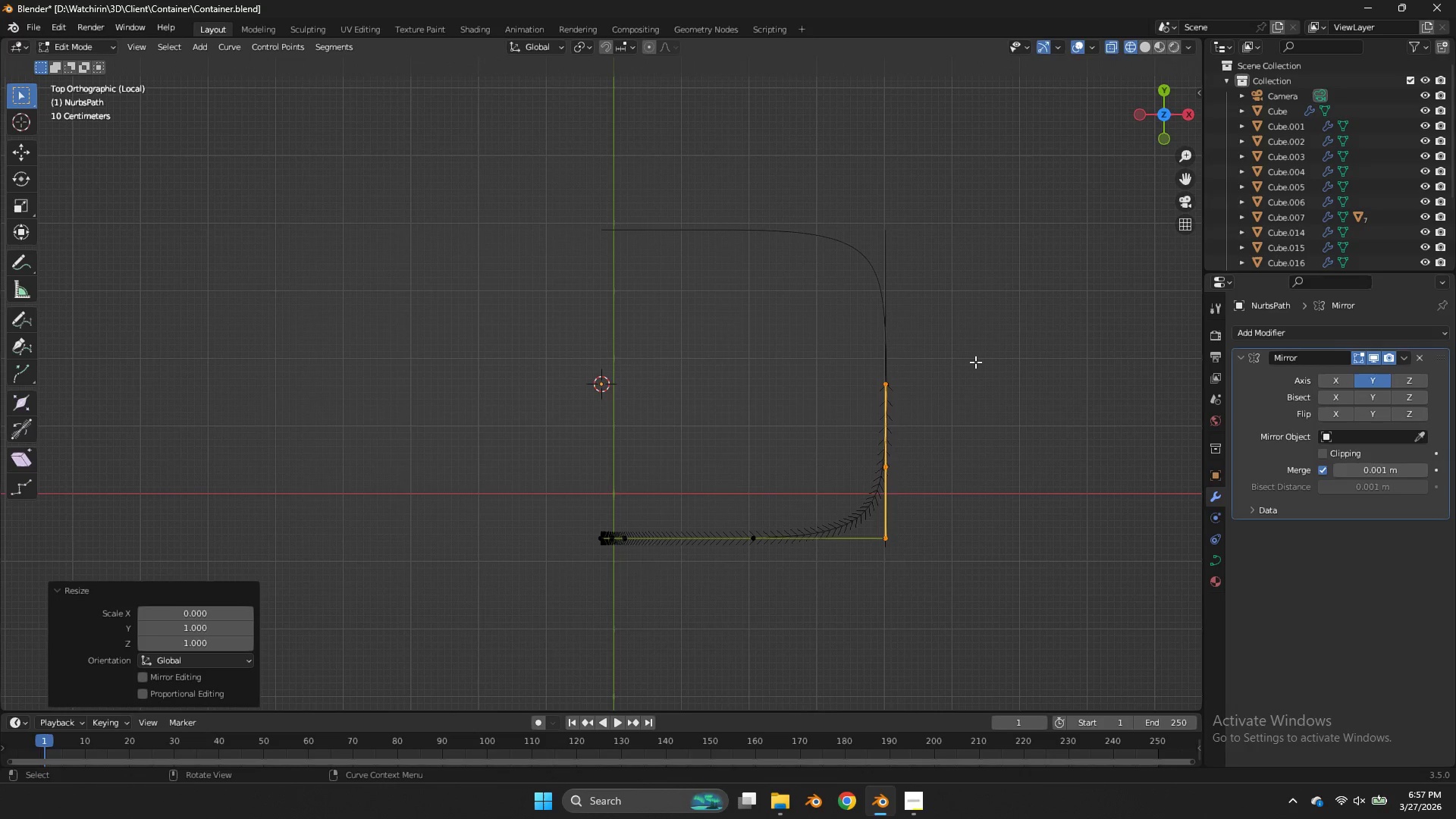 
key(G)
 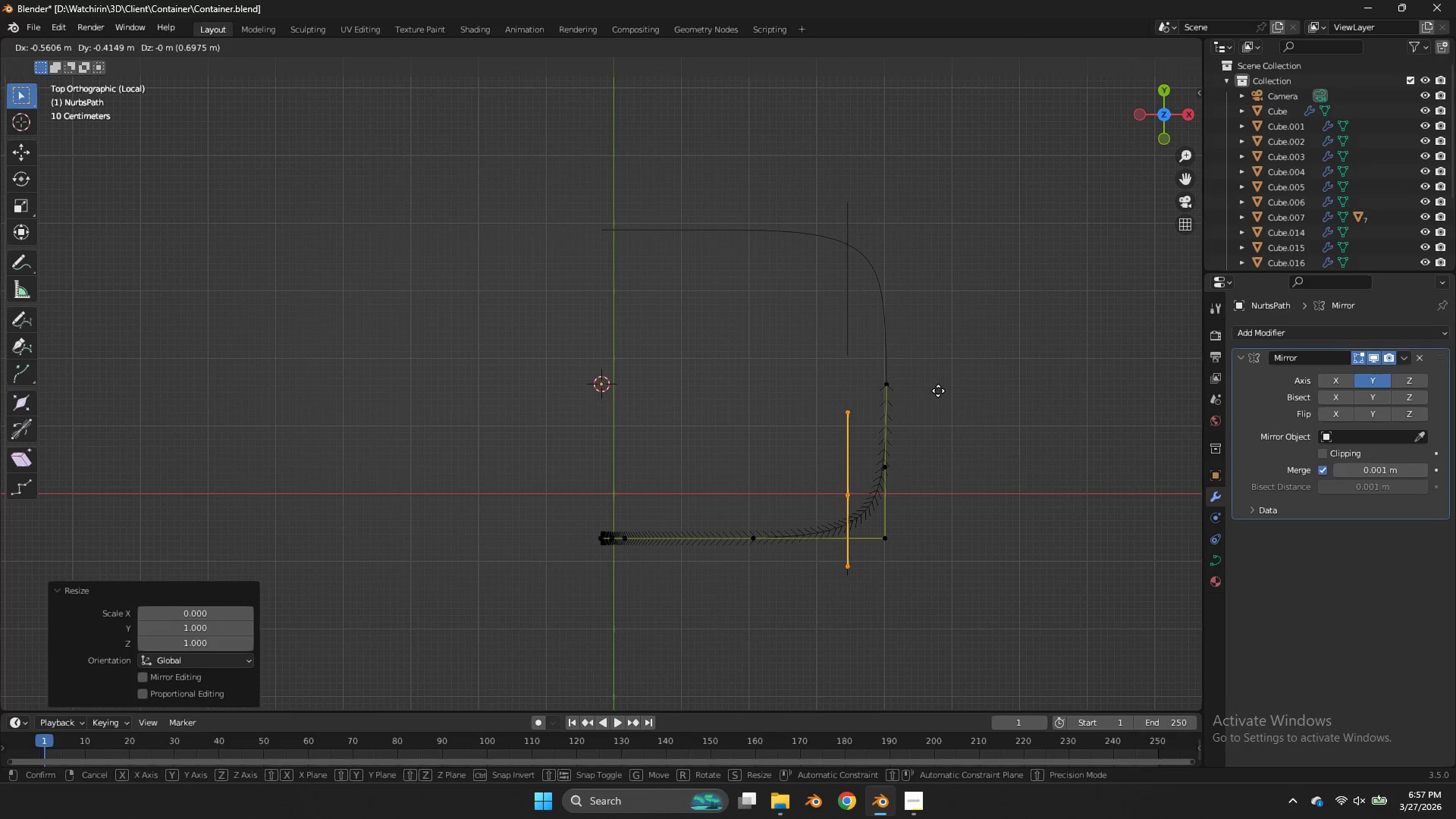 
left_click([938, 391])
 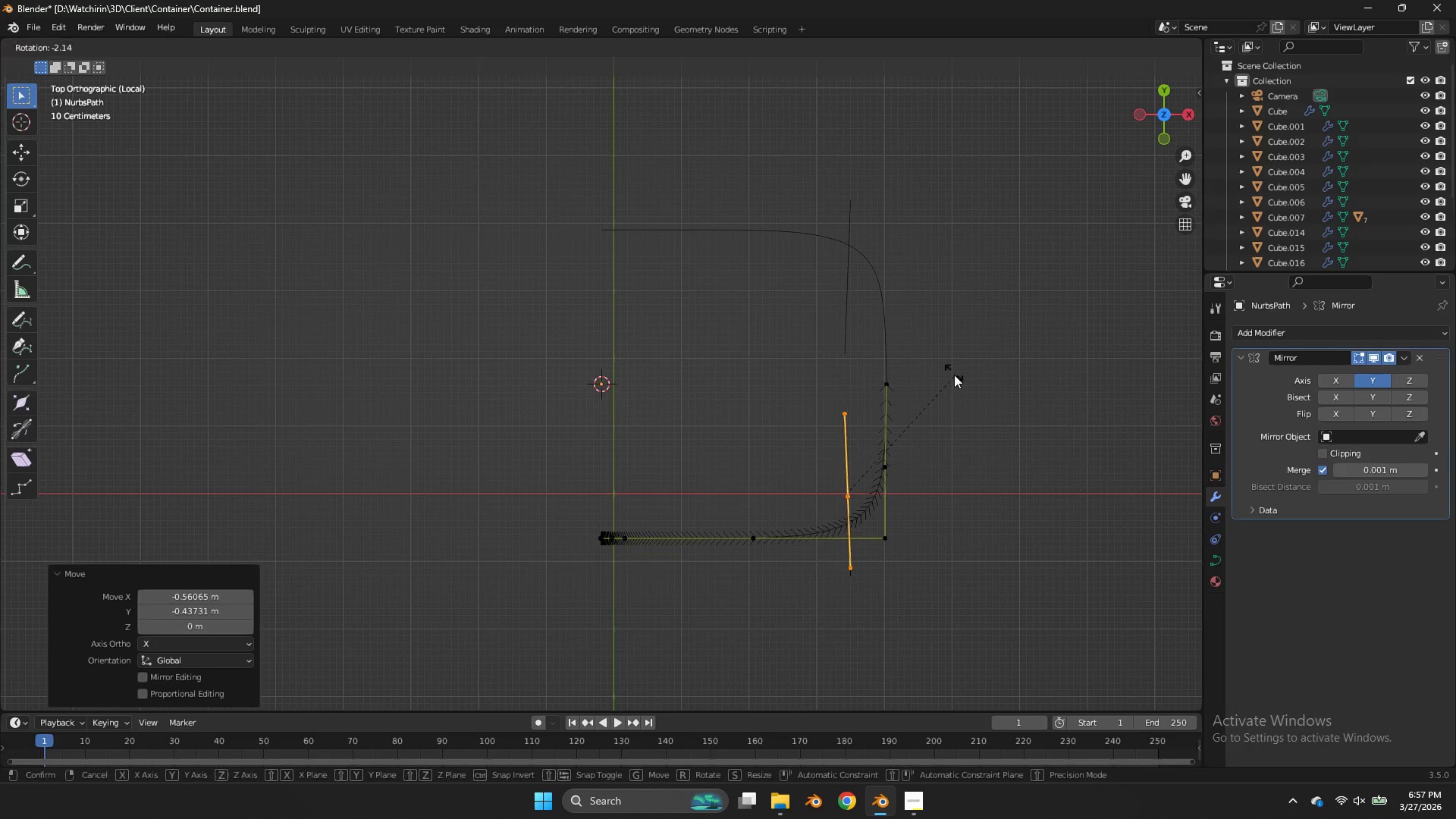 
key(R)
 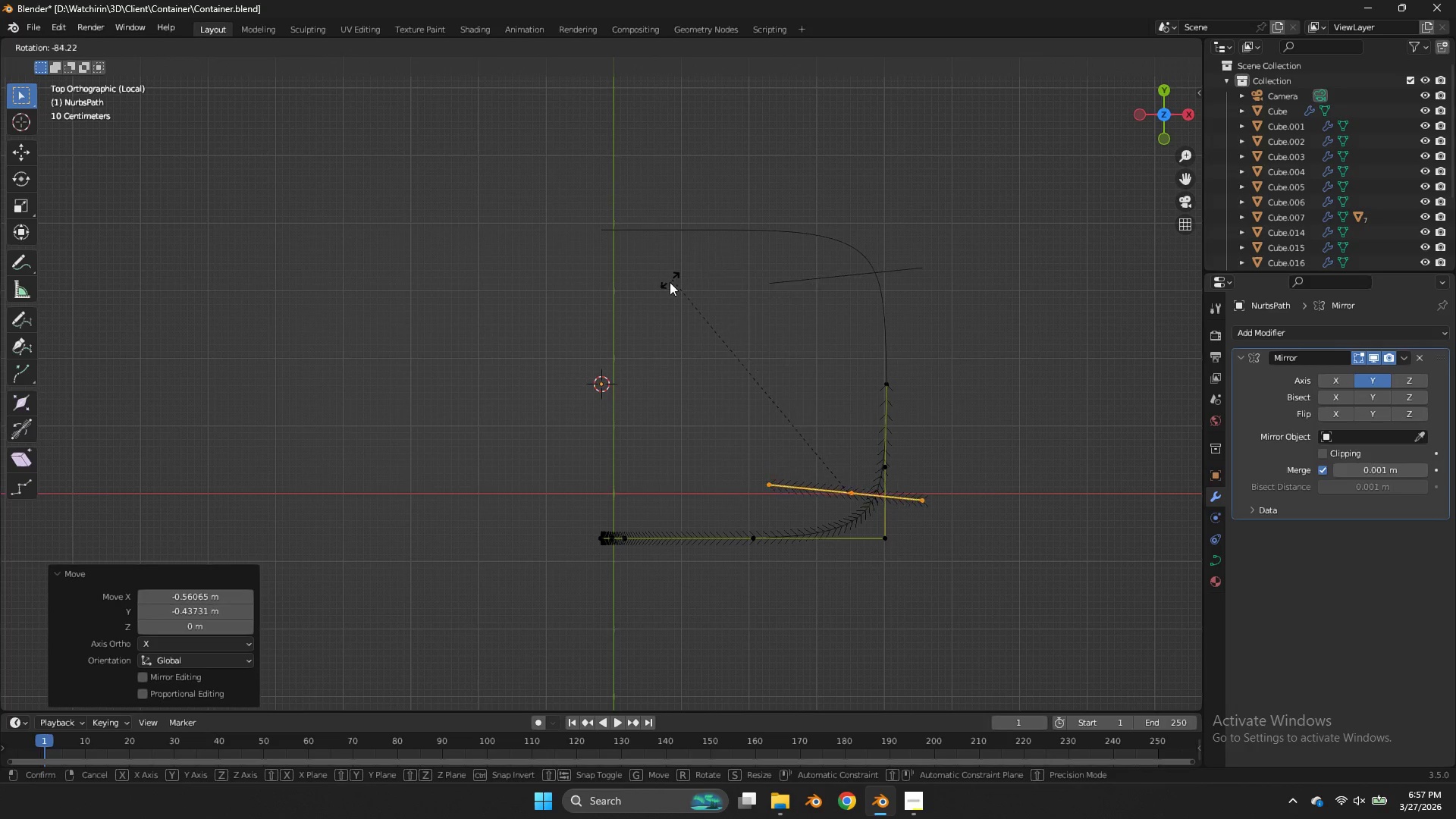 
left_click_drag(start_coordinate=[668, 290], to_coordinate=[680, 289])
 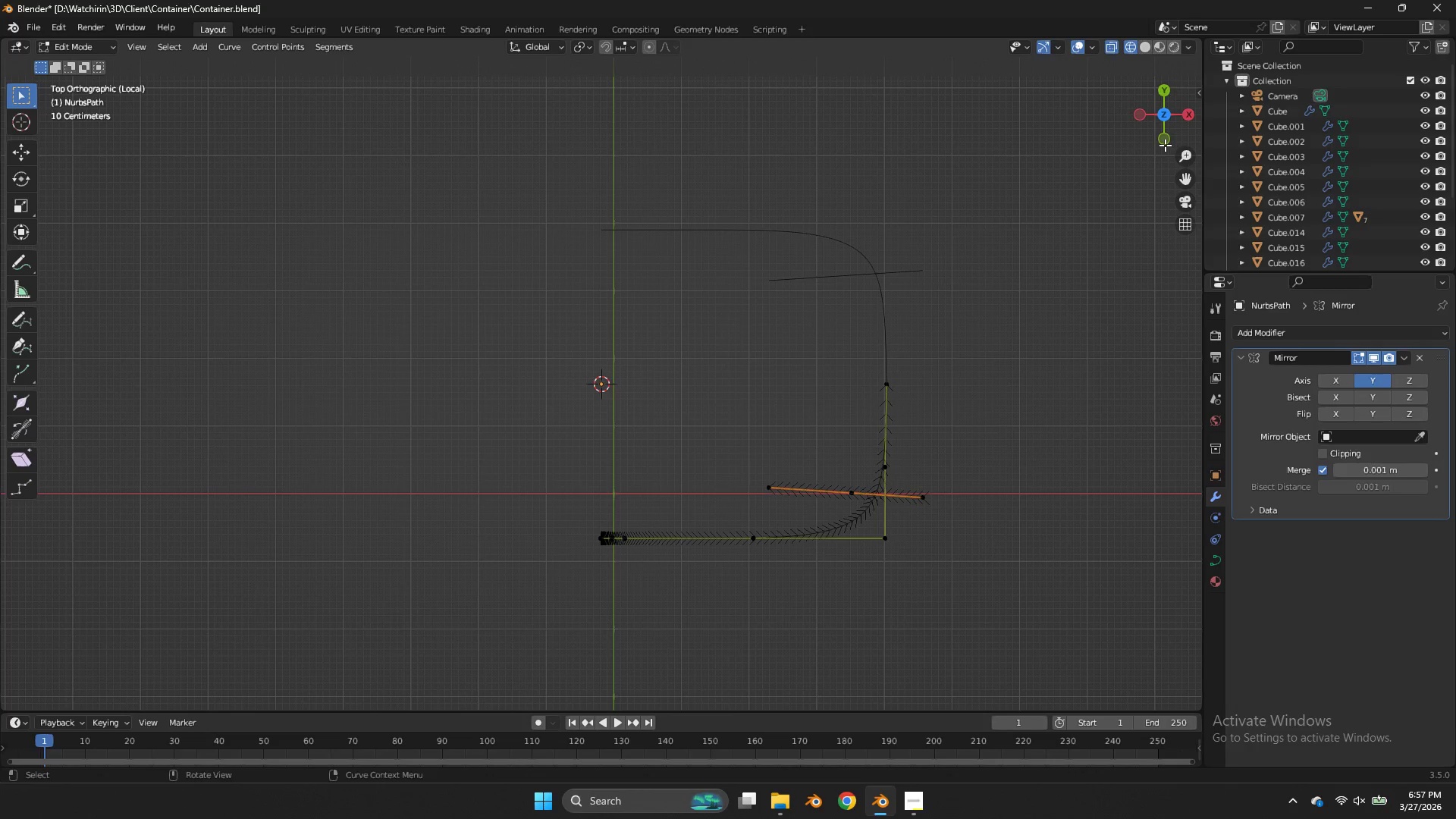 
key(Control+ControlLeft)
 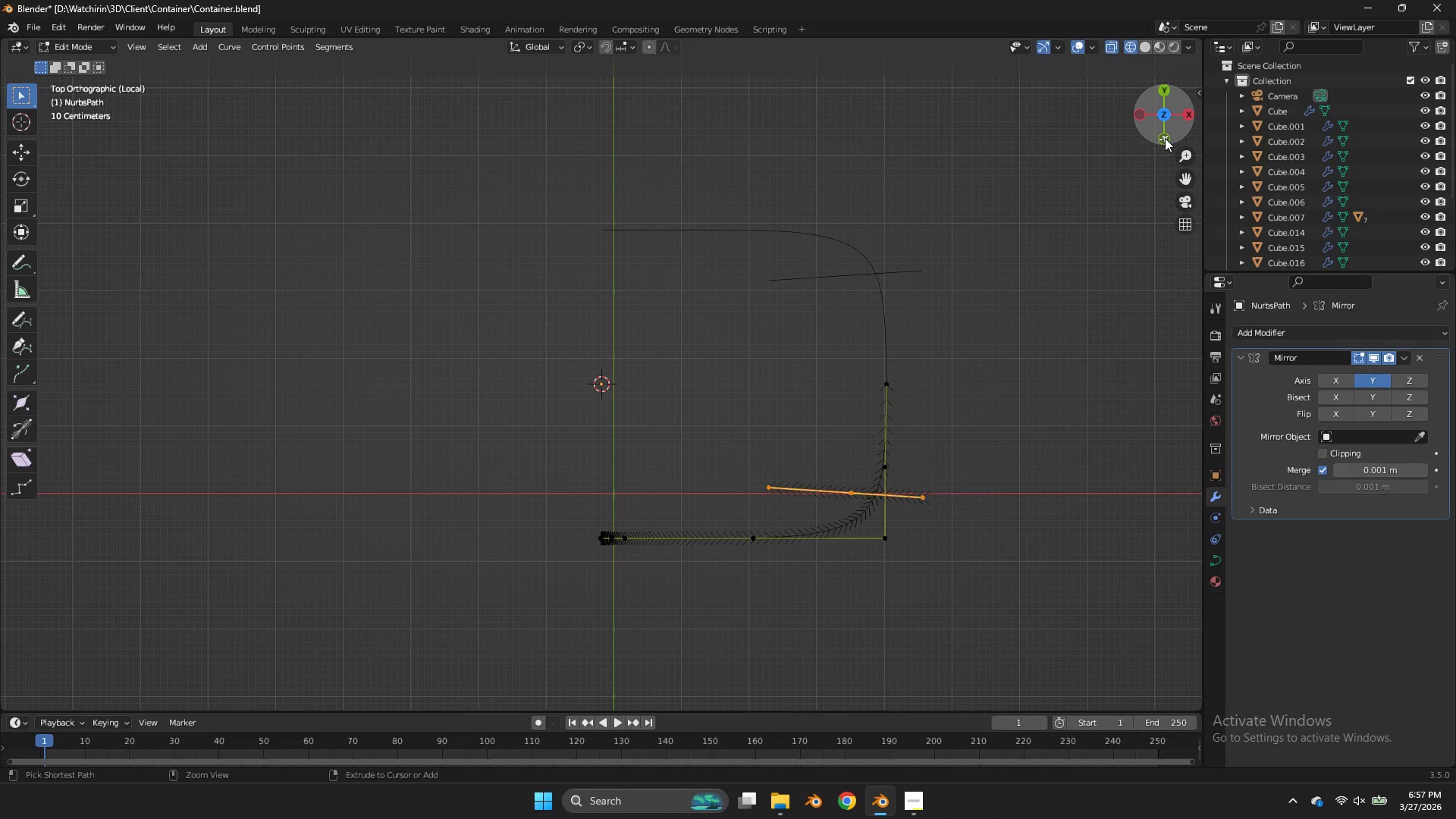 
key(Control+Z)
 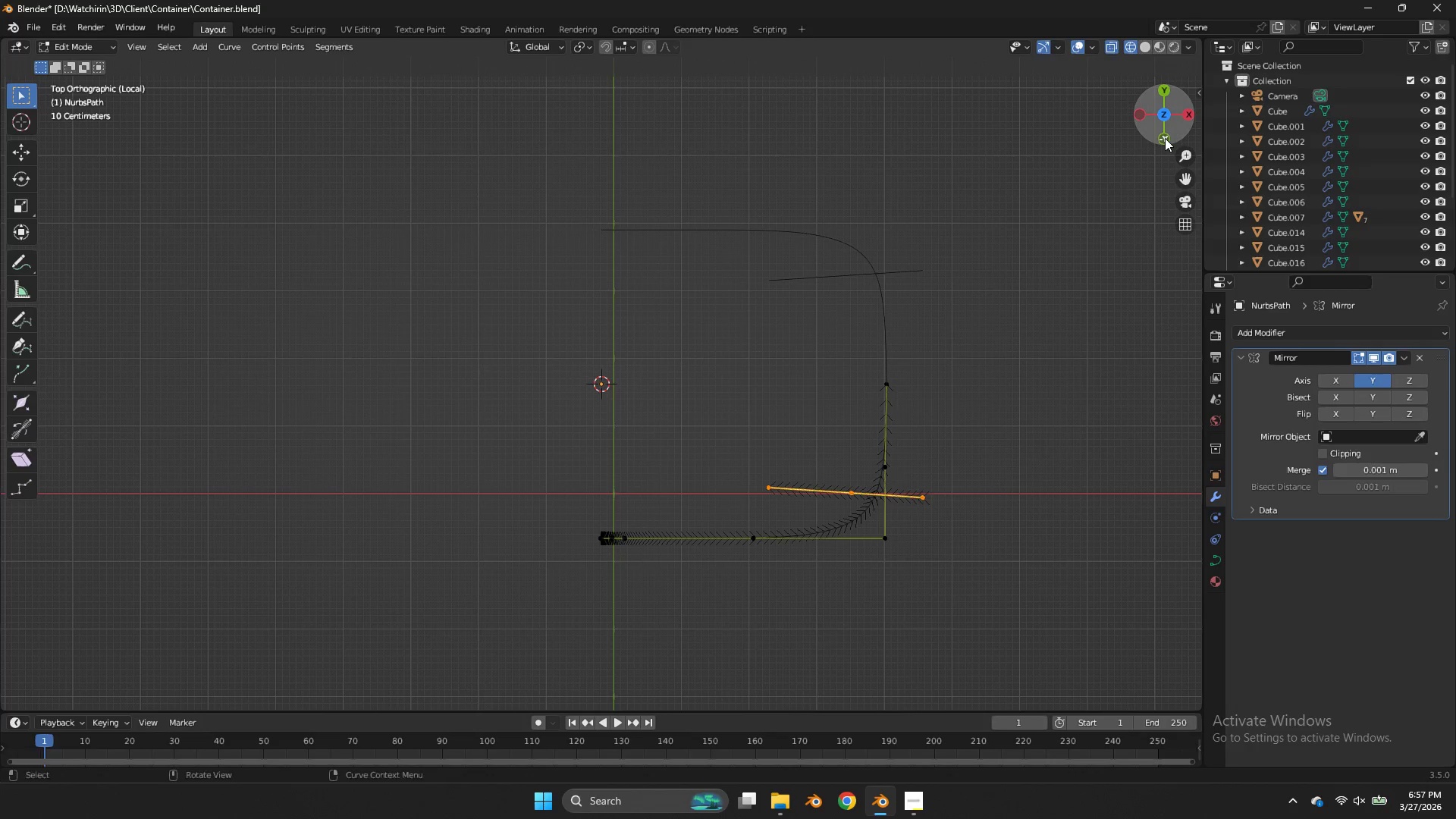 
left_click([1165, 138])
 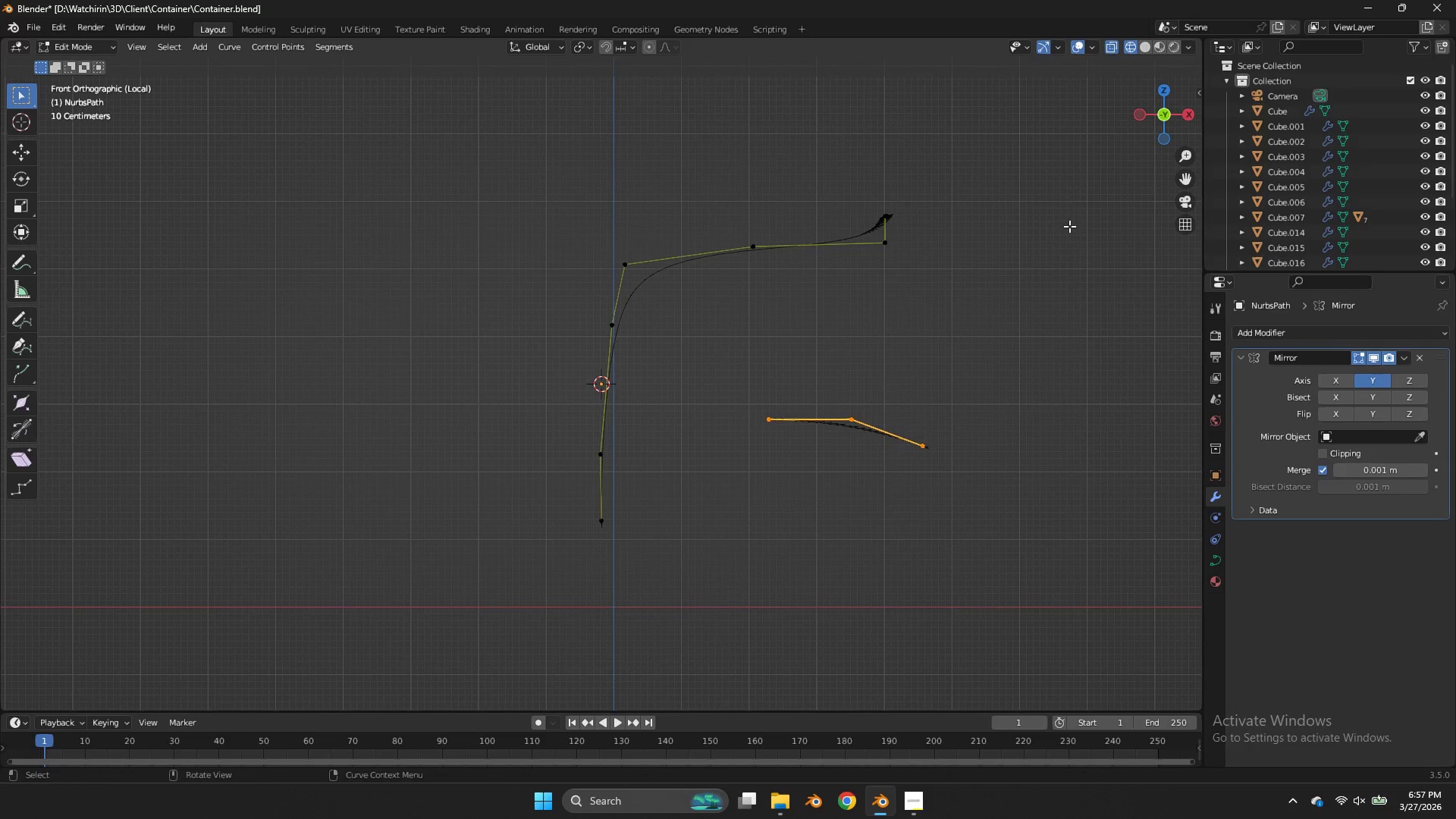 
key(R)
 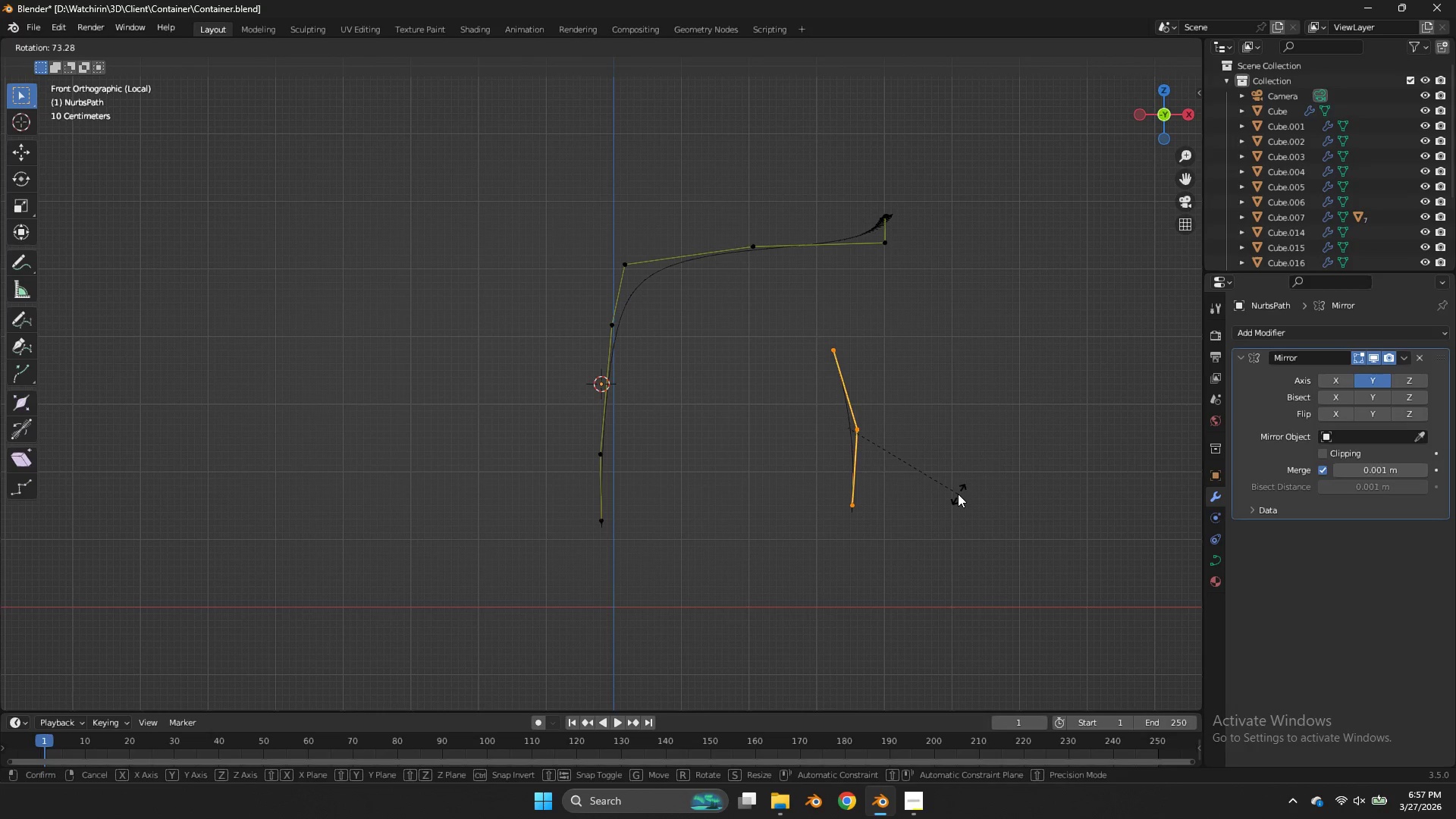 
left_click([958, 494])
 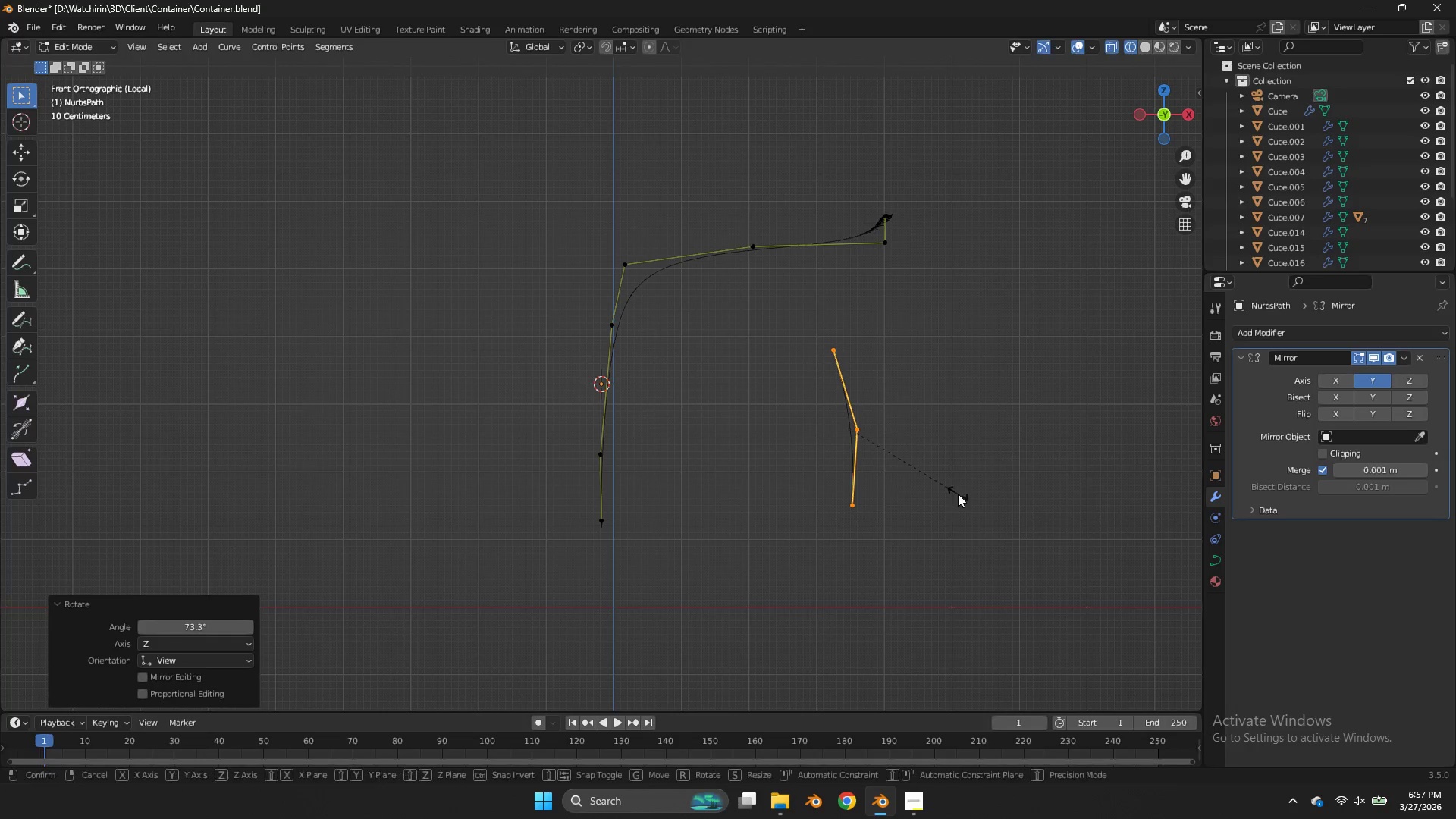 
type(sx0)
 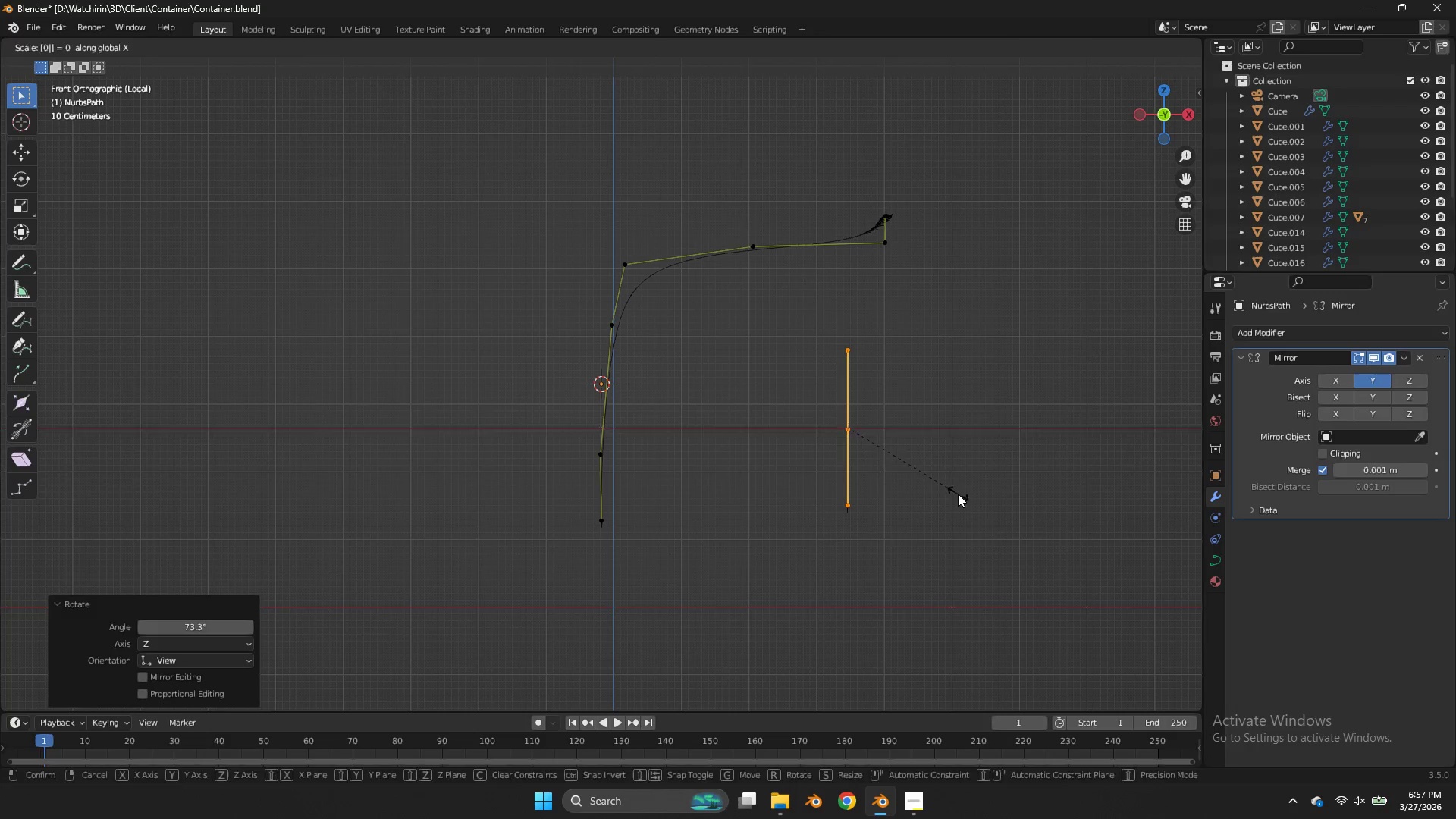 
key(Enter)
 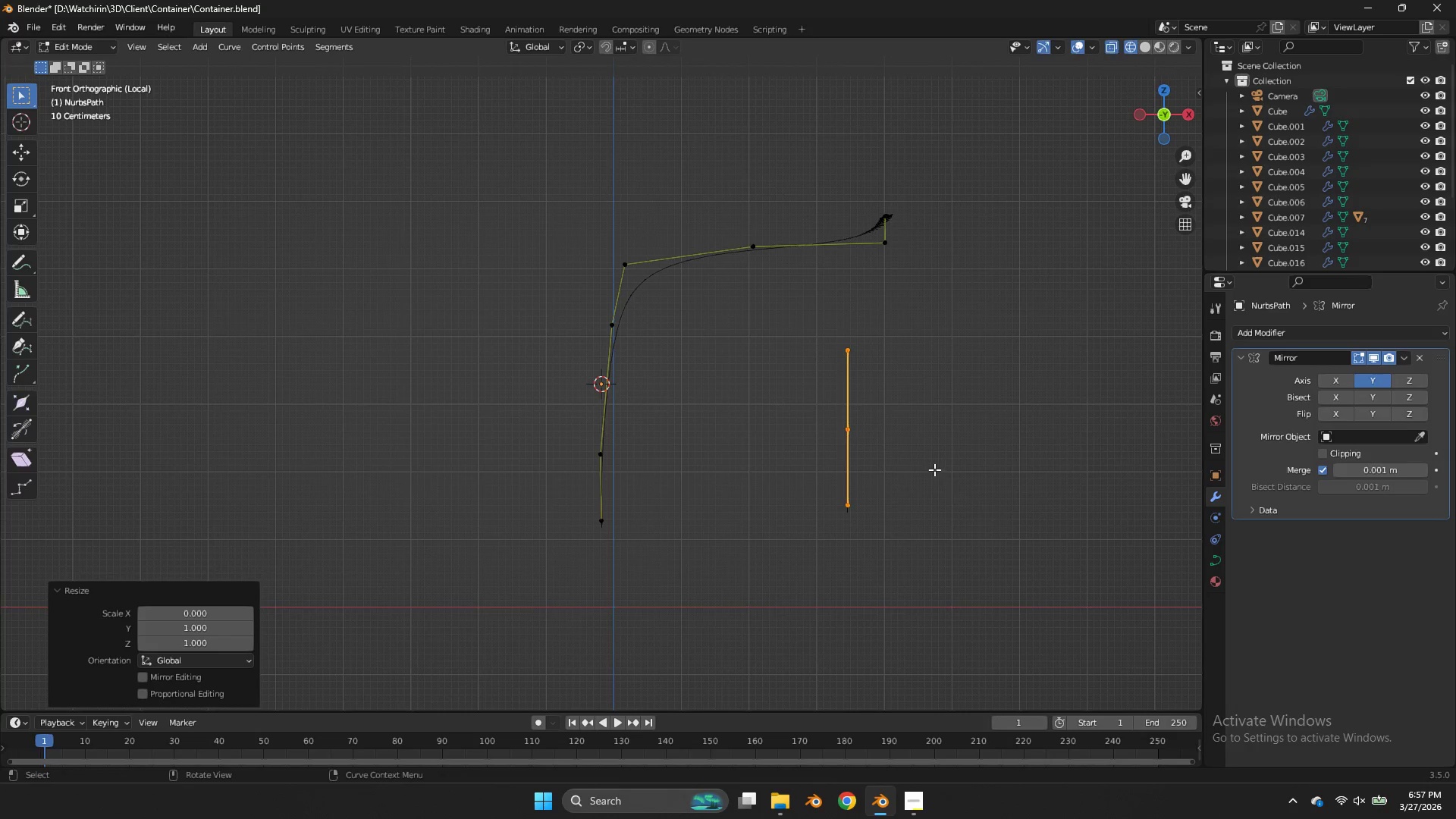 
key(G)
 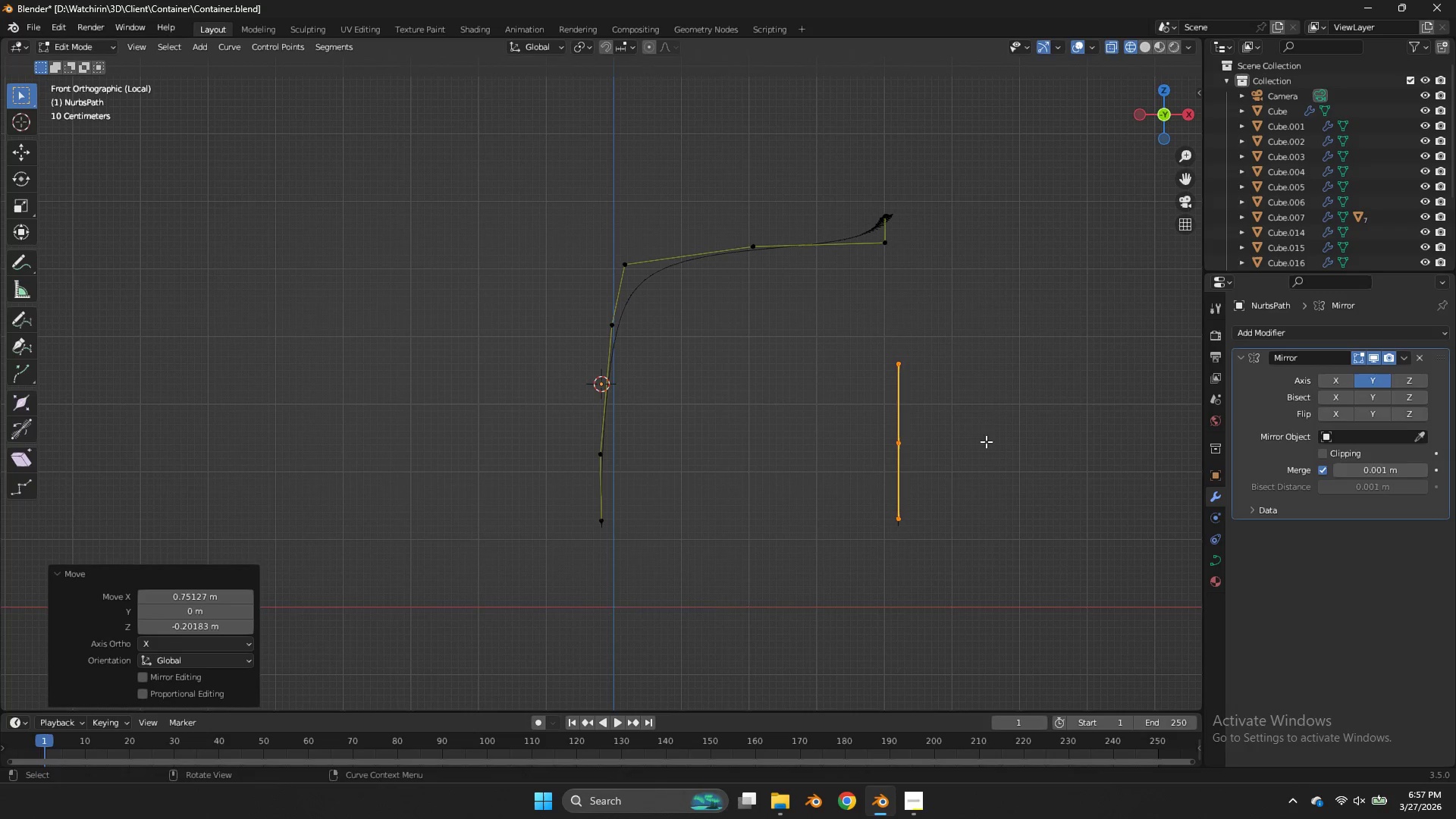 
left_click_drag(start_coordinate=[926, 338], to_coordinate=[836, 413])
 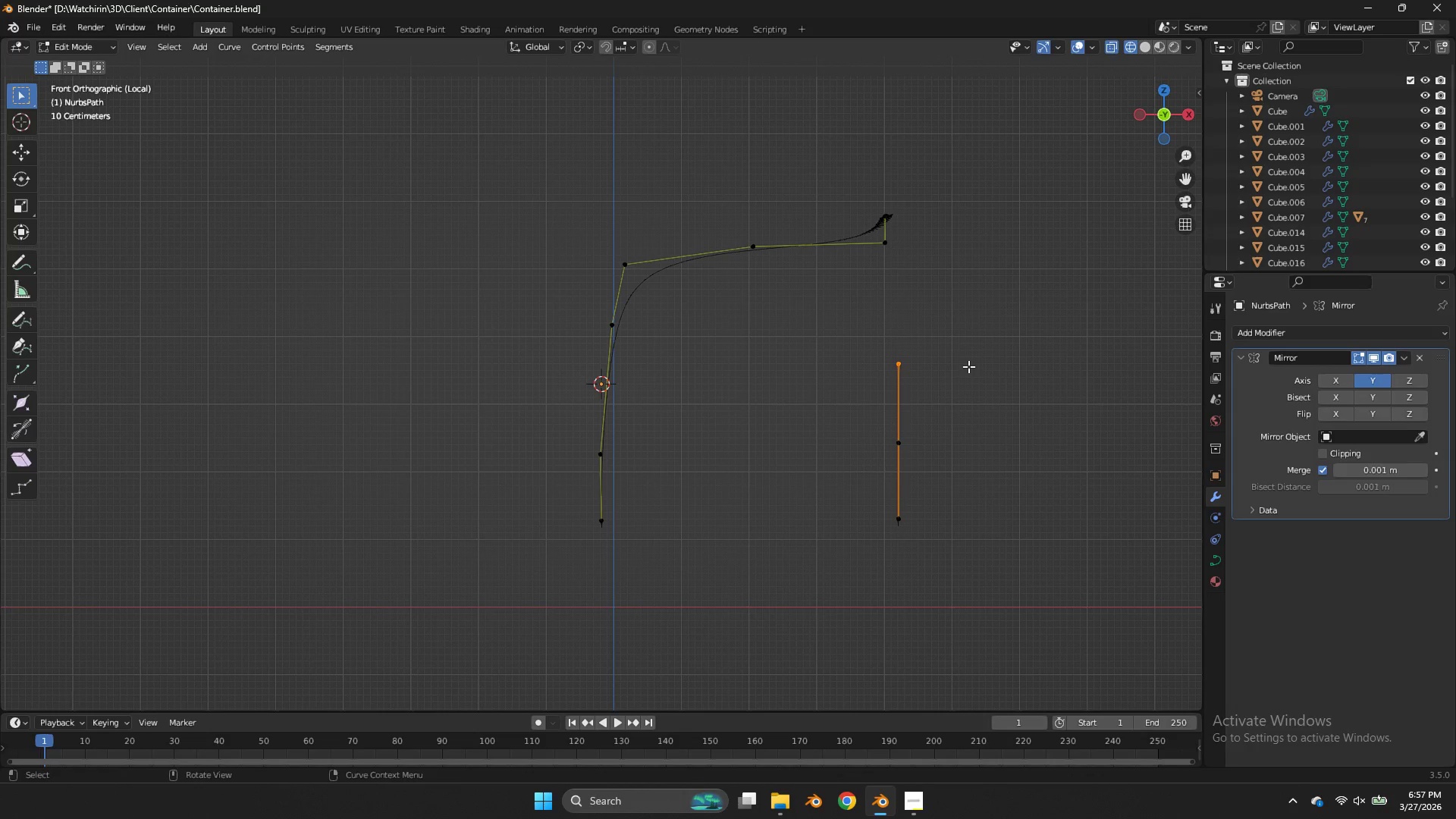 
left_click_drag(start_coordinate=[952, 340], to_coordinate=[852, 383])
 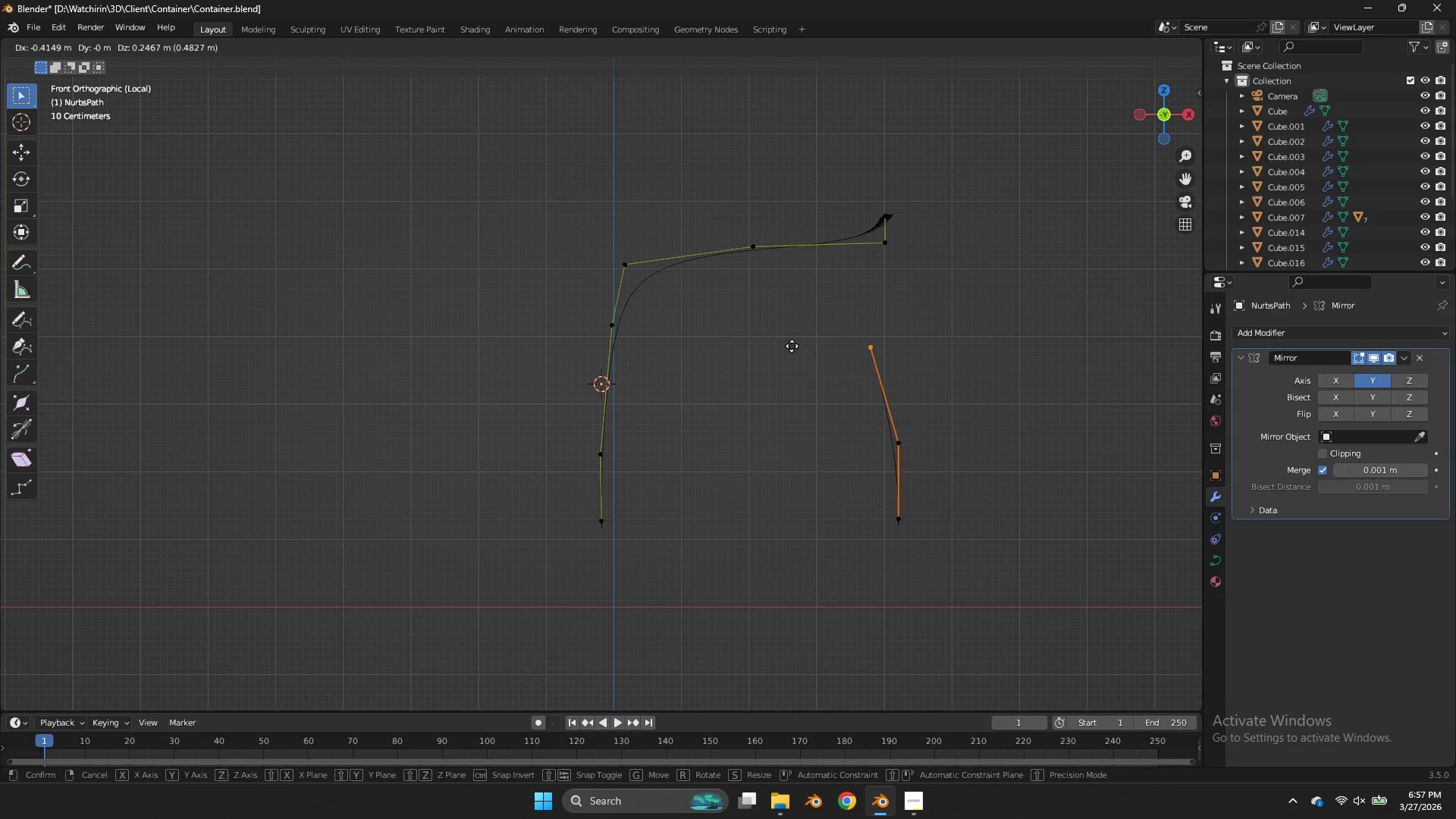 
type(ggggg)
 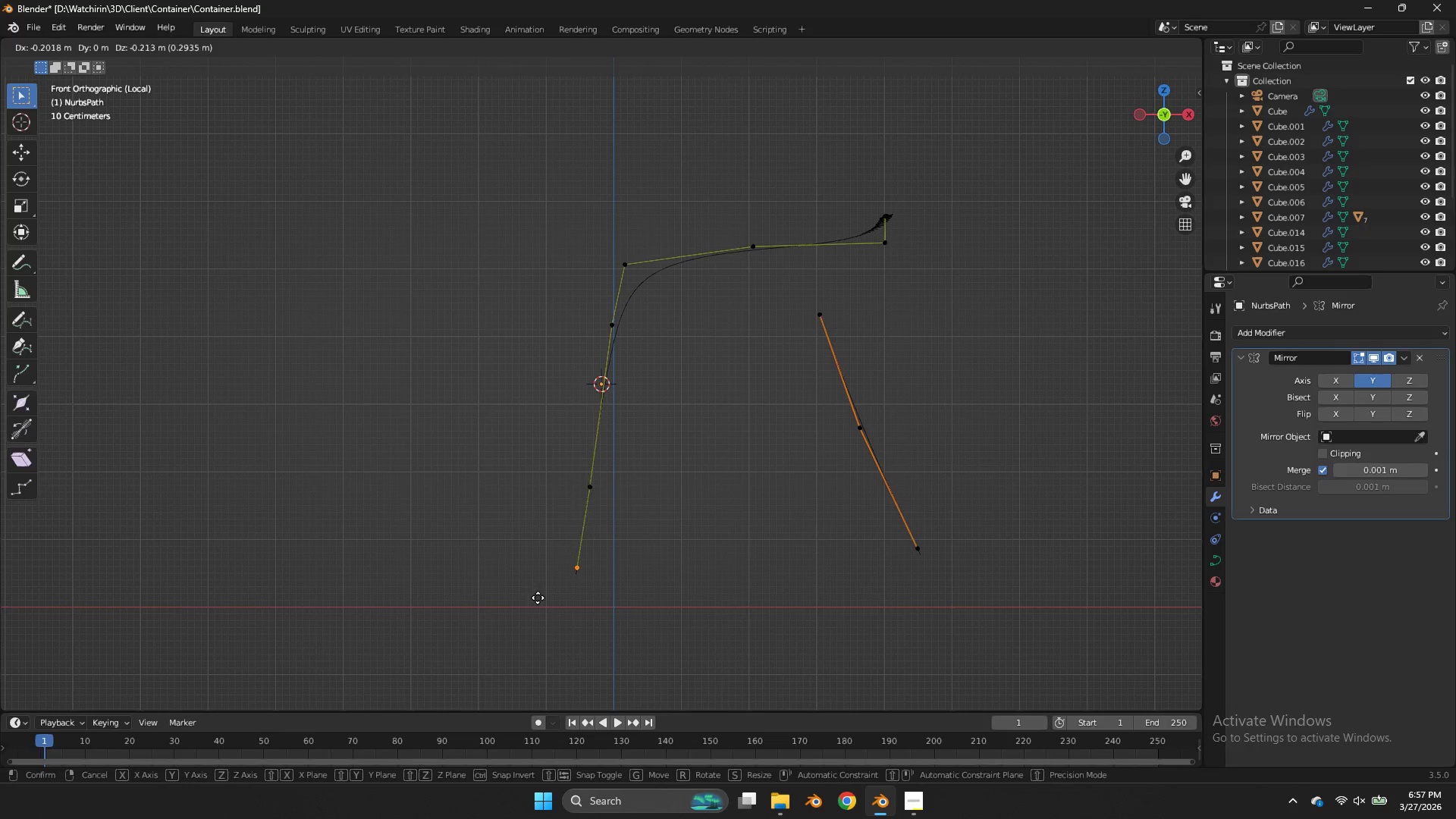 
left_click_drag(start_coordinate=[957, 418], to_coordinate=[873, 451])
 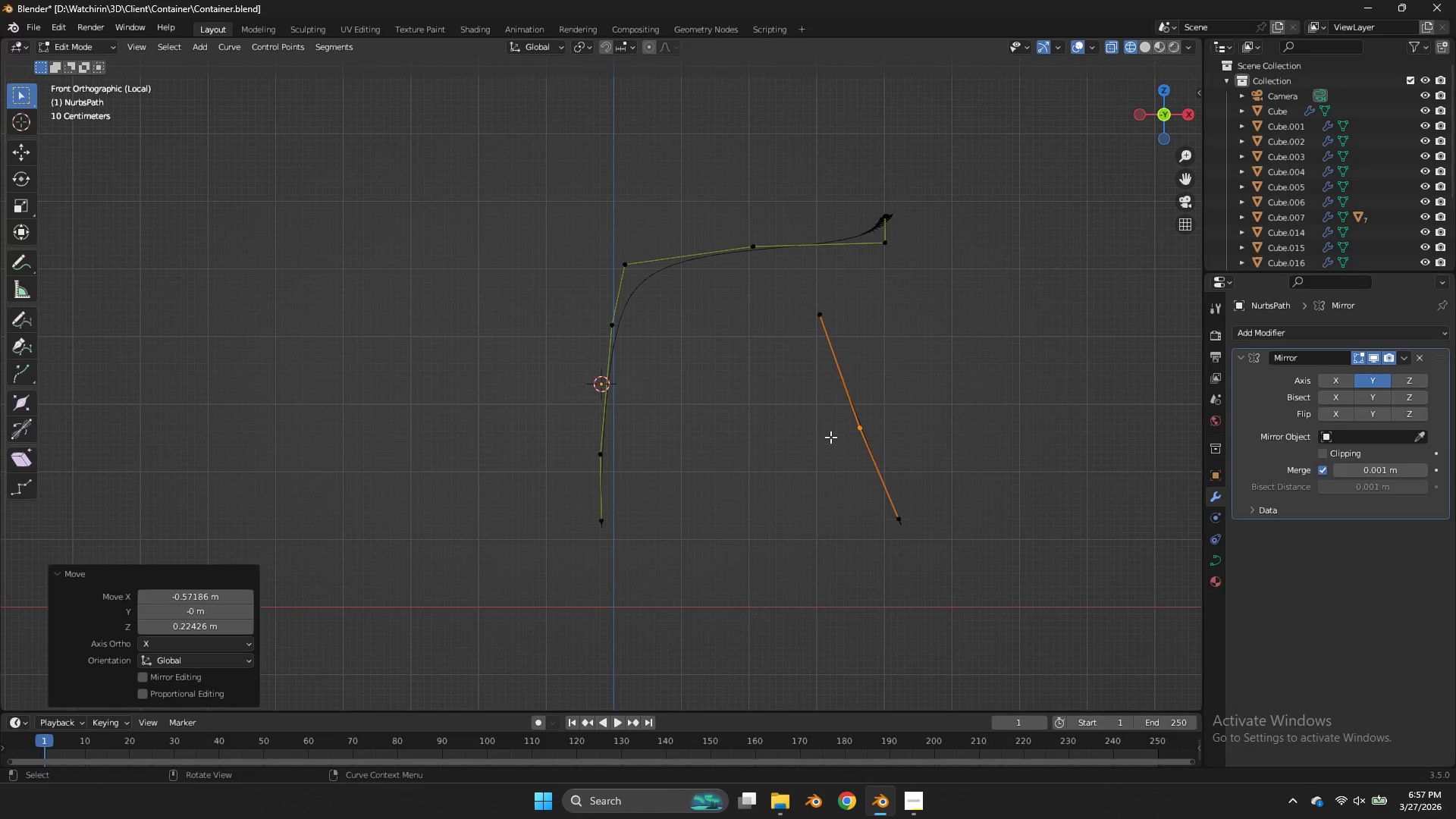 
left_click_drag(start_coordinate=[959, 487], to_coordinate=[881, 532])
 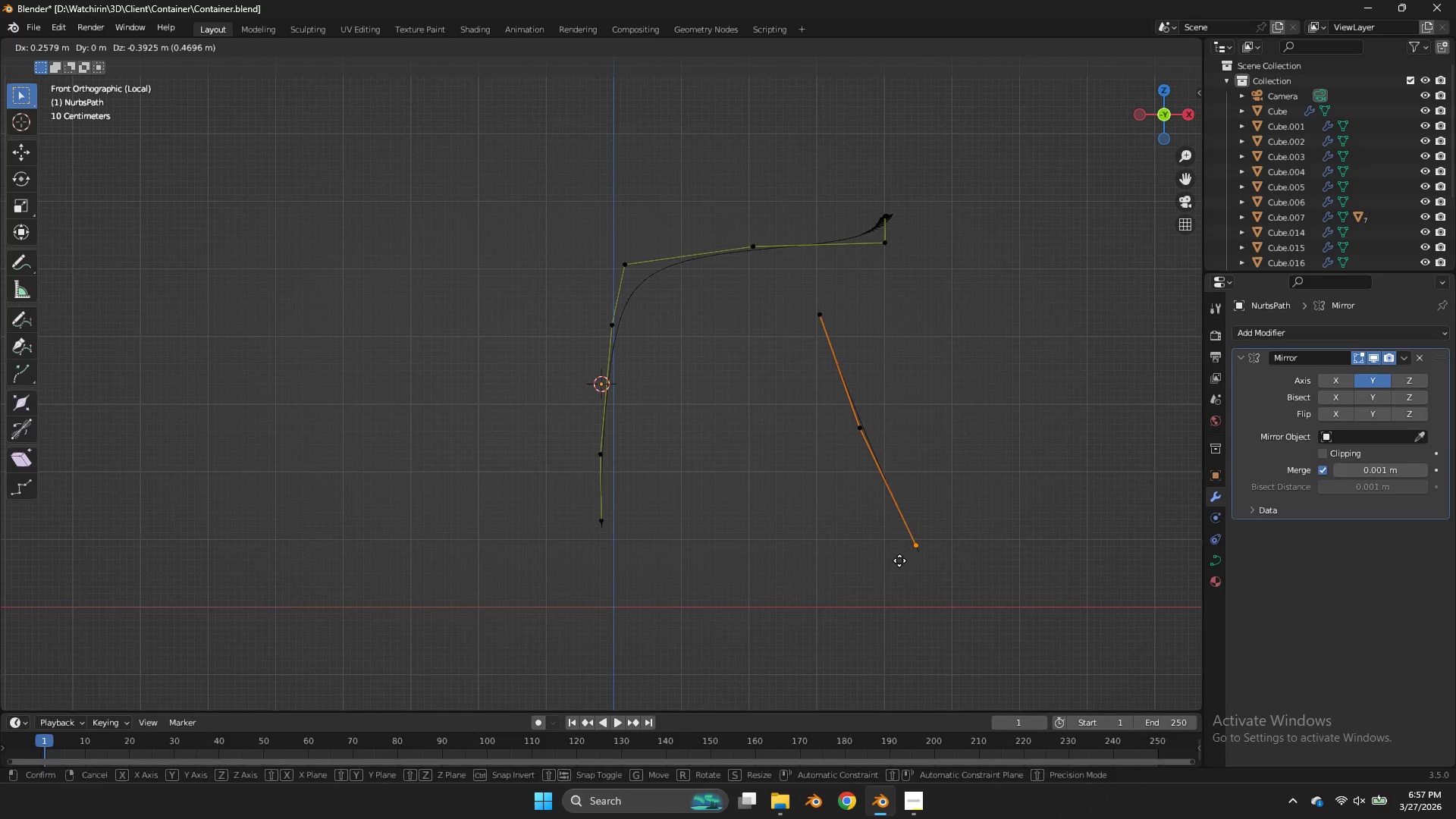 
left_click_drag(start_coordinate=[900, 561], to_coordinate=[900, 565])
 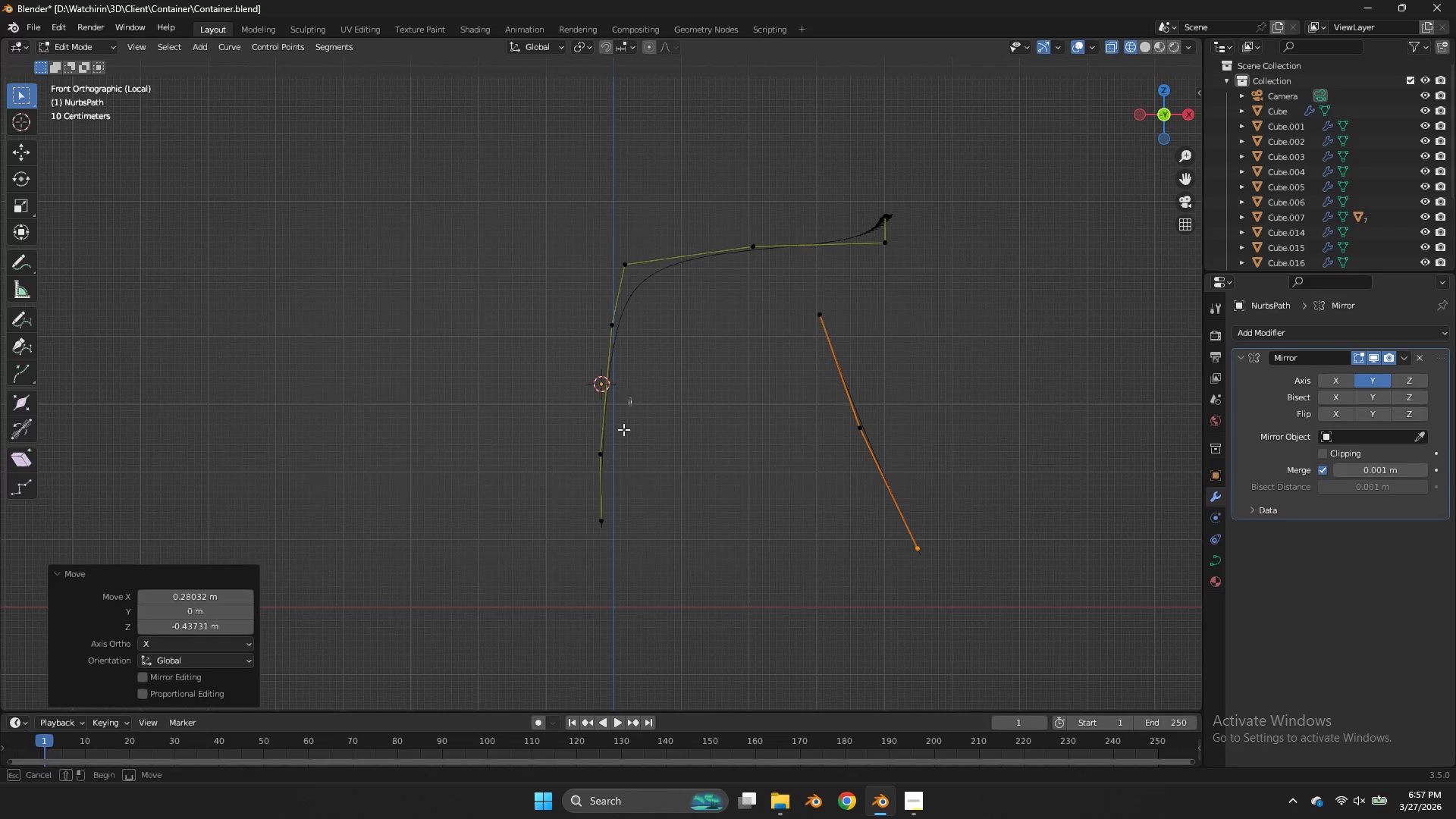 
left_click_drag(start_coordinate=[631, 397], to_coordinate=[537, 558])
 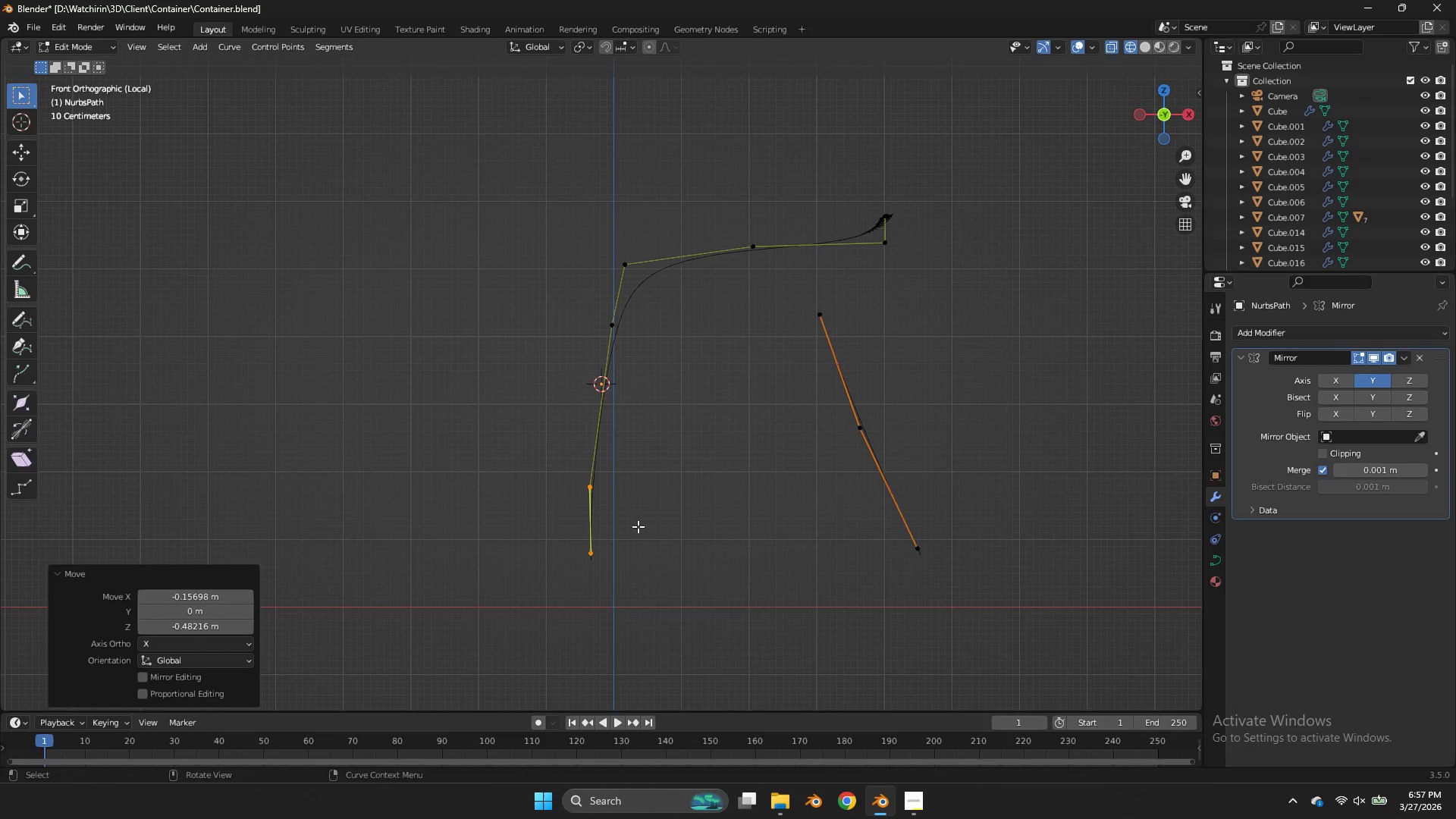 
left_click_drag(start_coordinate=[645, 522], to_coordinate=[553, 583])
 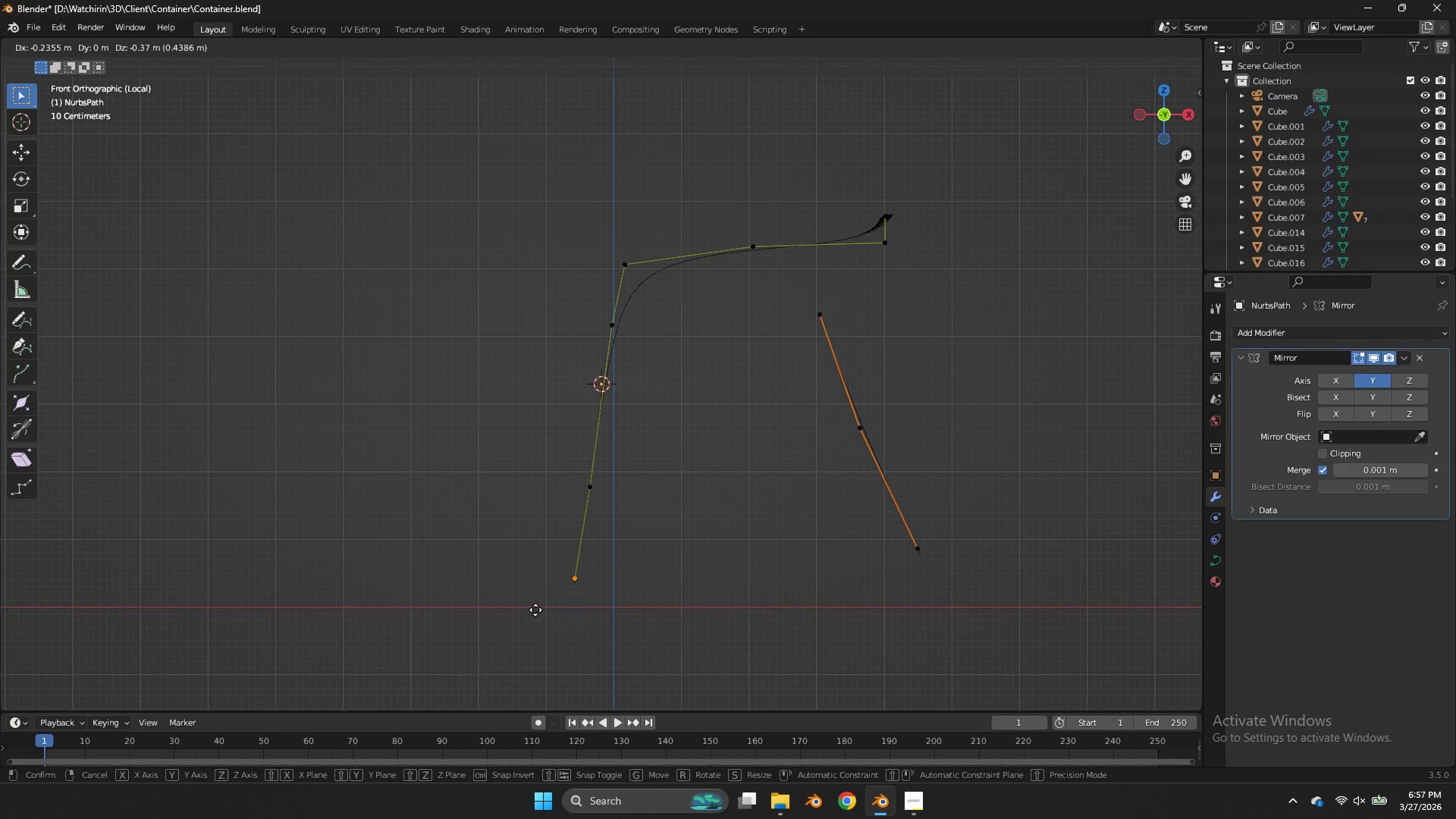 
left_click([534, 617])
 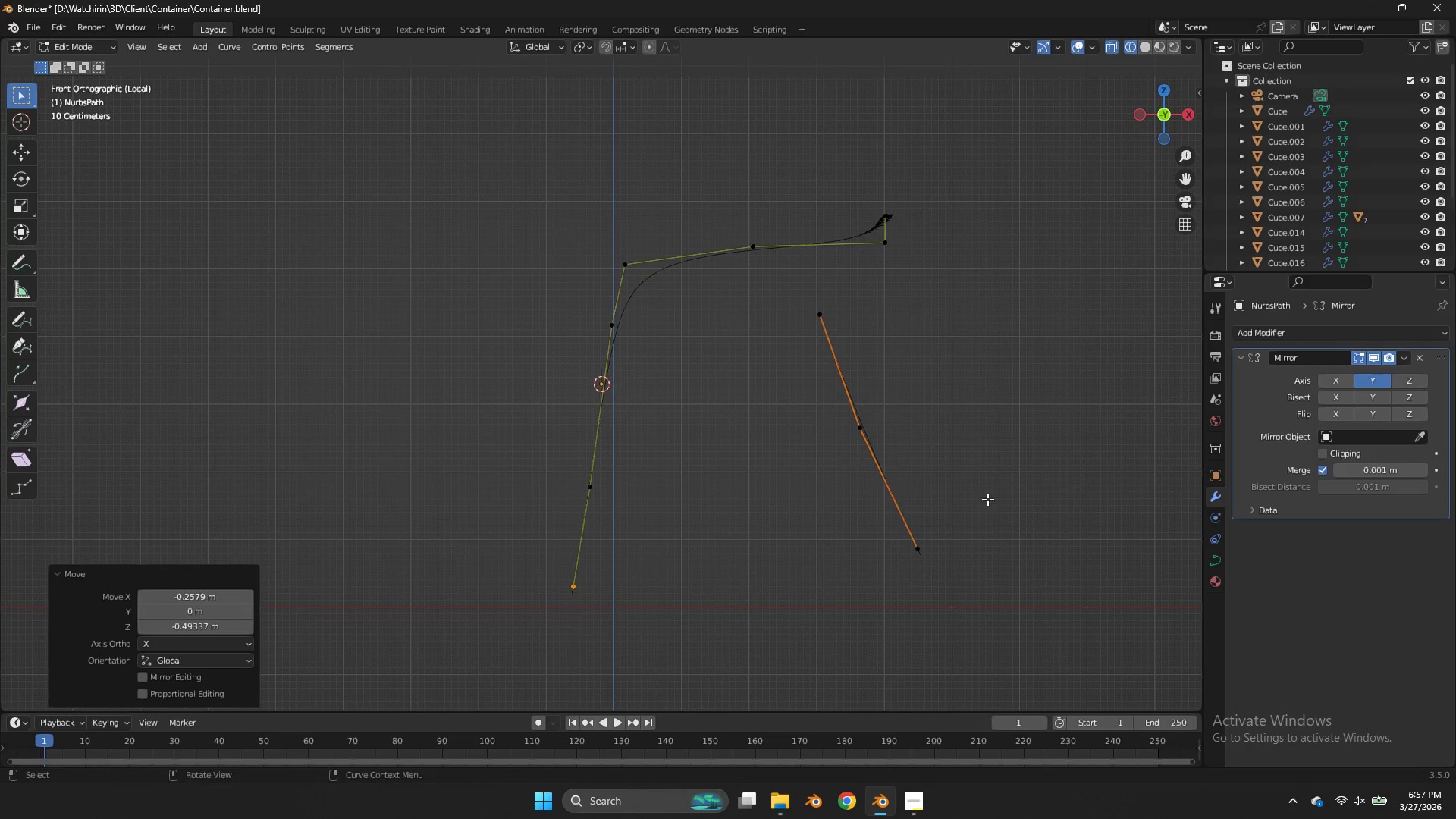 
left_click_drag(start_coordinate=[987, 499], to_coordinate=[890, 607])
 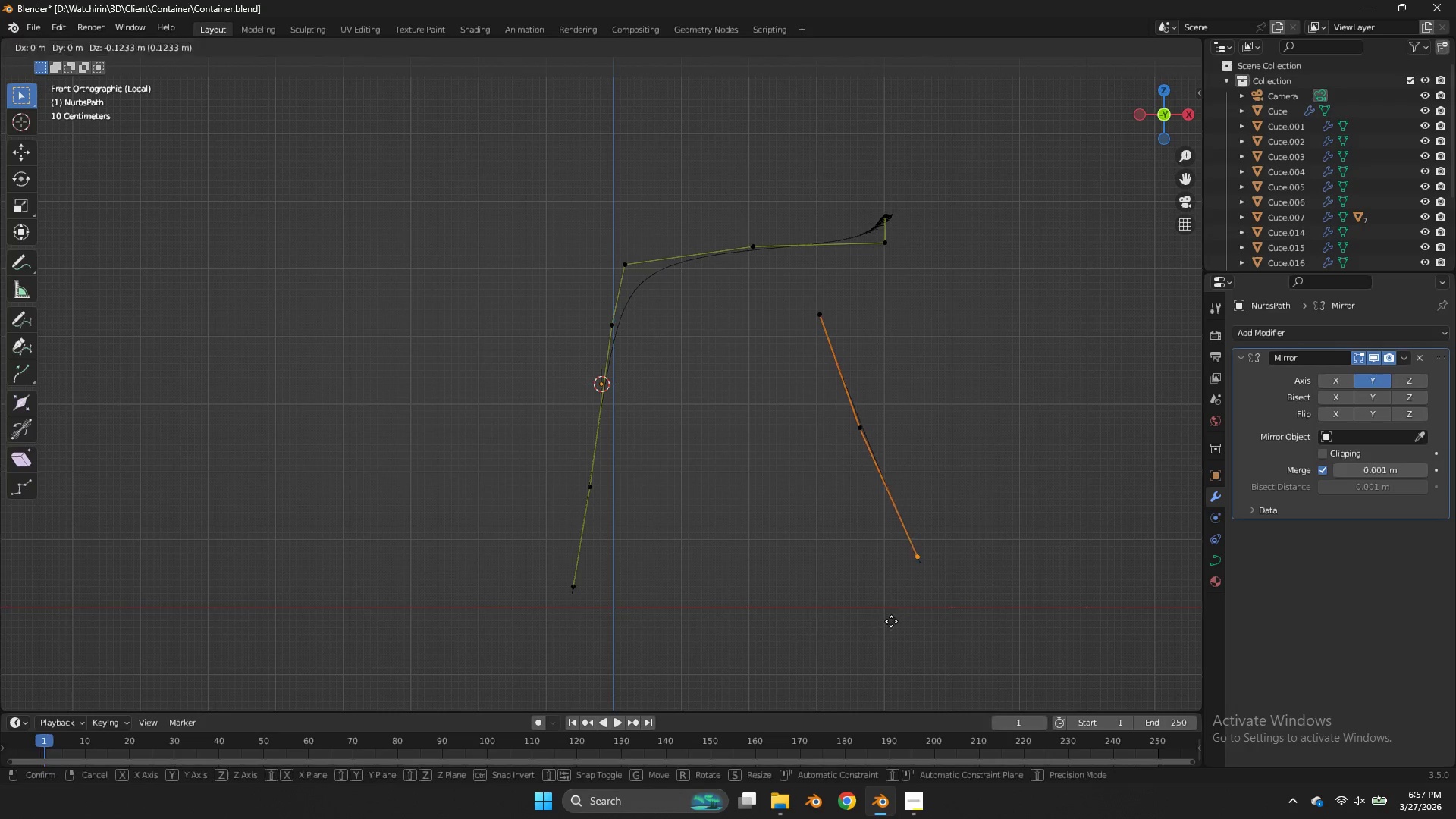 
key(G)
 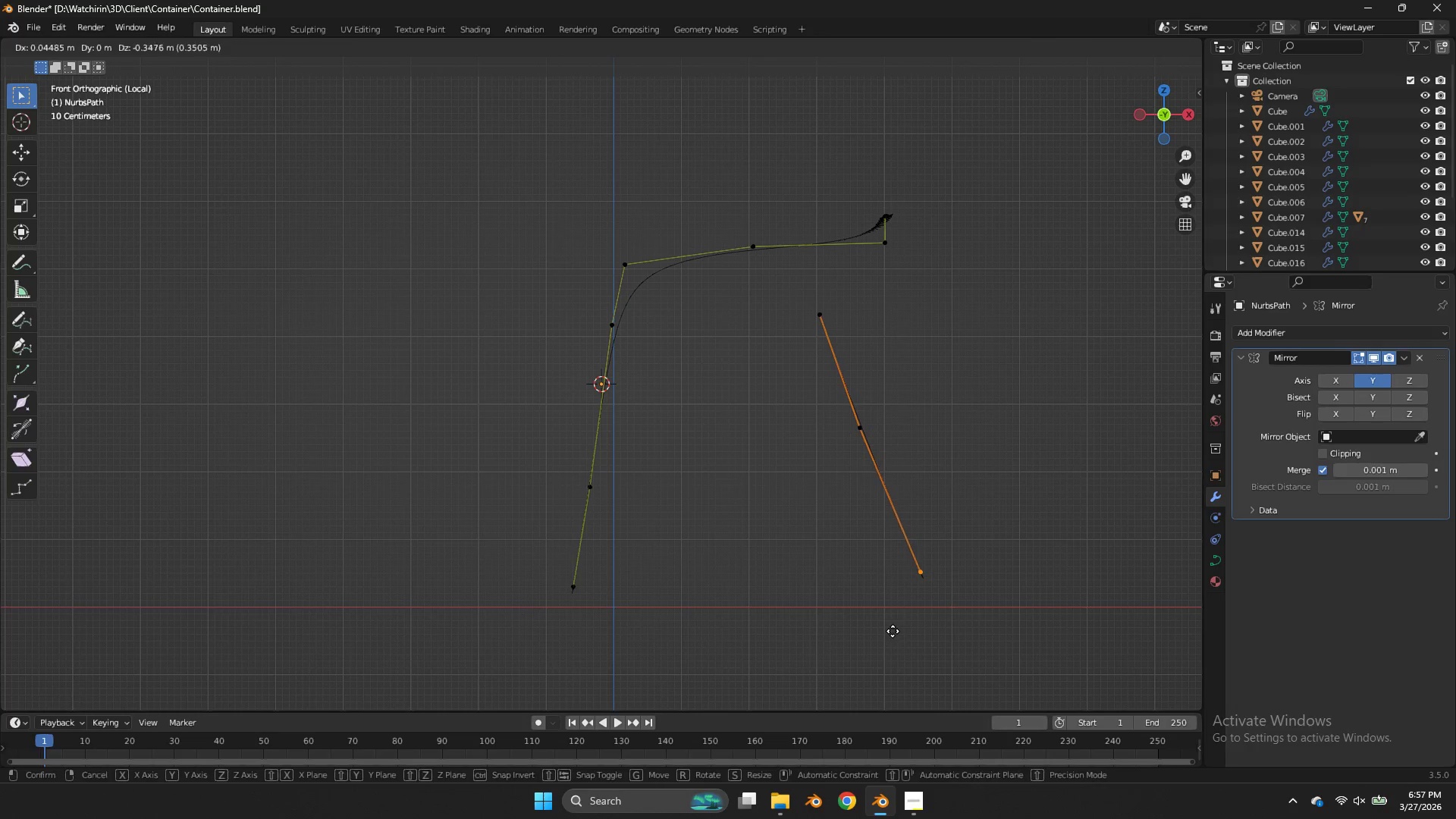 
left_click([893, 631])
 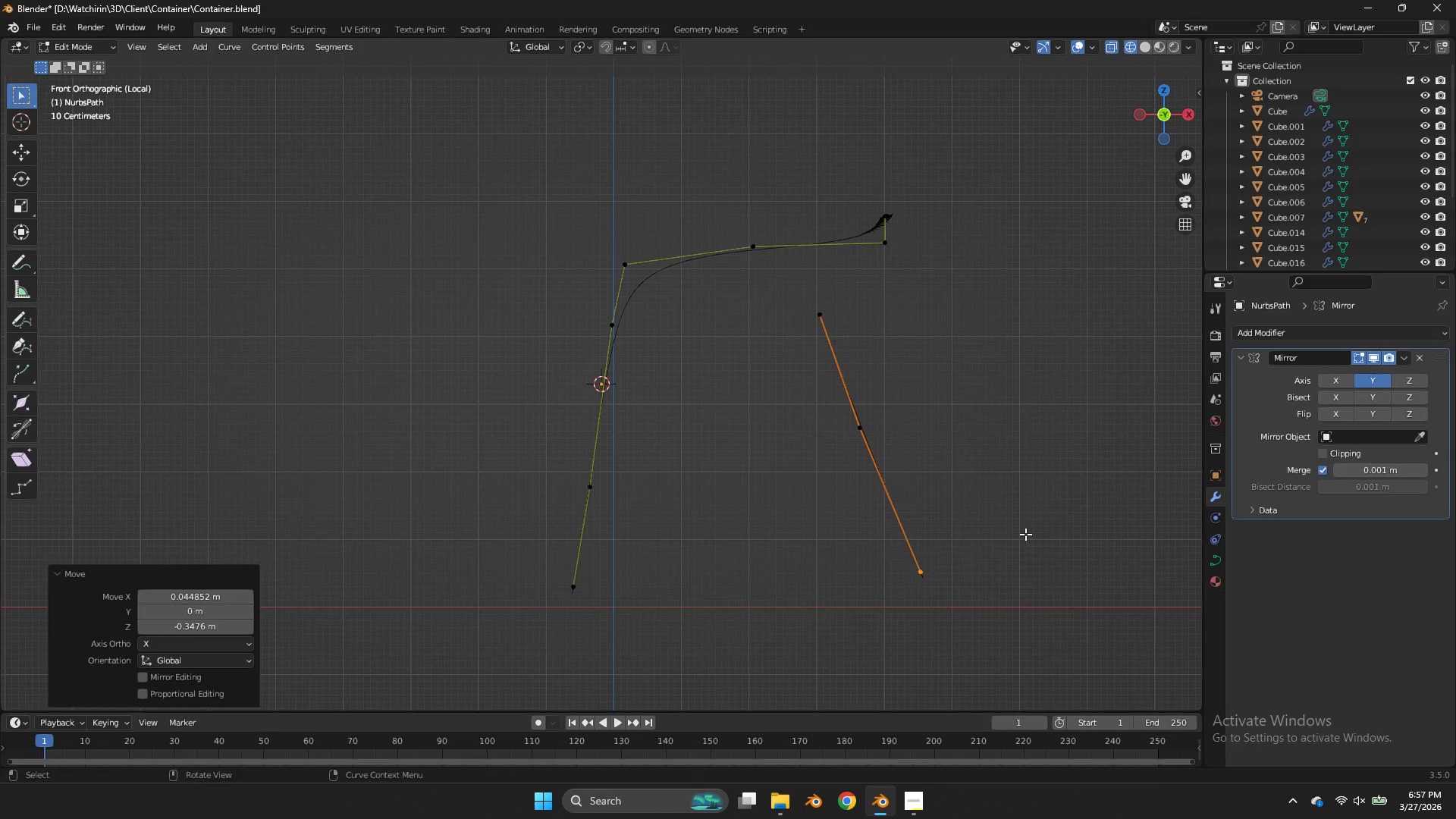 
left_click_drag(start_coordinate=[1025, 534], to_coordinate=[438, 664])
 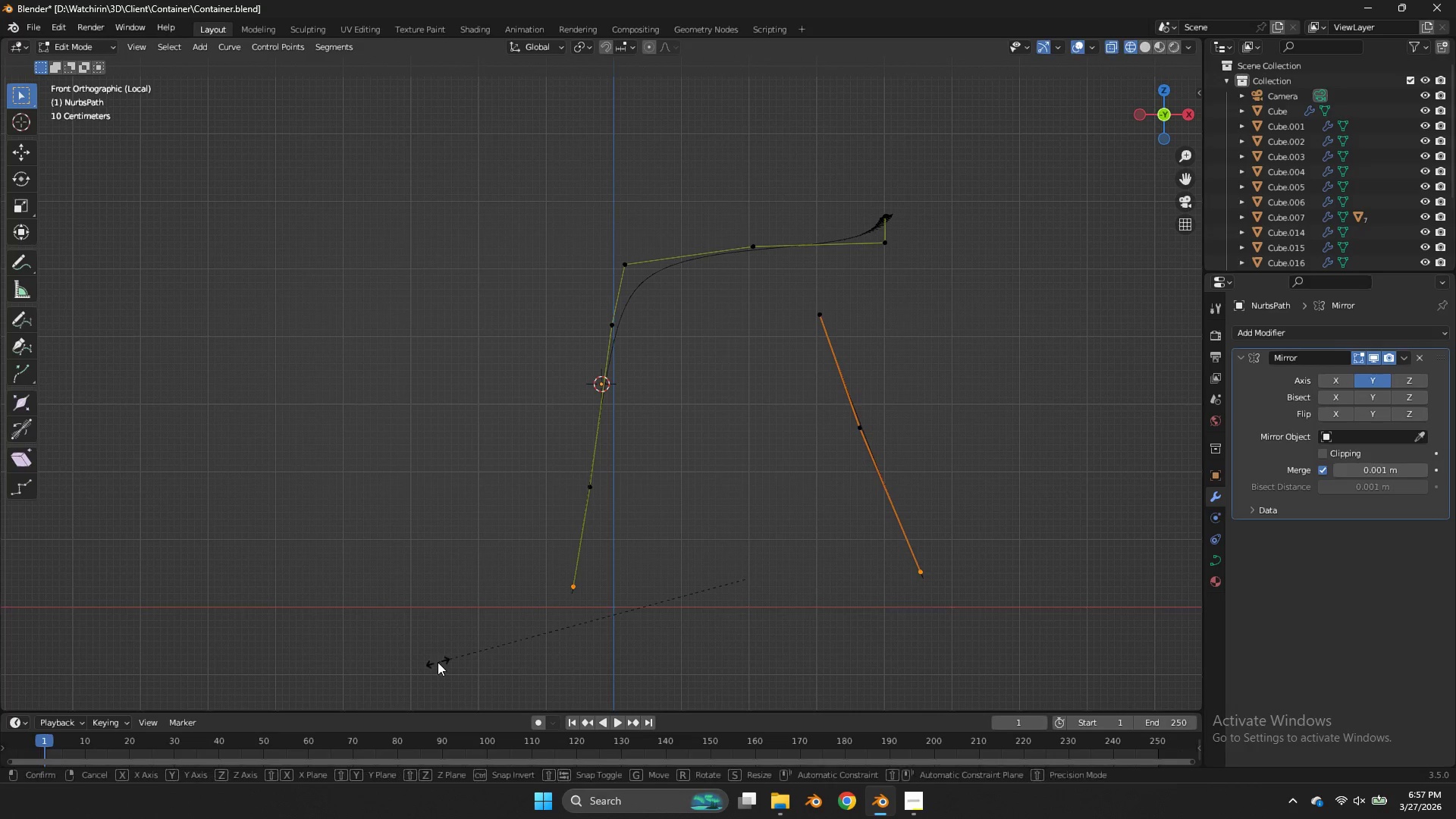 
type(sz0)
 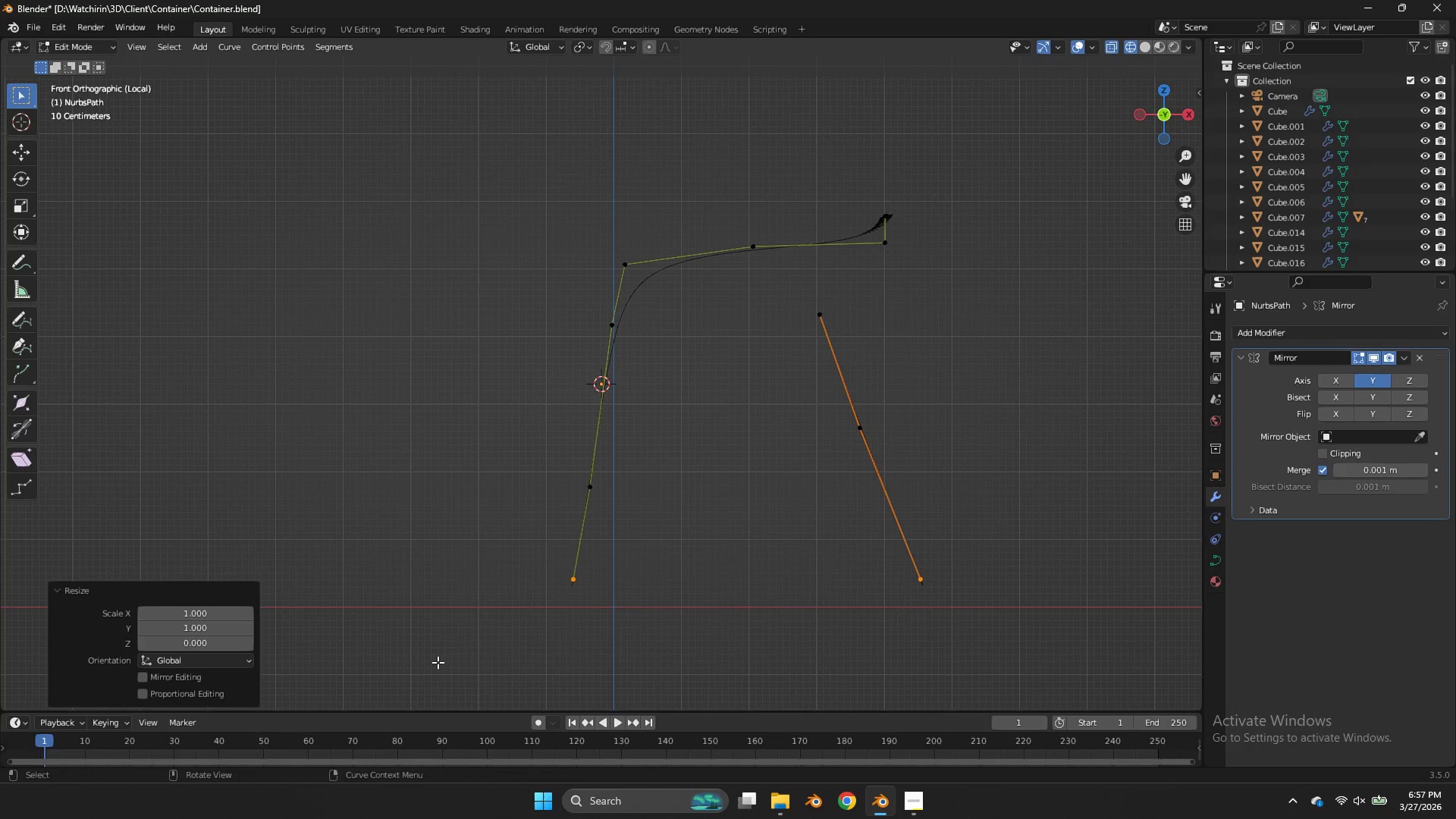 
key(Enter)
 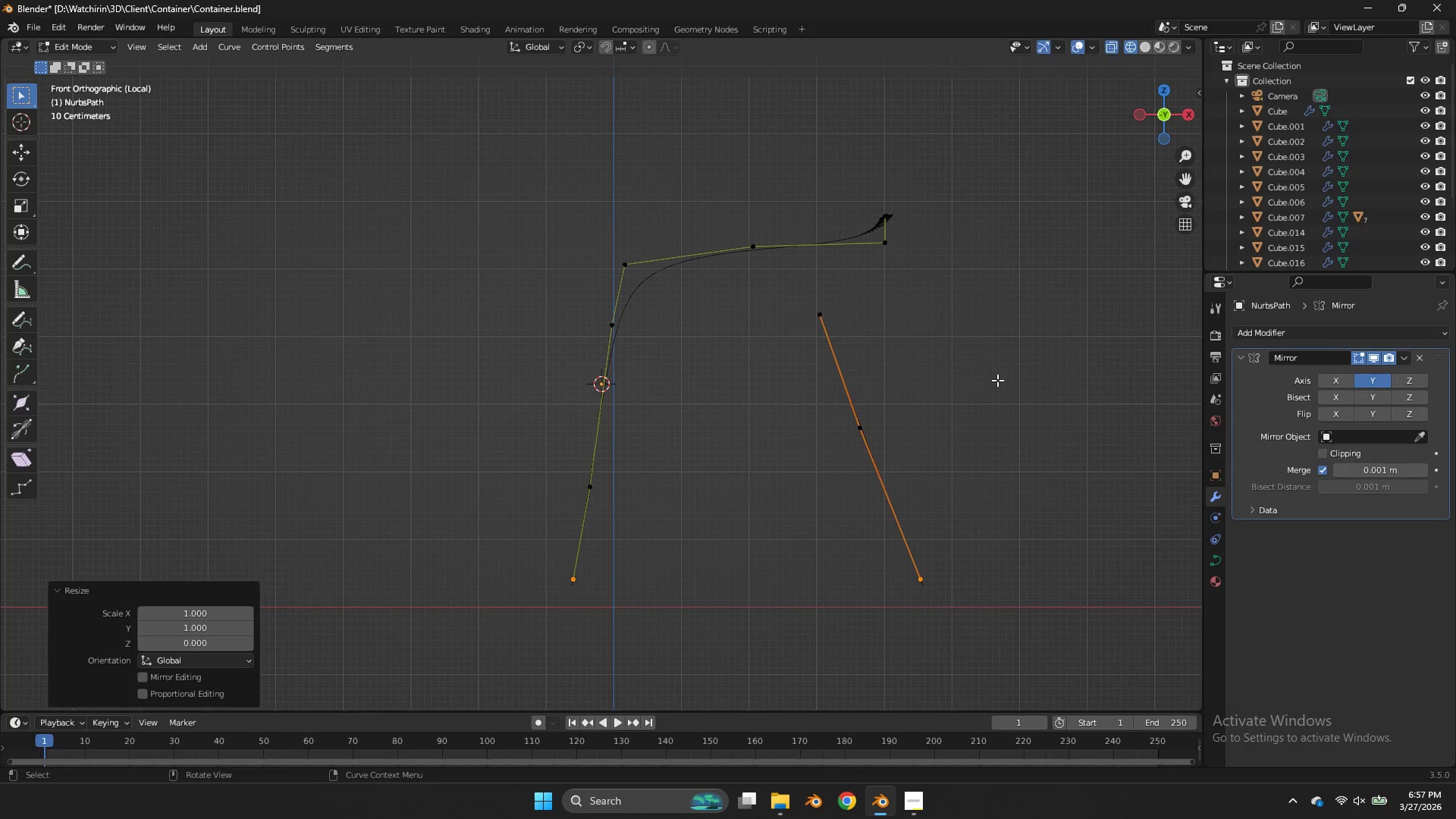 
left_click_drag(start_coordinate=[903, 369], to_coordinate=[760, 490])
 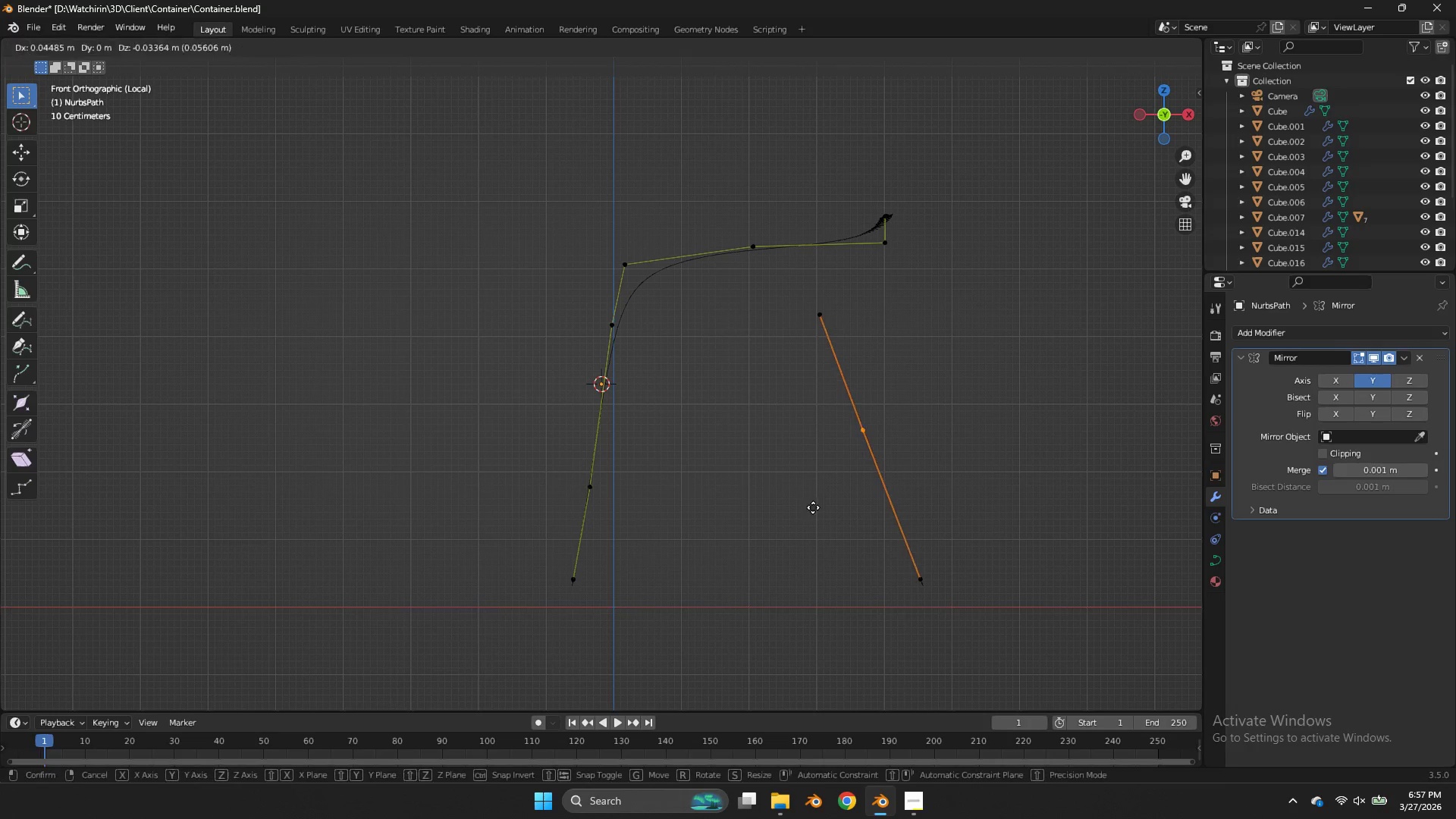 
type(gg)
 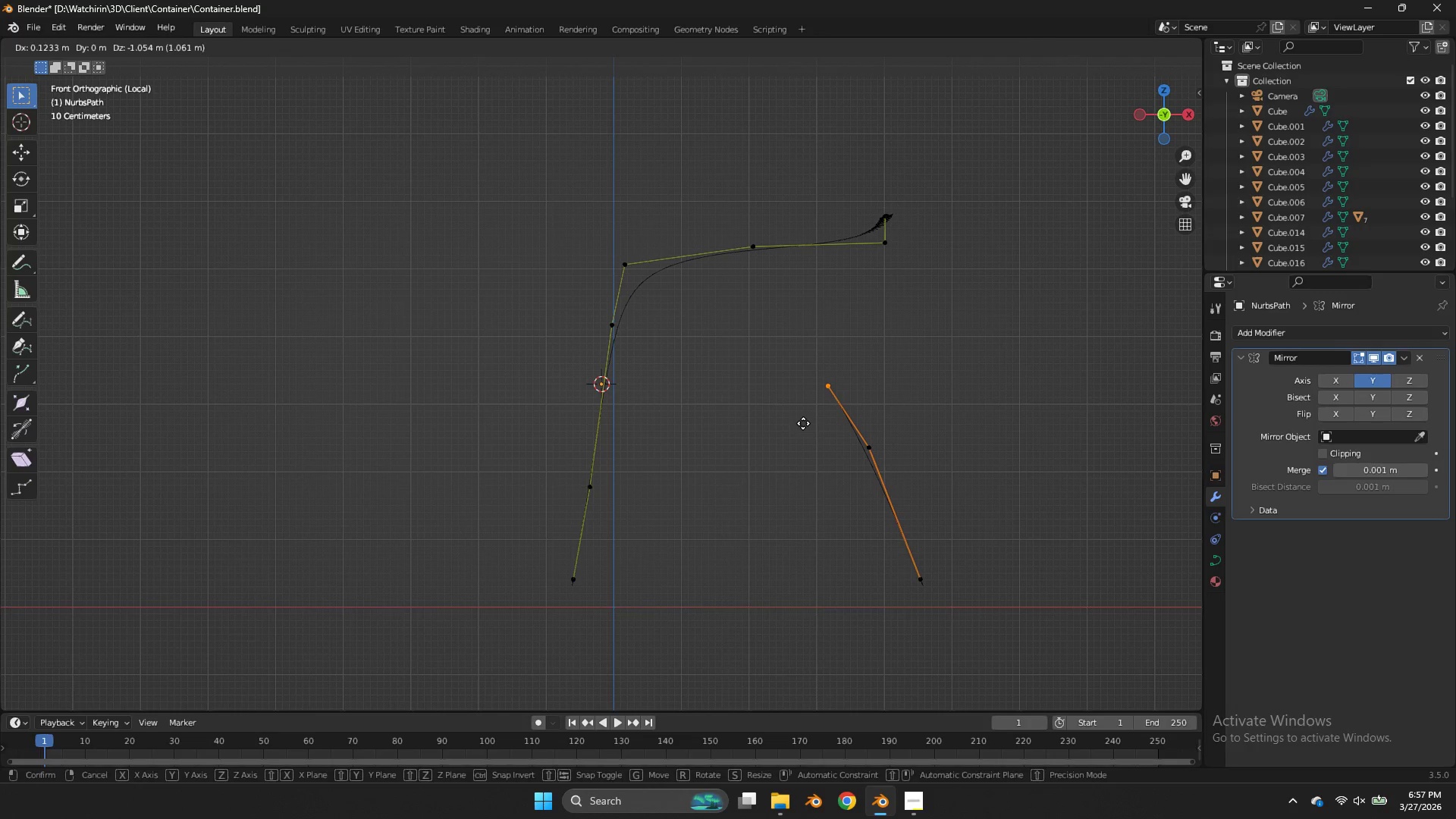 
left_click_drag(start_coordinate=[819, 525], to_coordinate=[822, 509])
 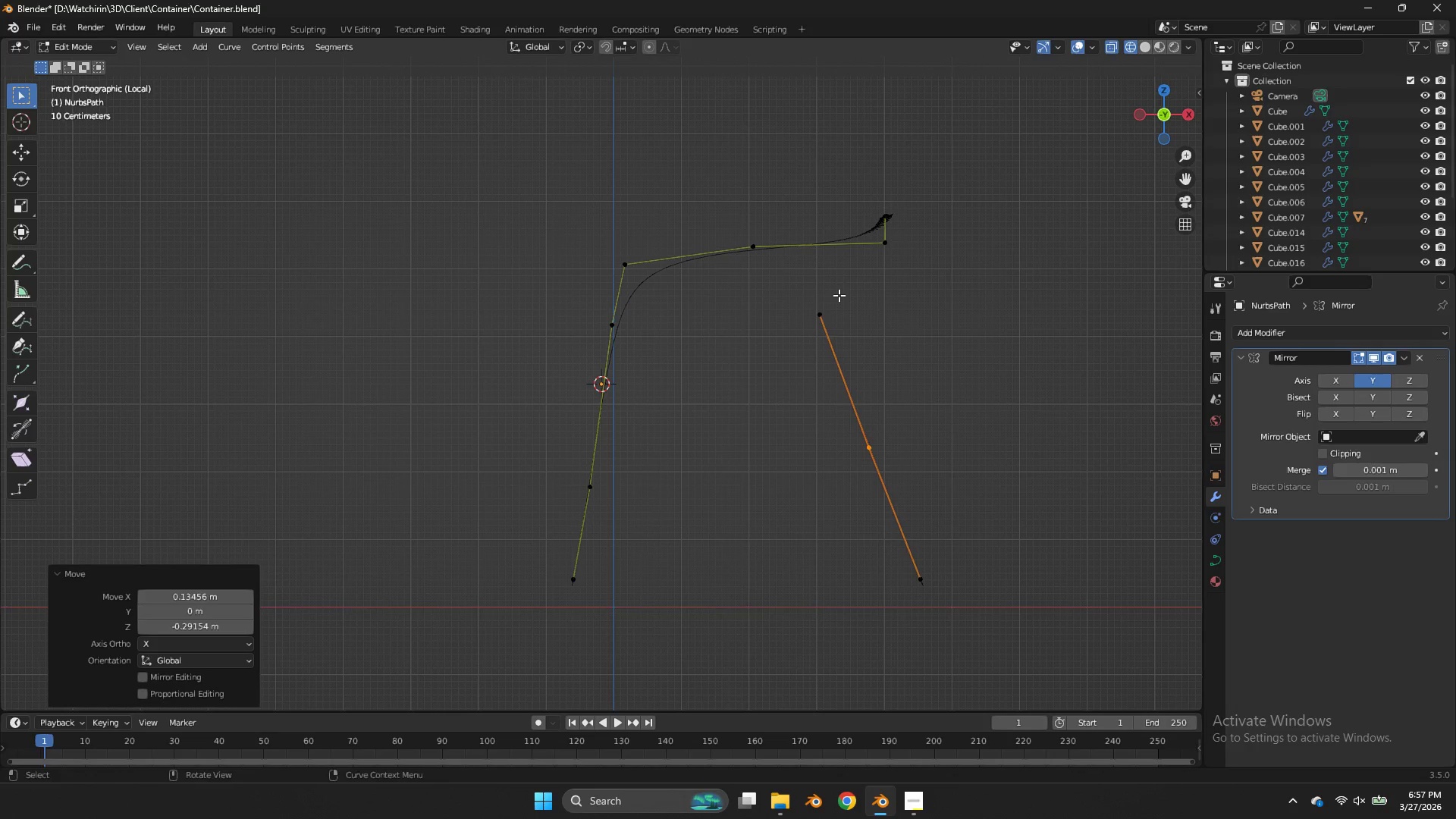 
left_click_drag(start_coordinate=[839, 295], to_coordinate=[798, 338])
 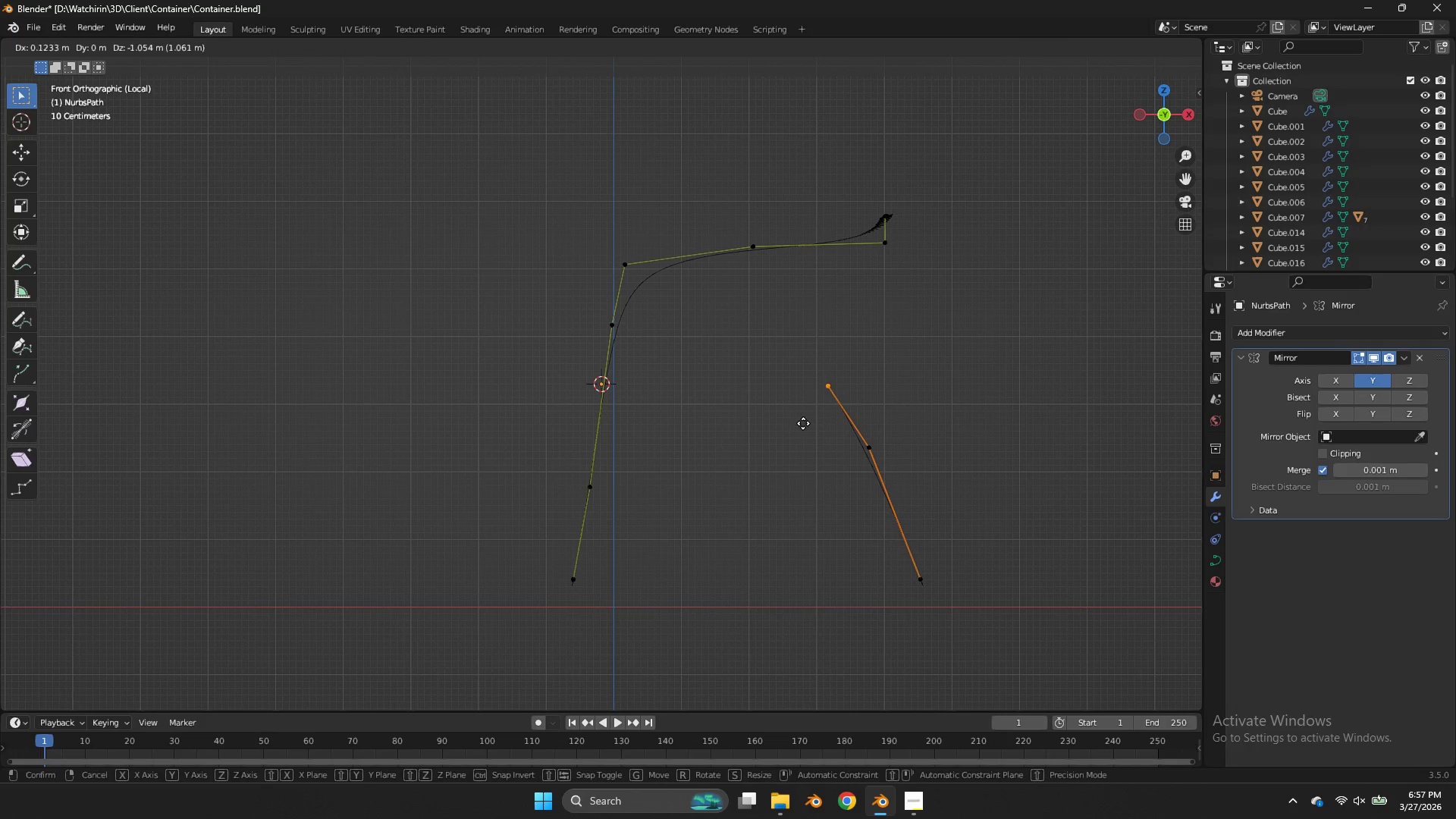 
left_click([803, 423])
 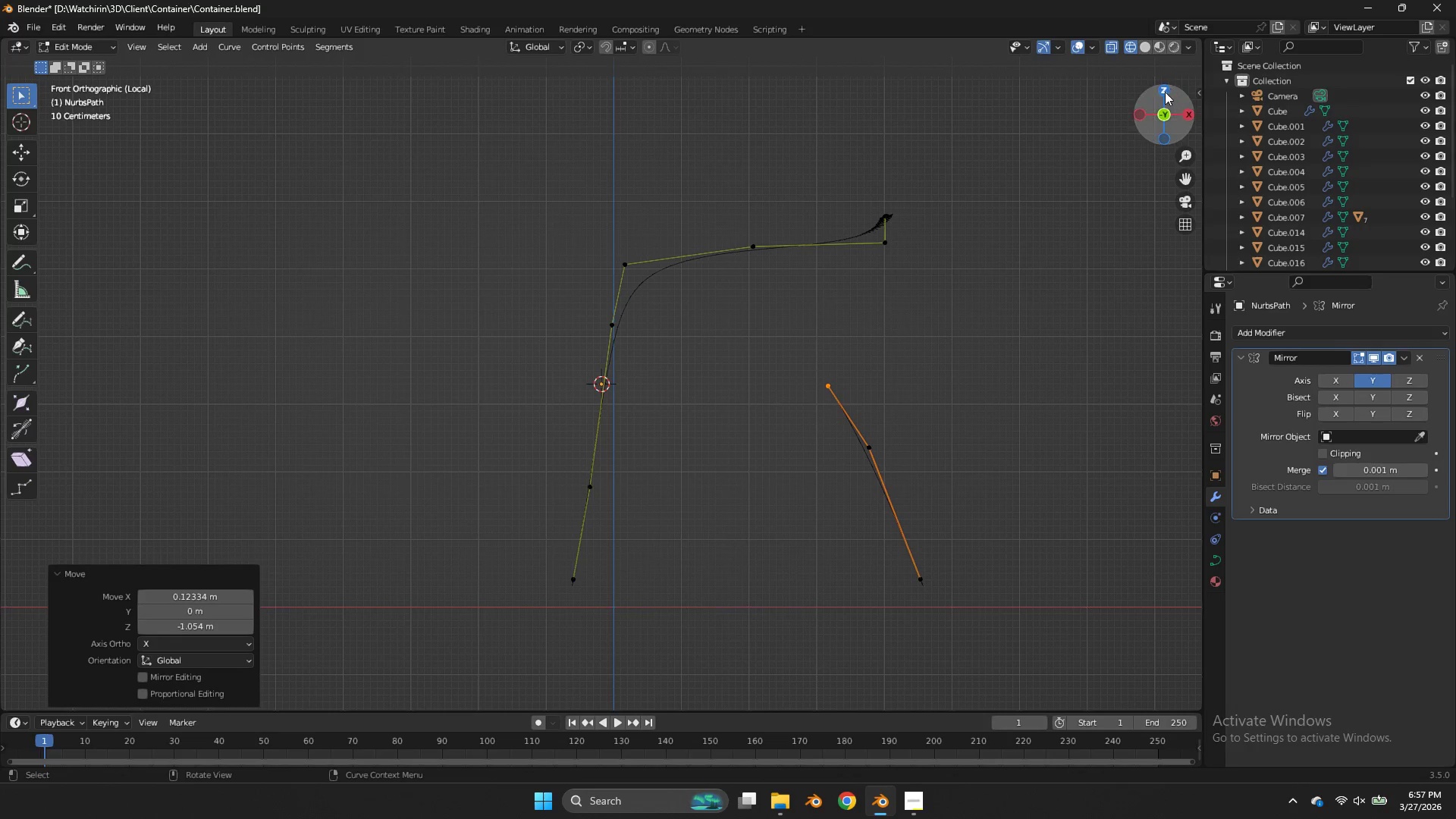 
left_click([1164, 93])
 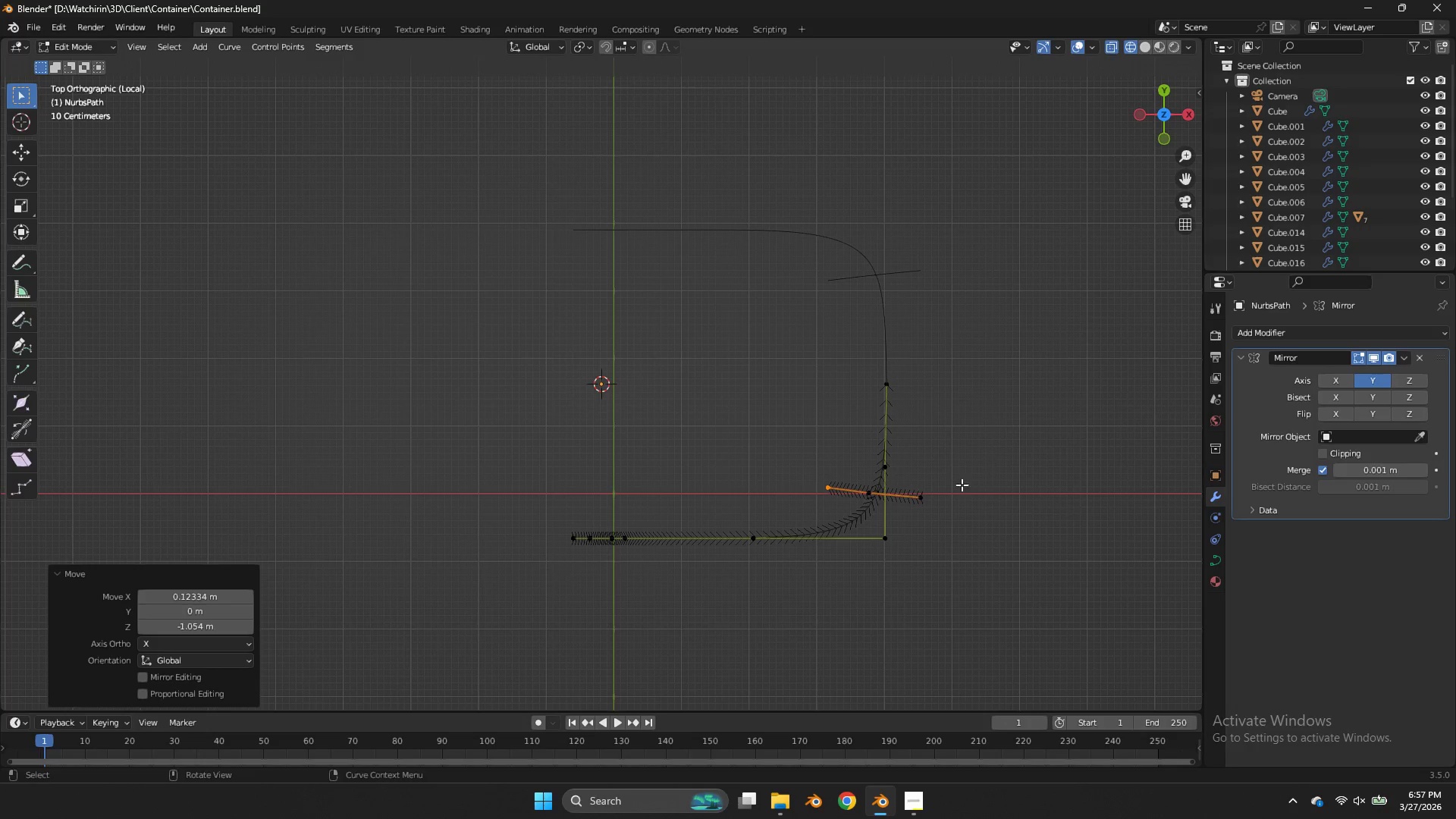 
left_click([933, 498])
 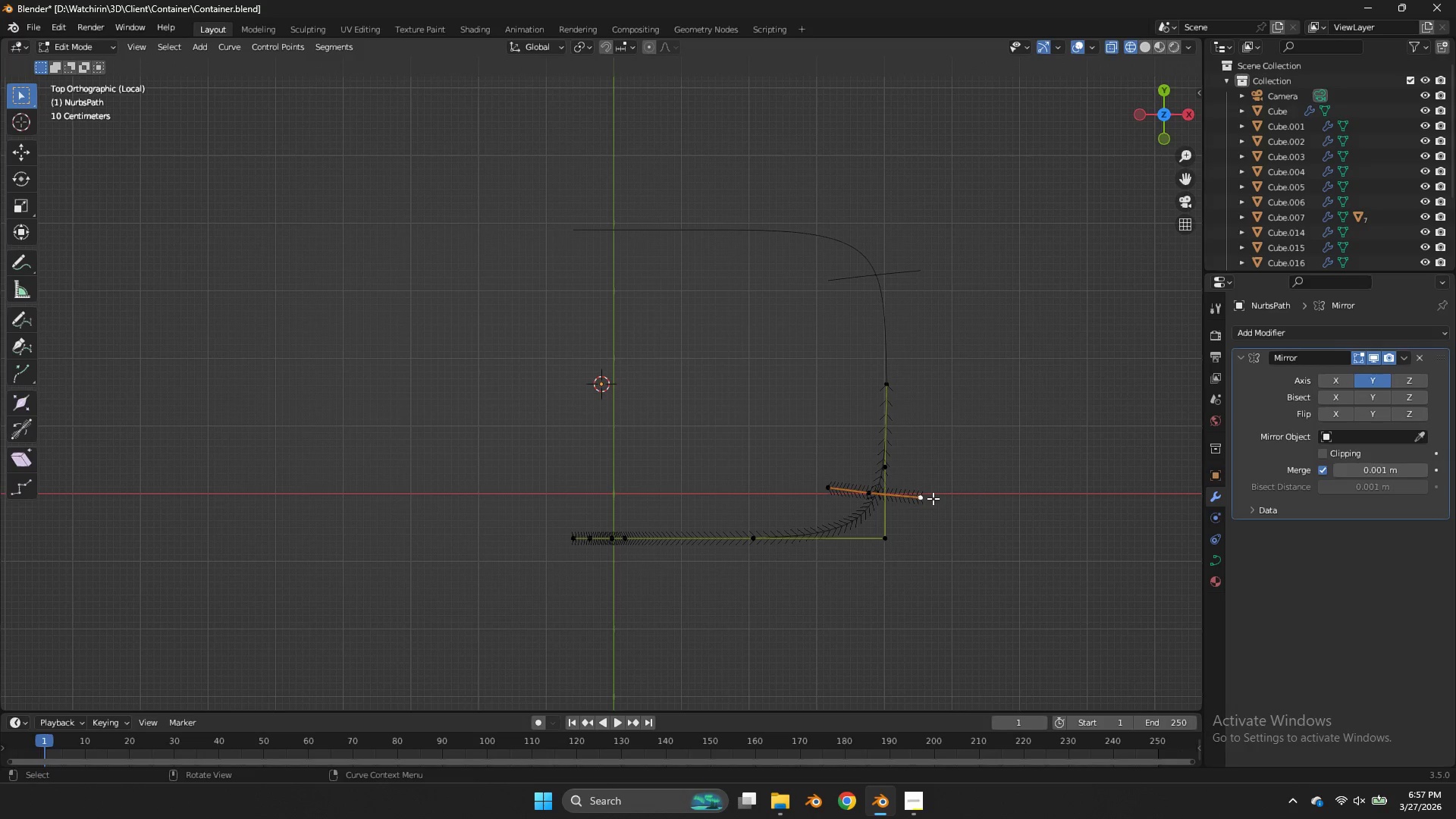 
key(L)
 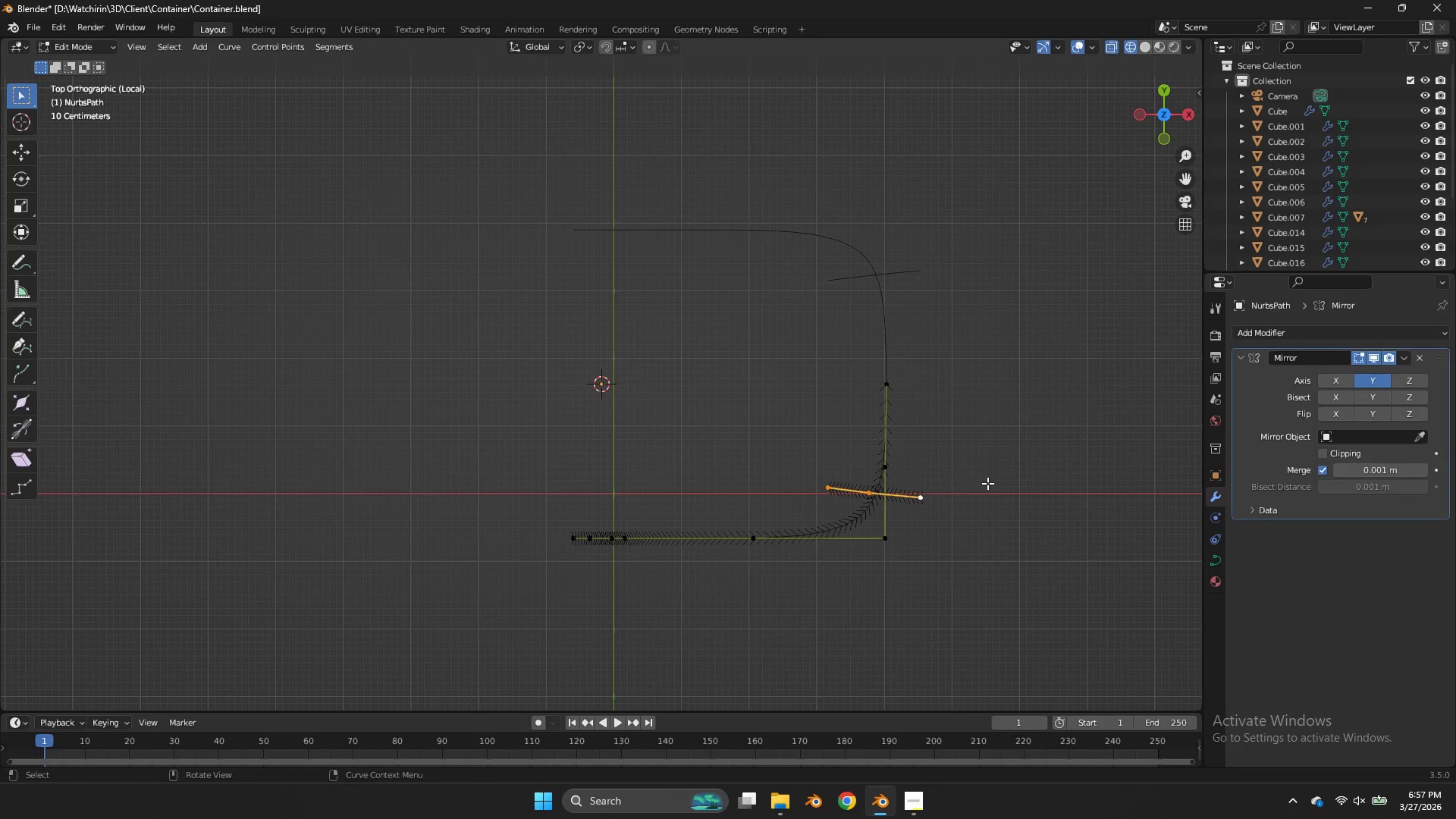 
key(H)
 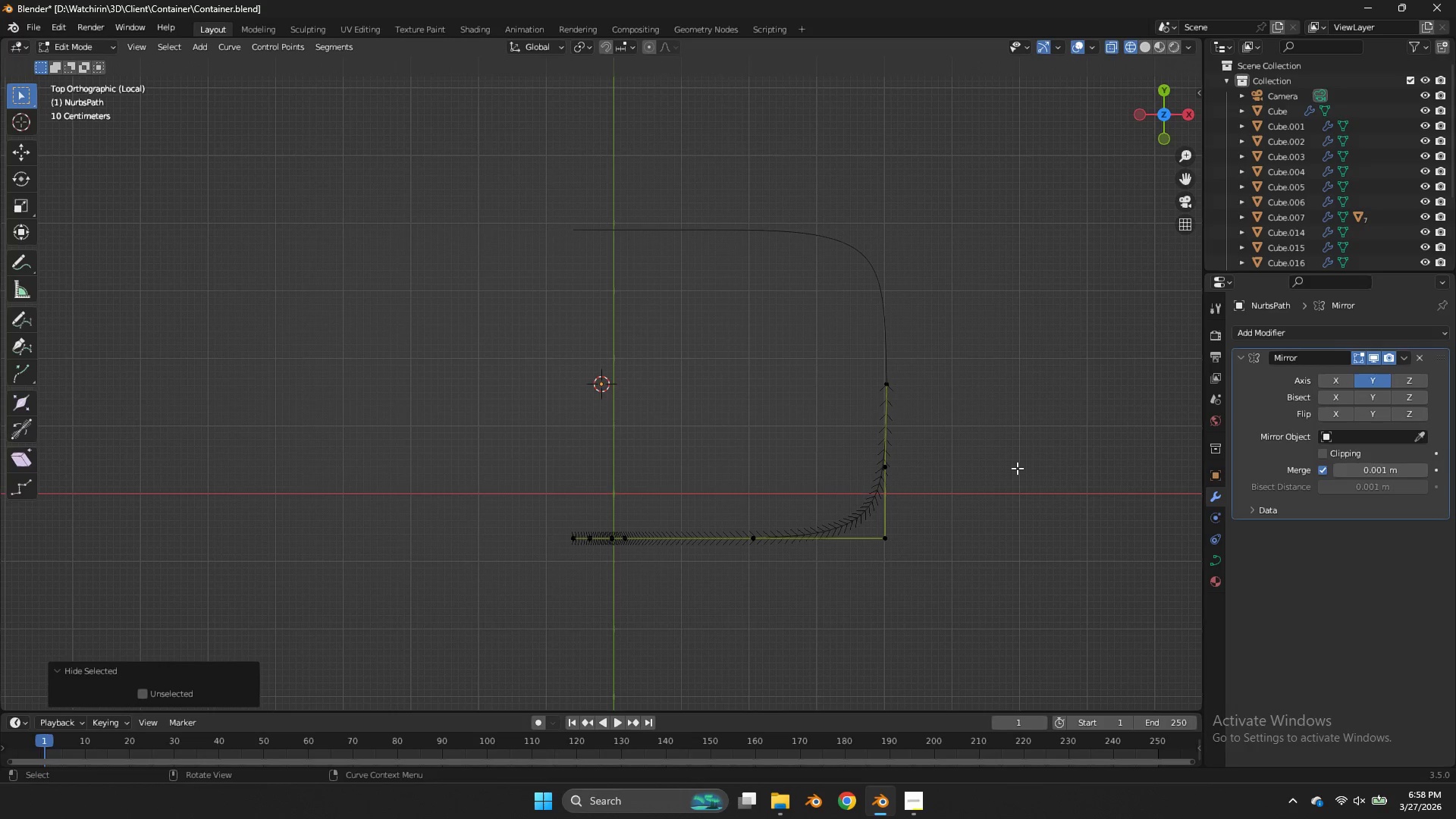 
key(Control+ControlLeft)
 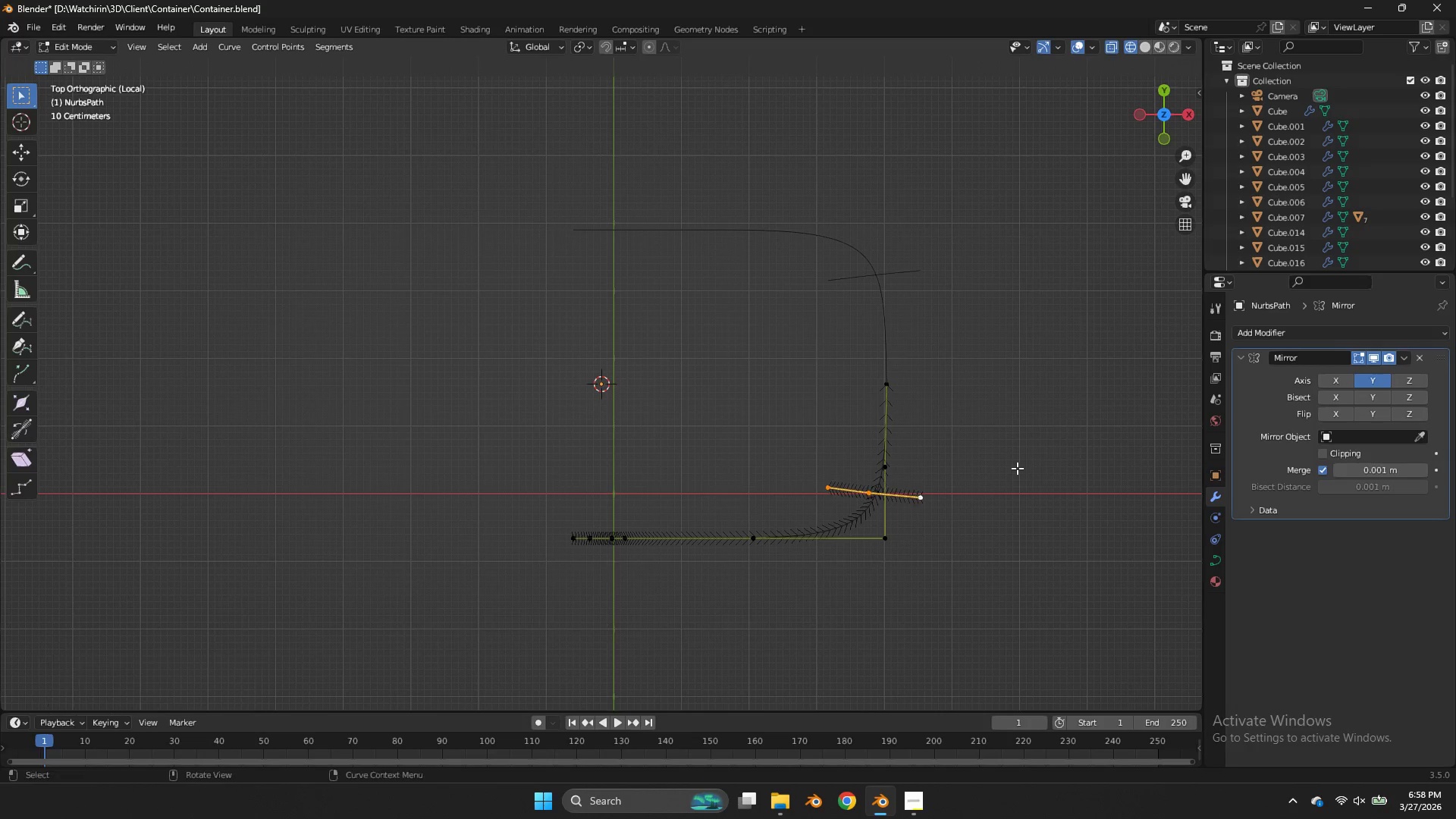 
key(Control+Z)
 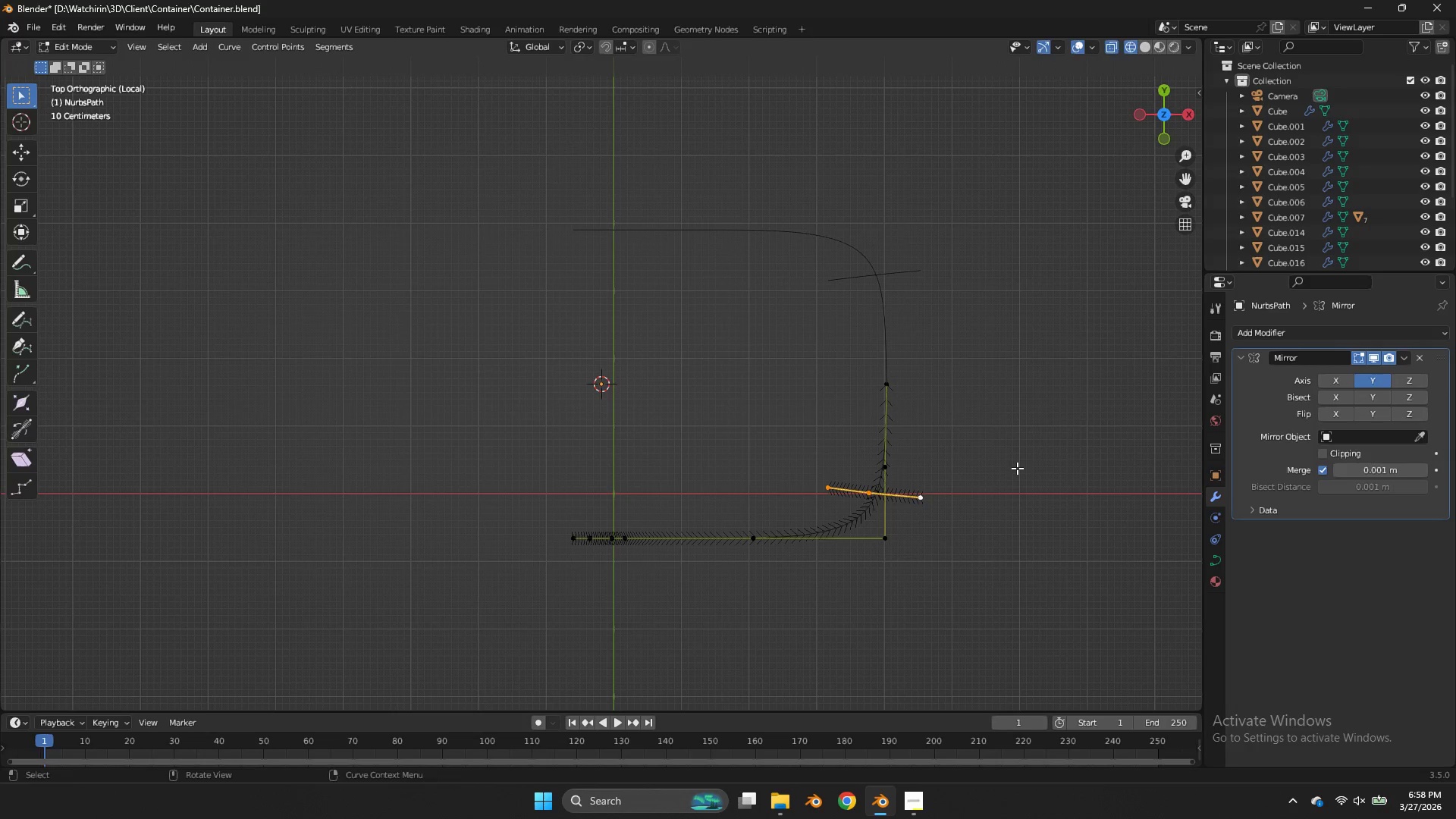 
type(gy)
 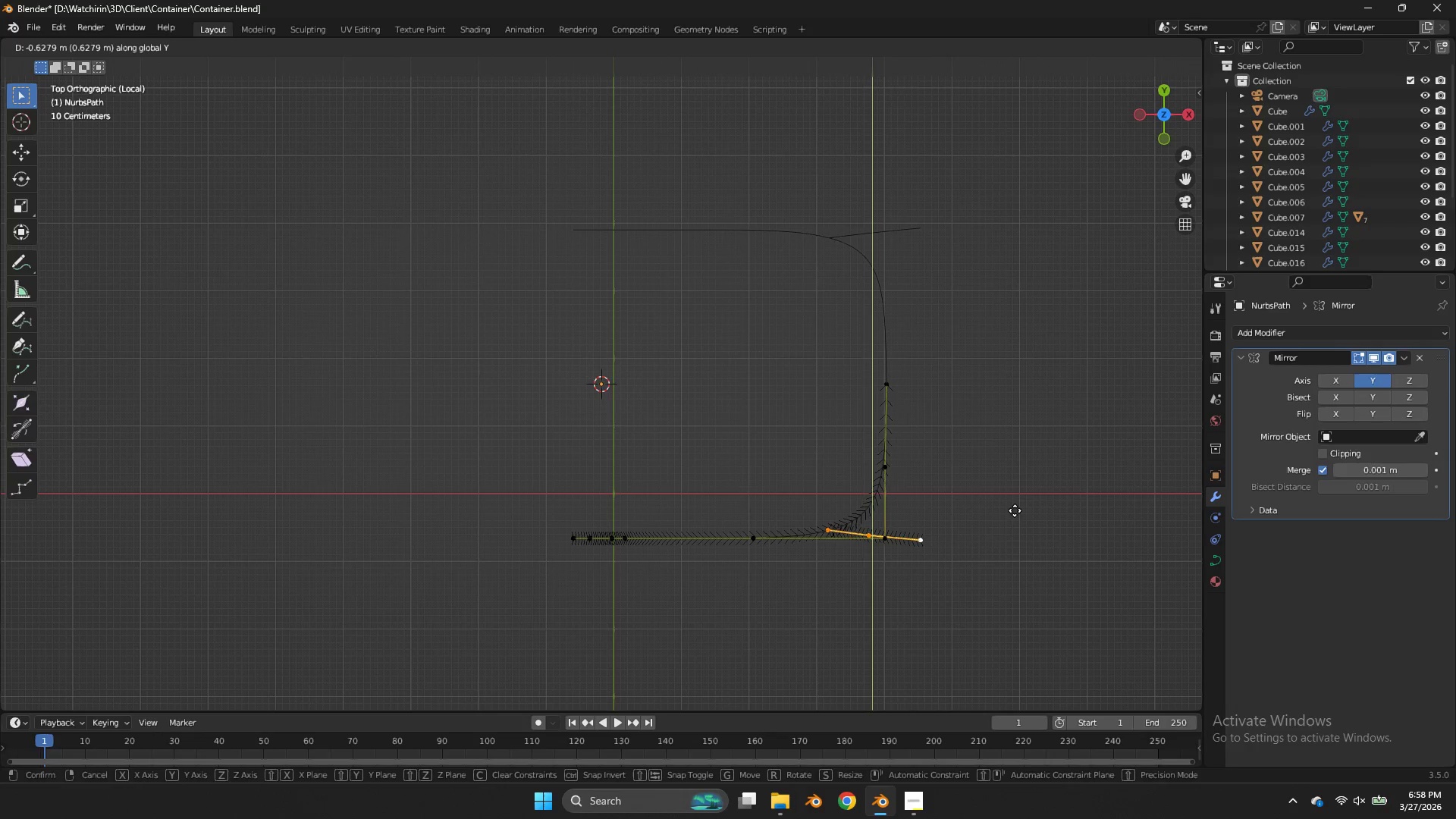 
left_click([1015, 511])
 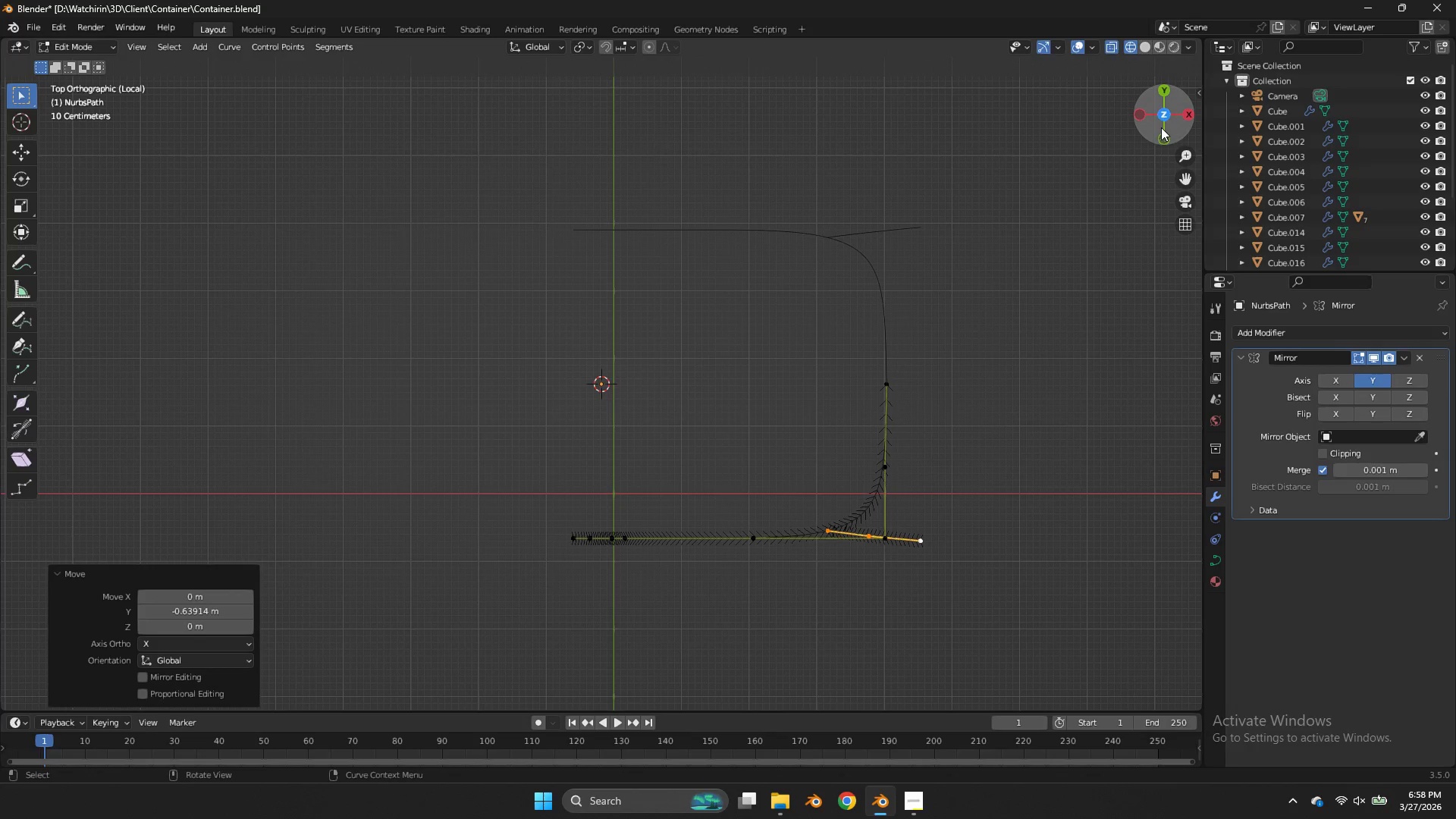 
left_click([1169, 136])
 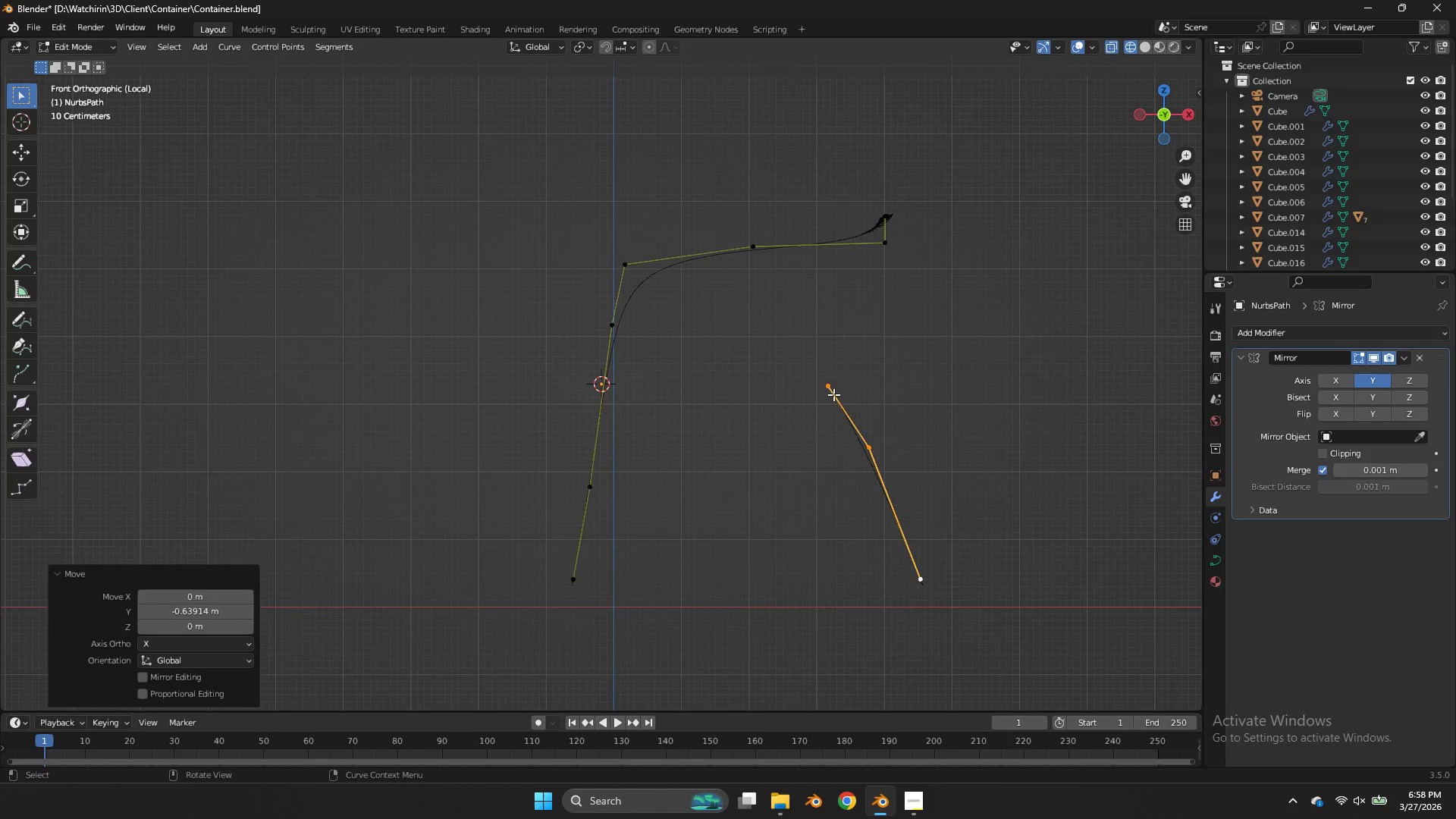 
left_click([830, 382])
 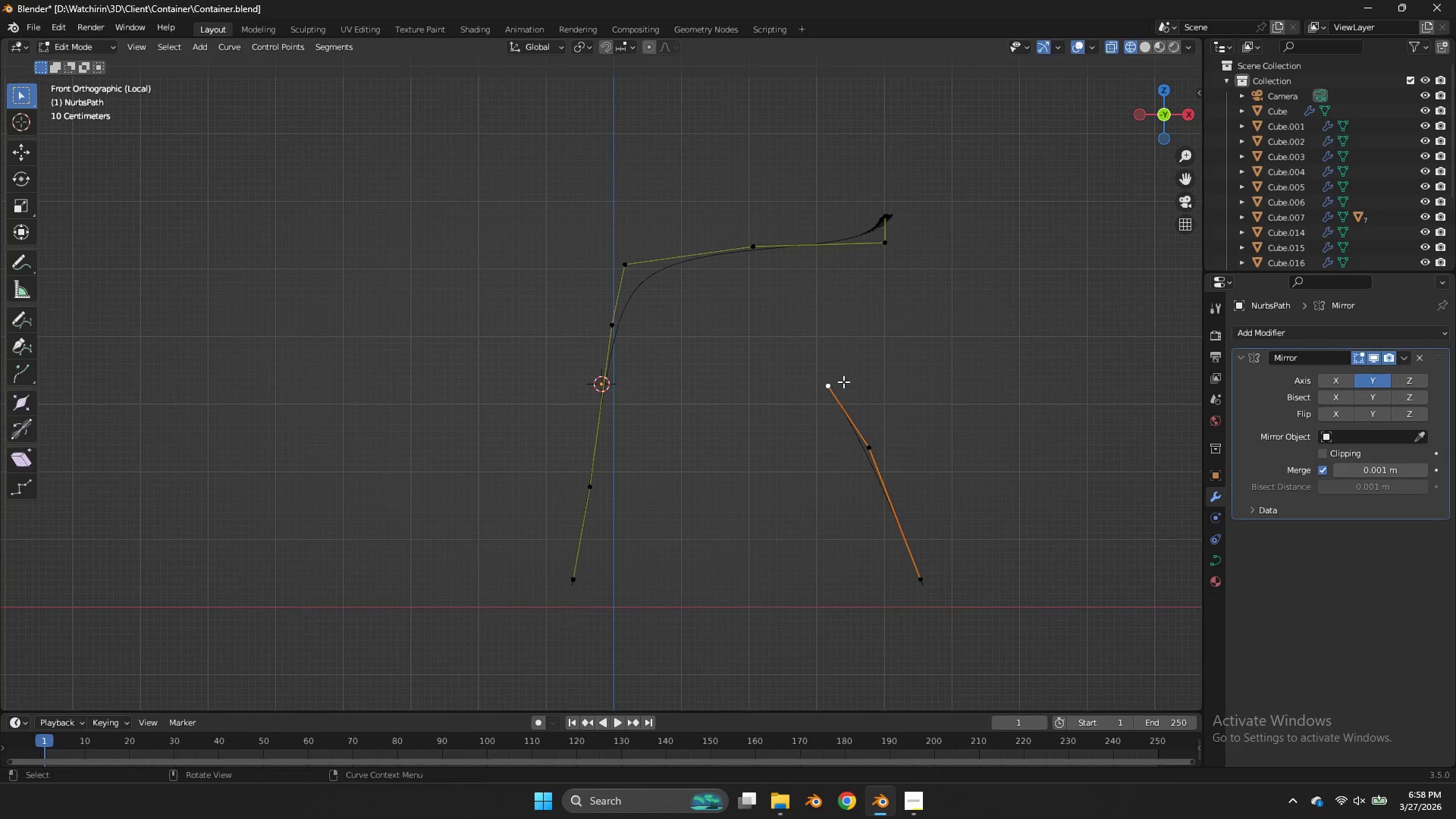 
key(G)
 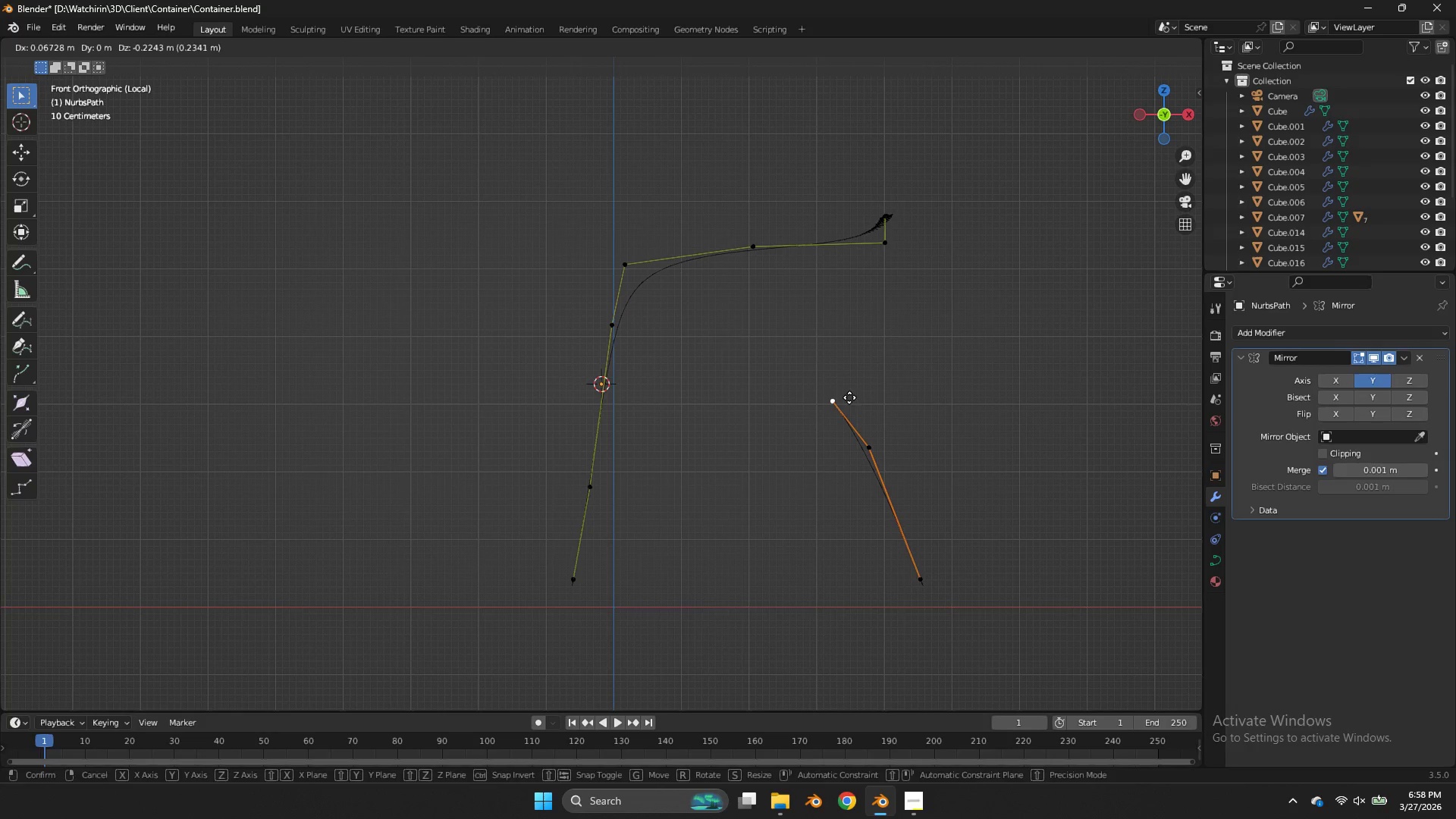 
left_click([849, 397])
 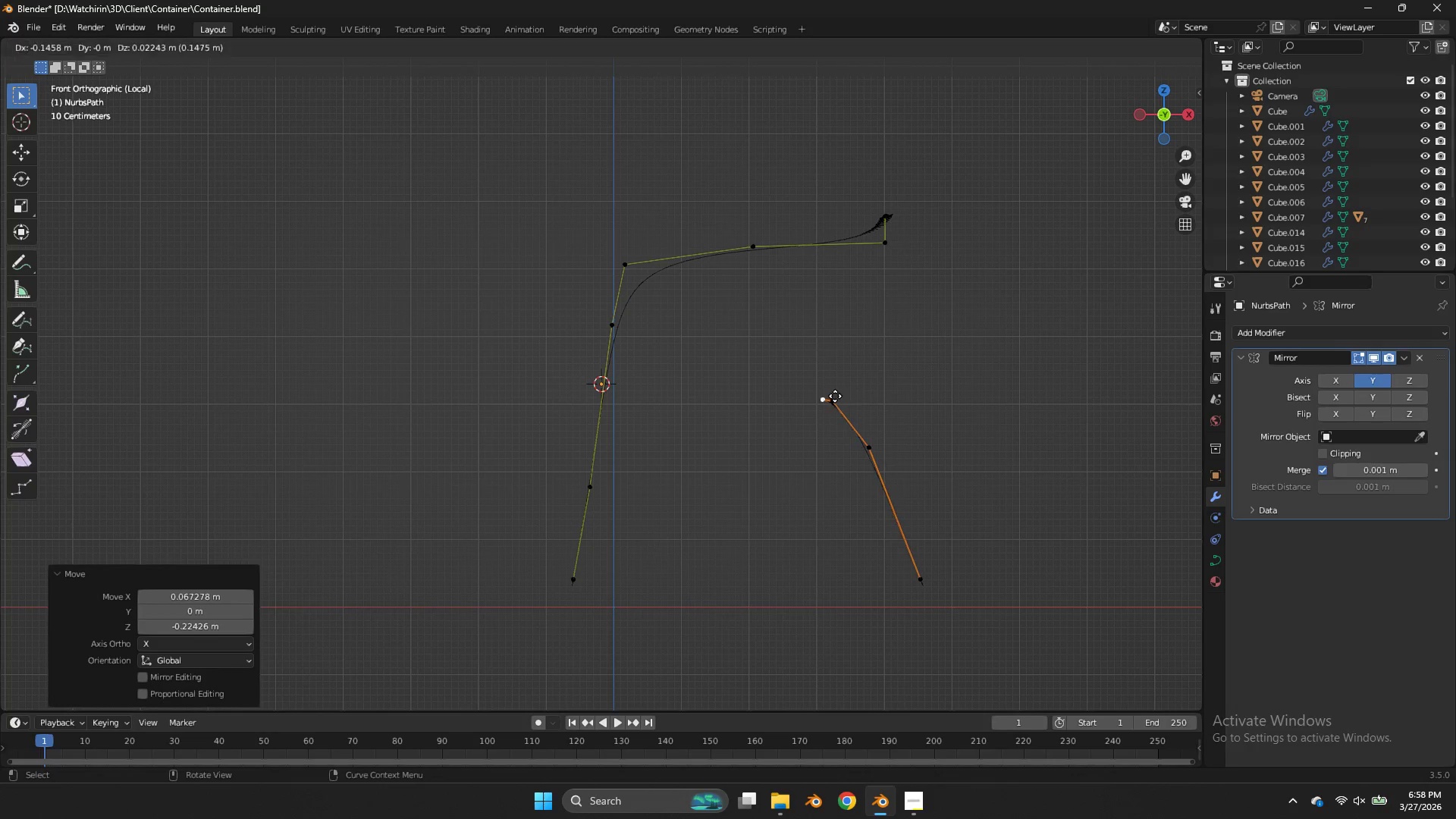 
key(E)
 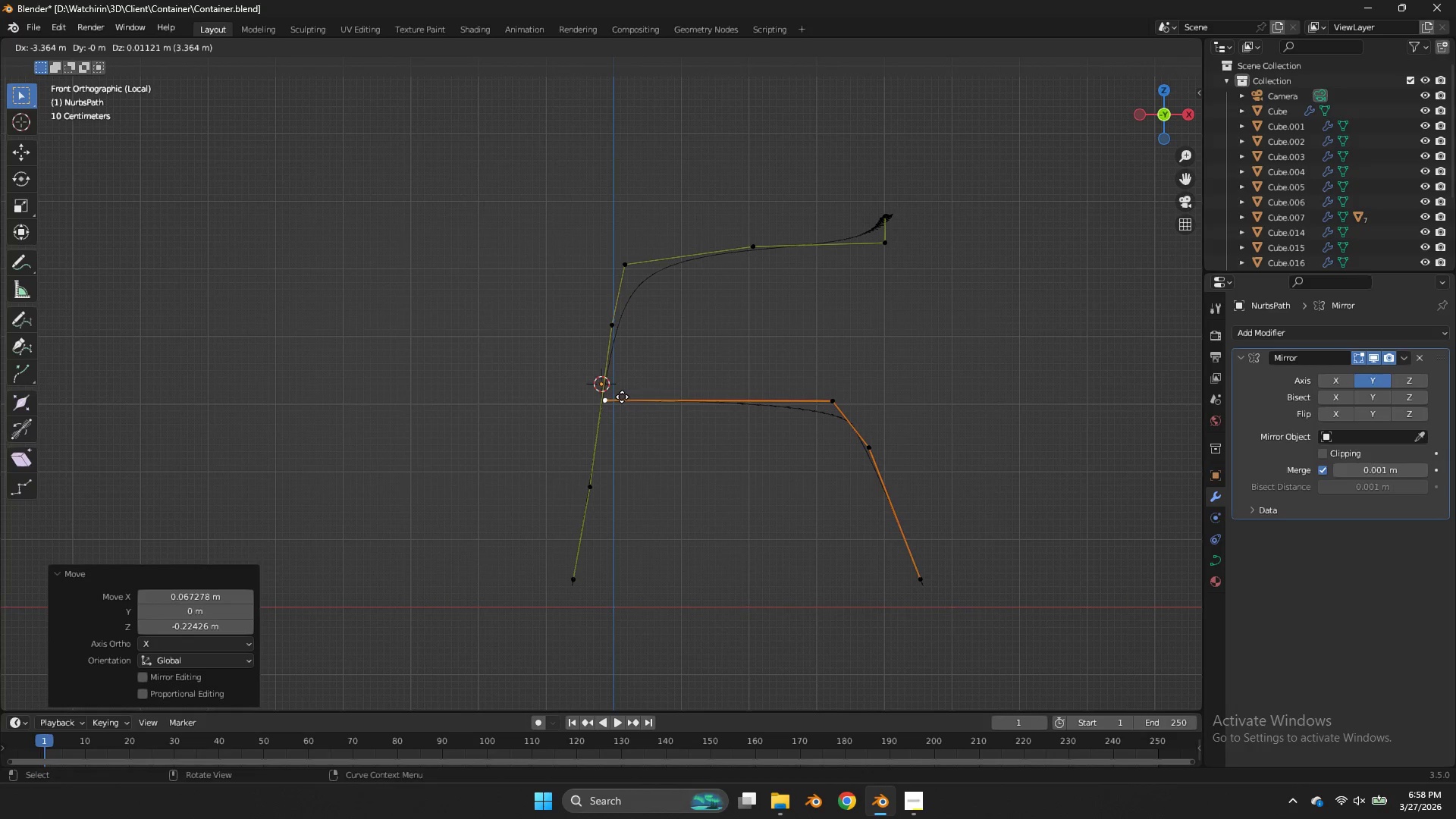 
left_click([621, 397])
 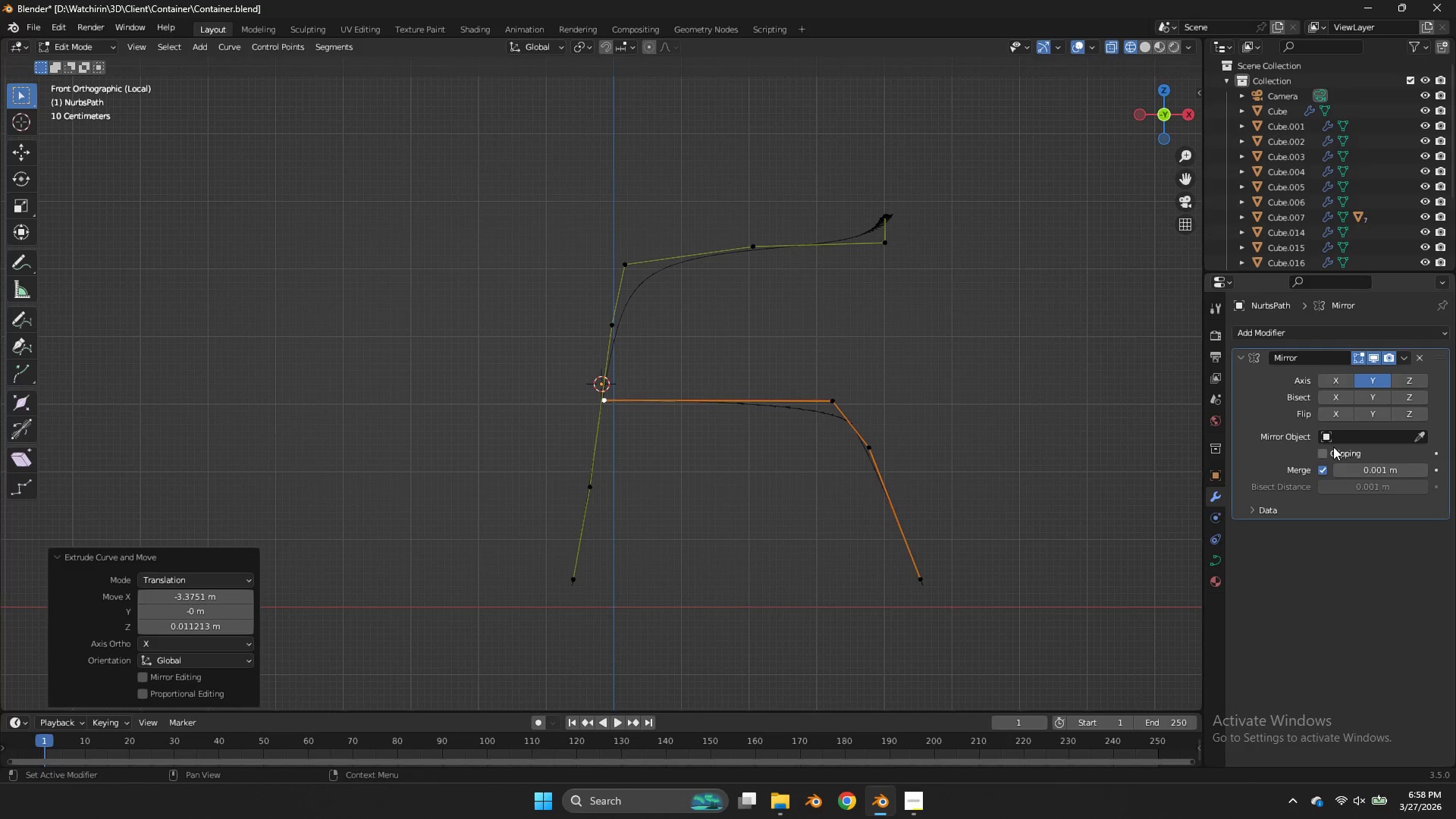 
left_click([1332, 448])
 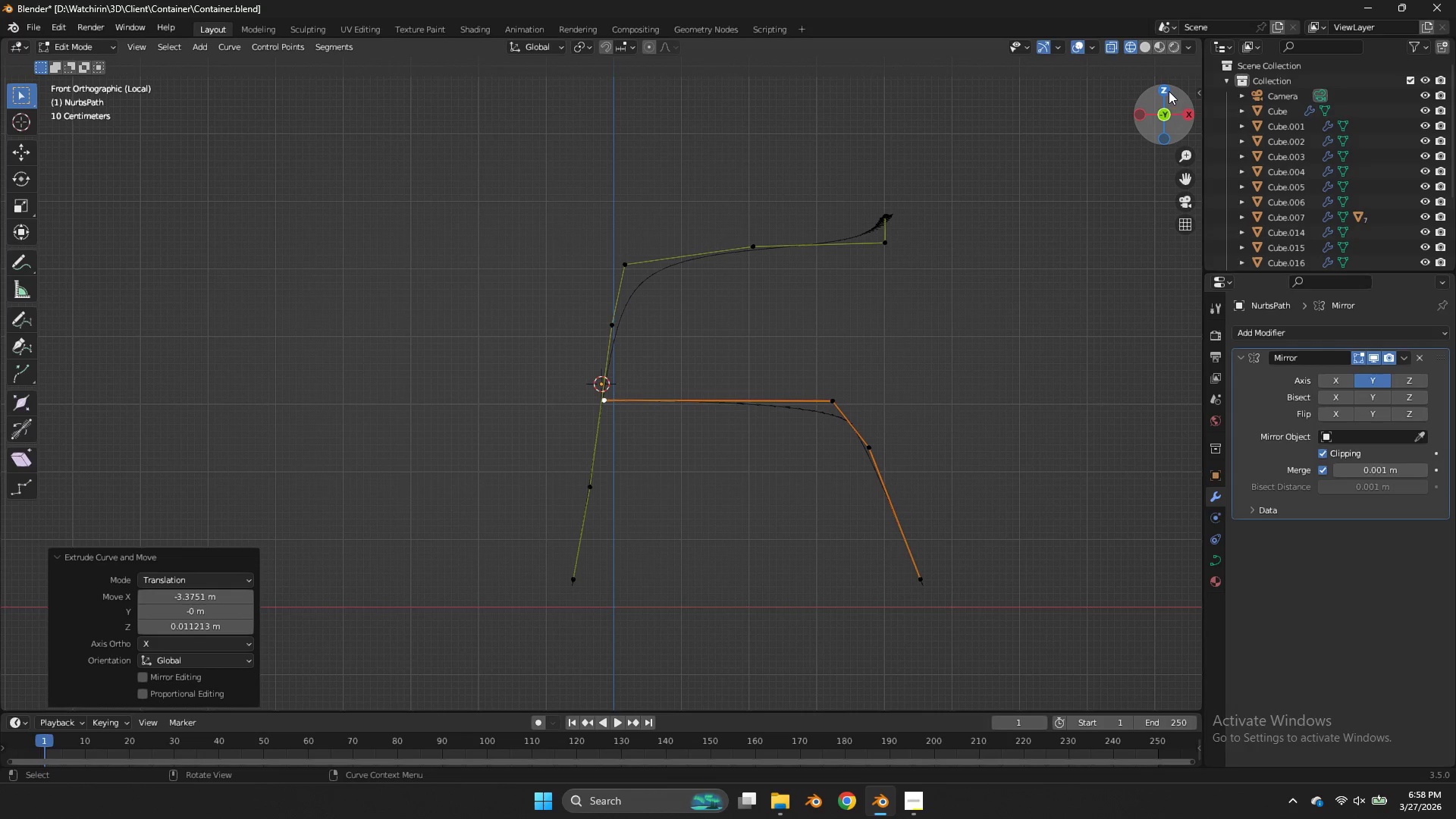 
left_click([1168, 89])
 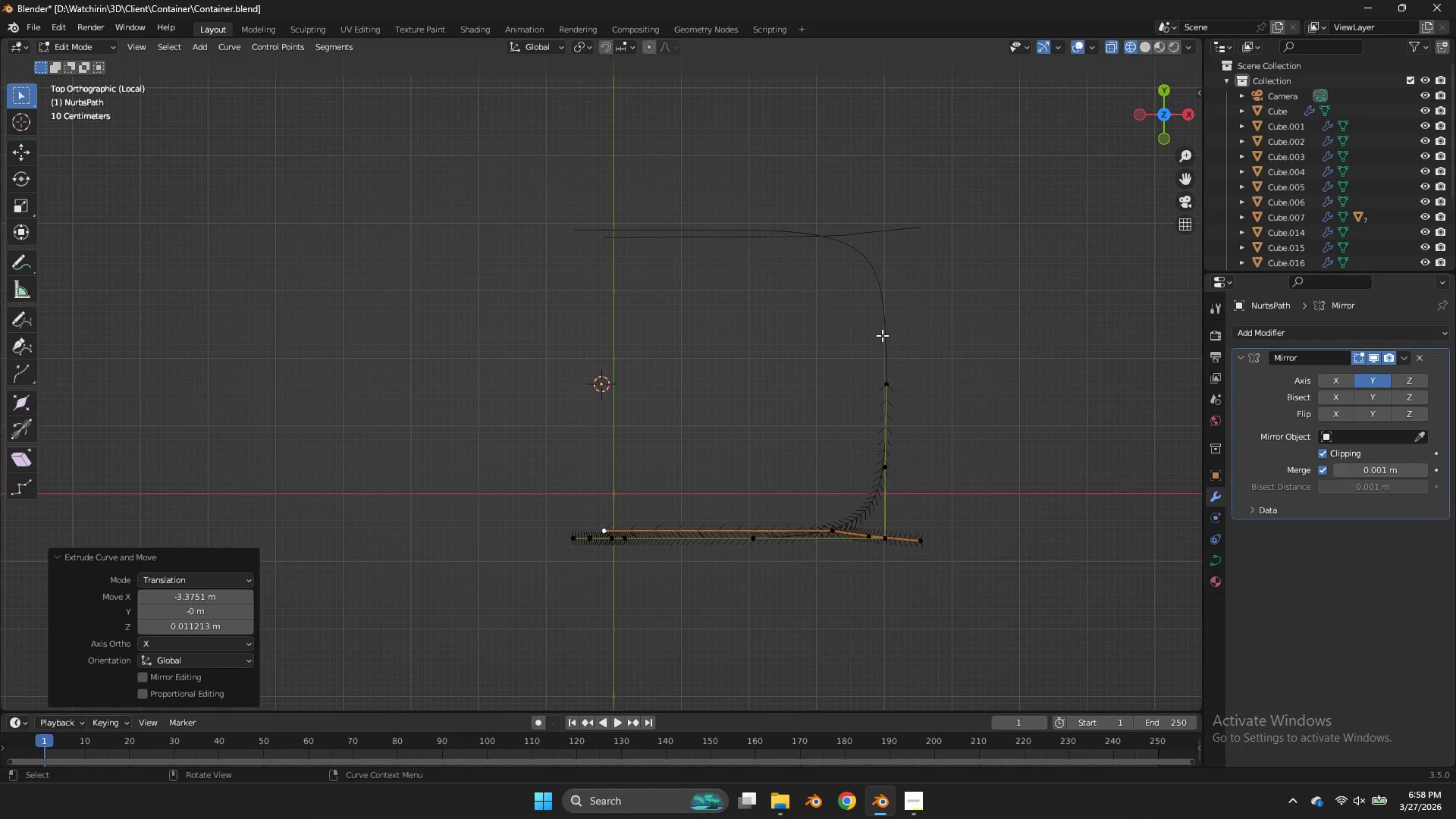 
key(E)
 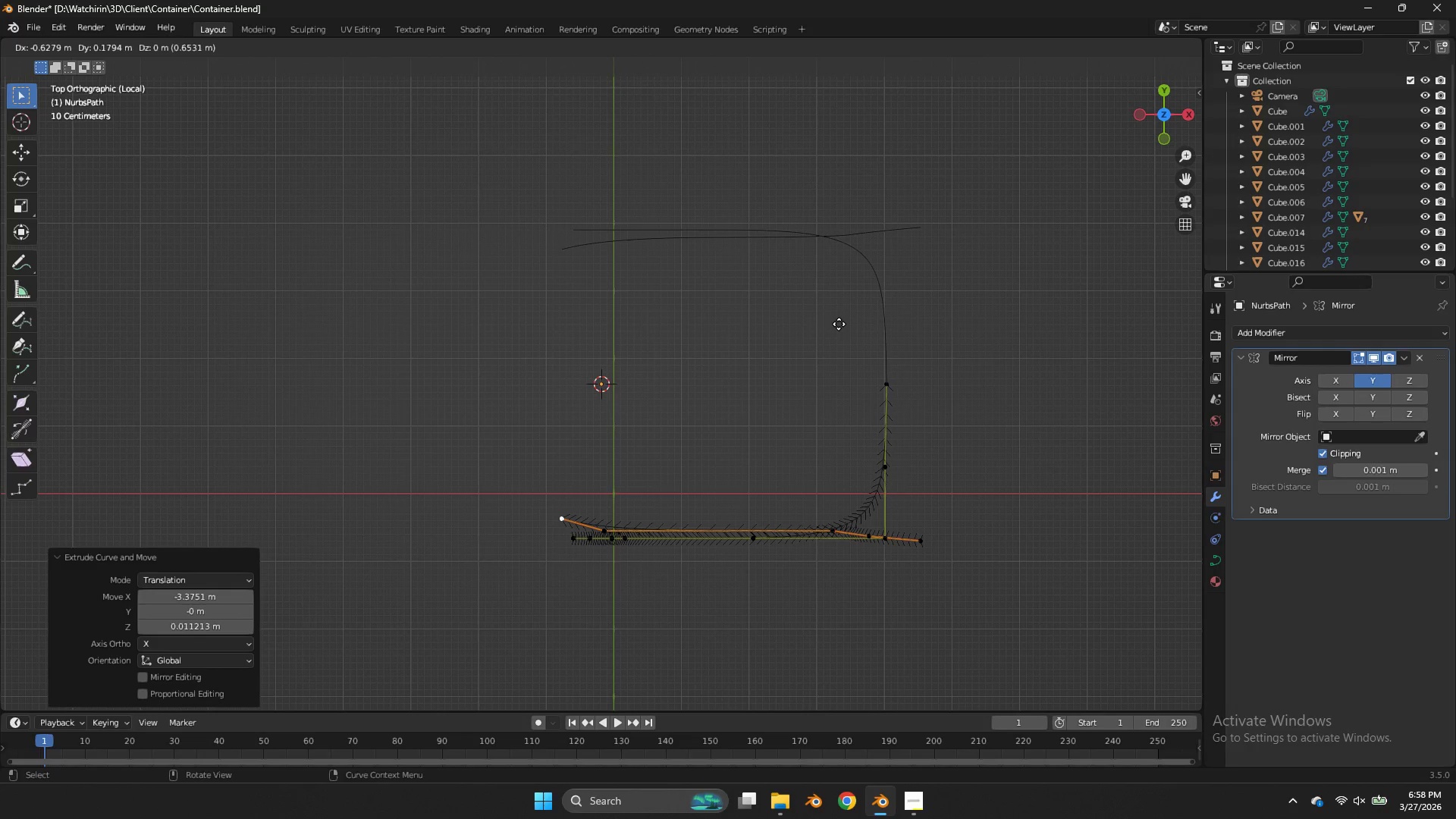 
left_click([843, 329])
 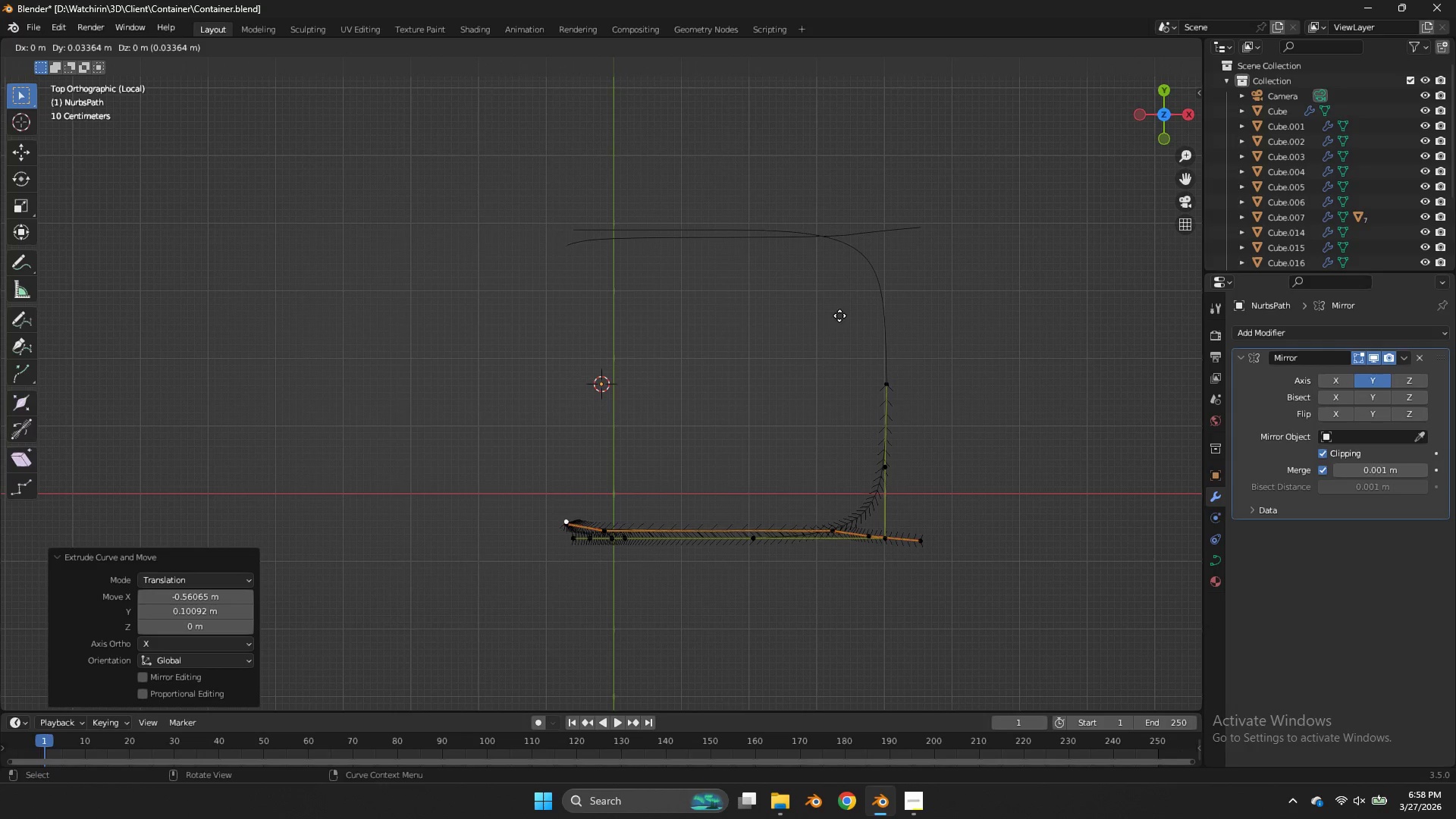 
key(E)
 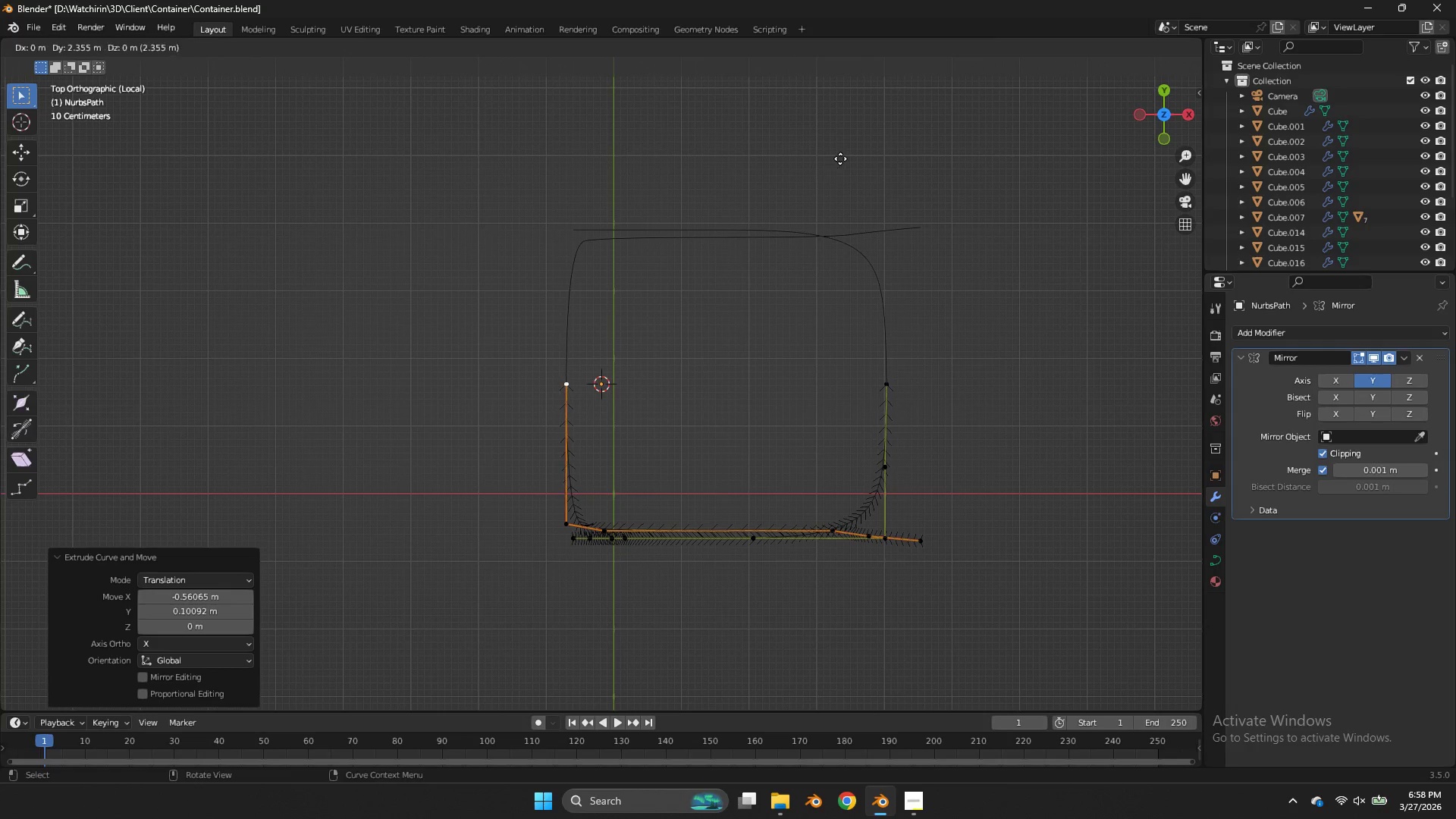 
left_click([842, 147])
 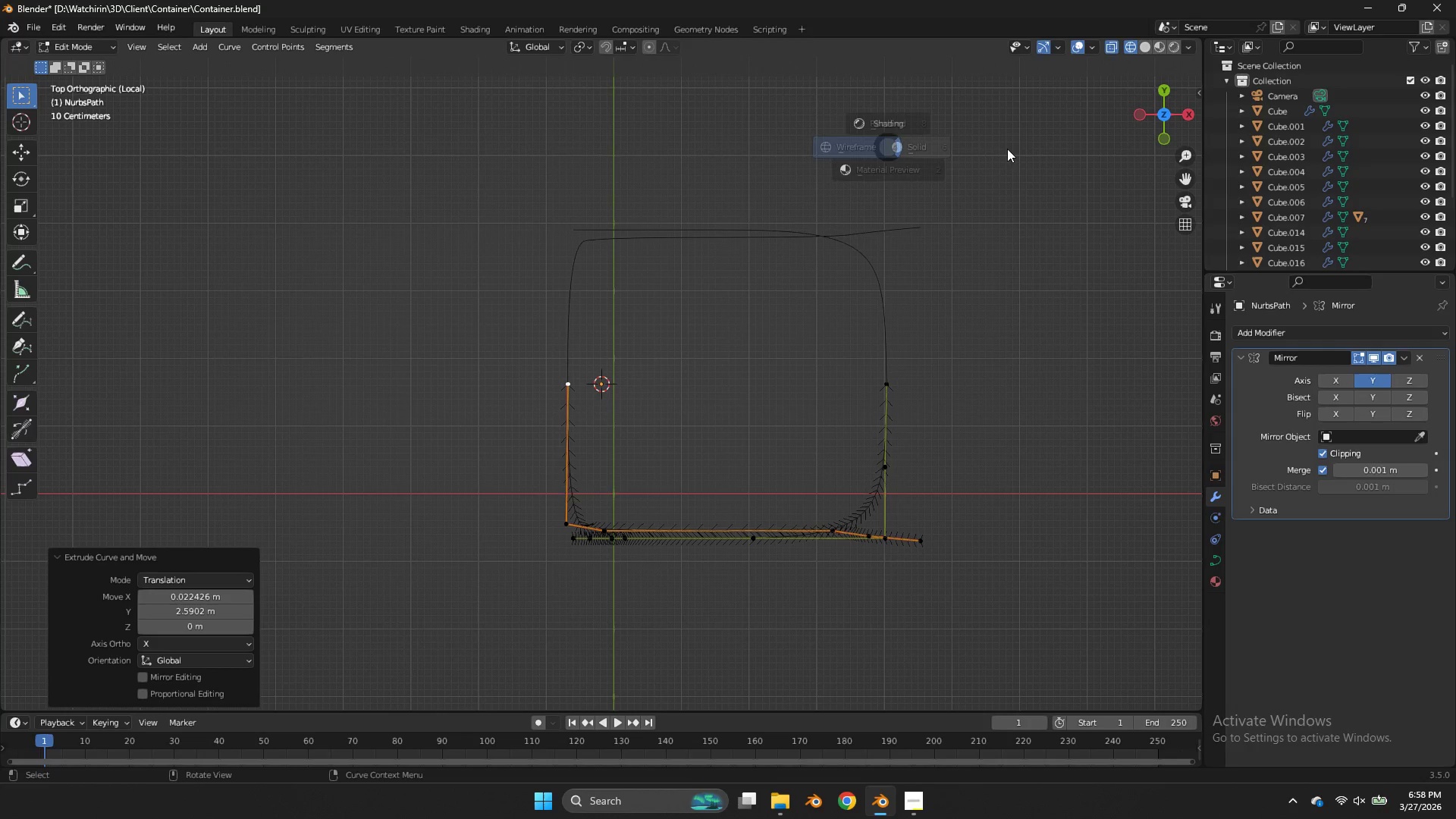 
type(zgxy)
 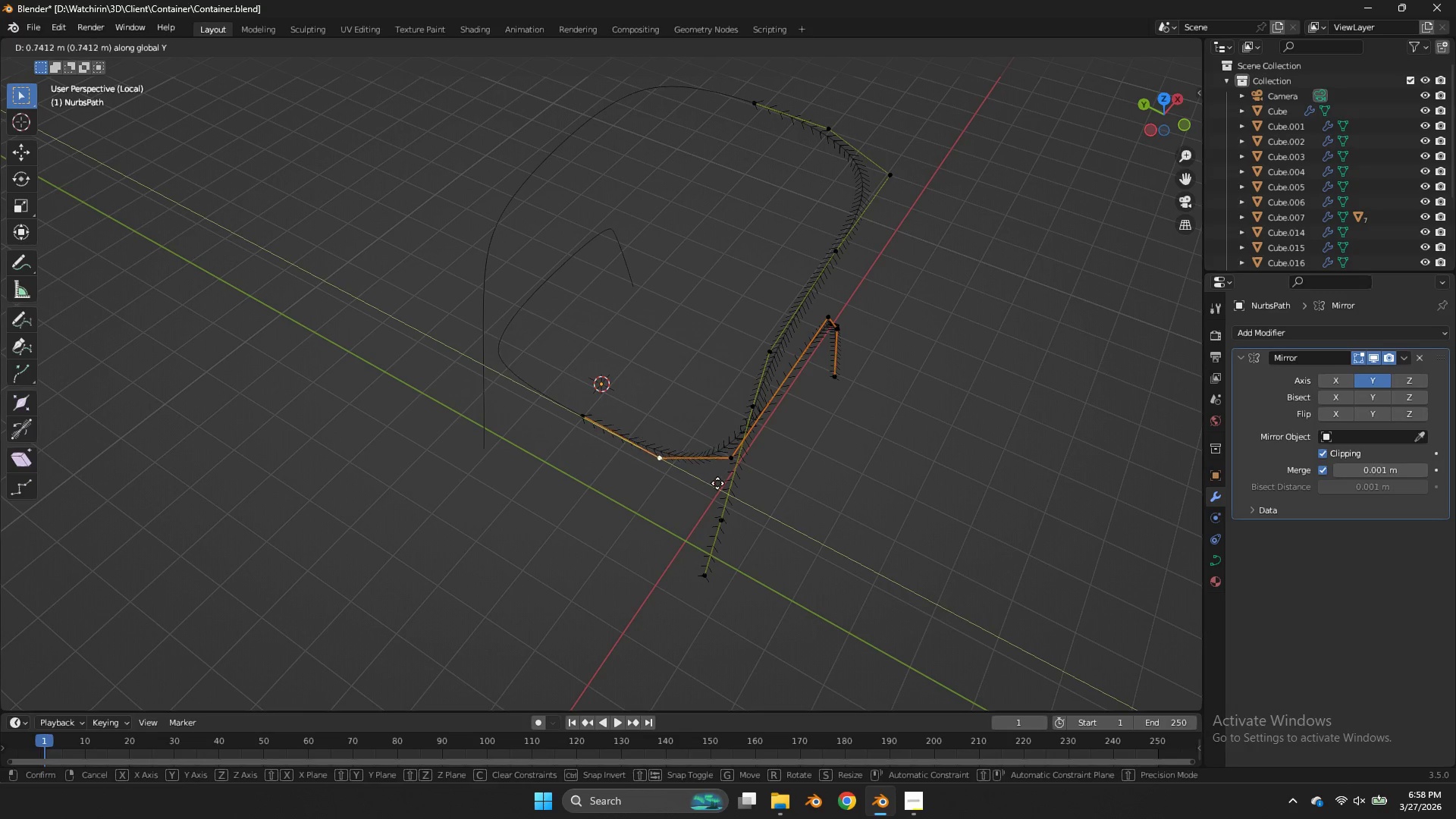 
left_click_drag(start_coordinate=[1155, 109], to_coordinate=[69, 682])
 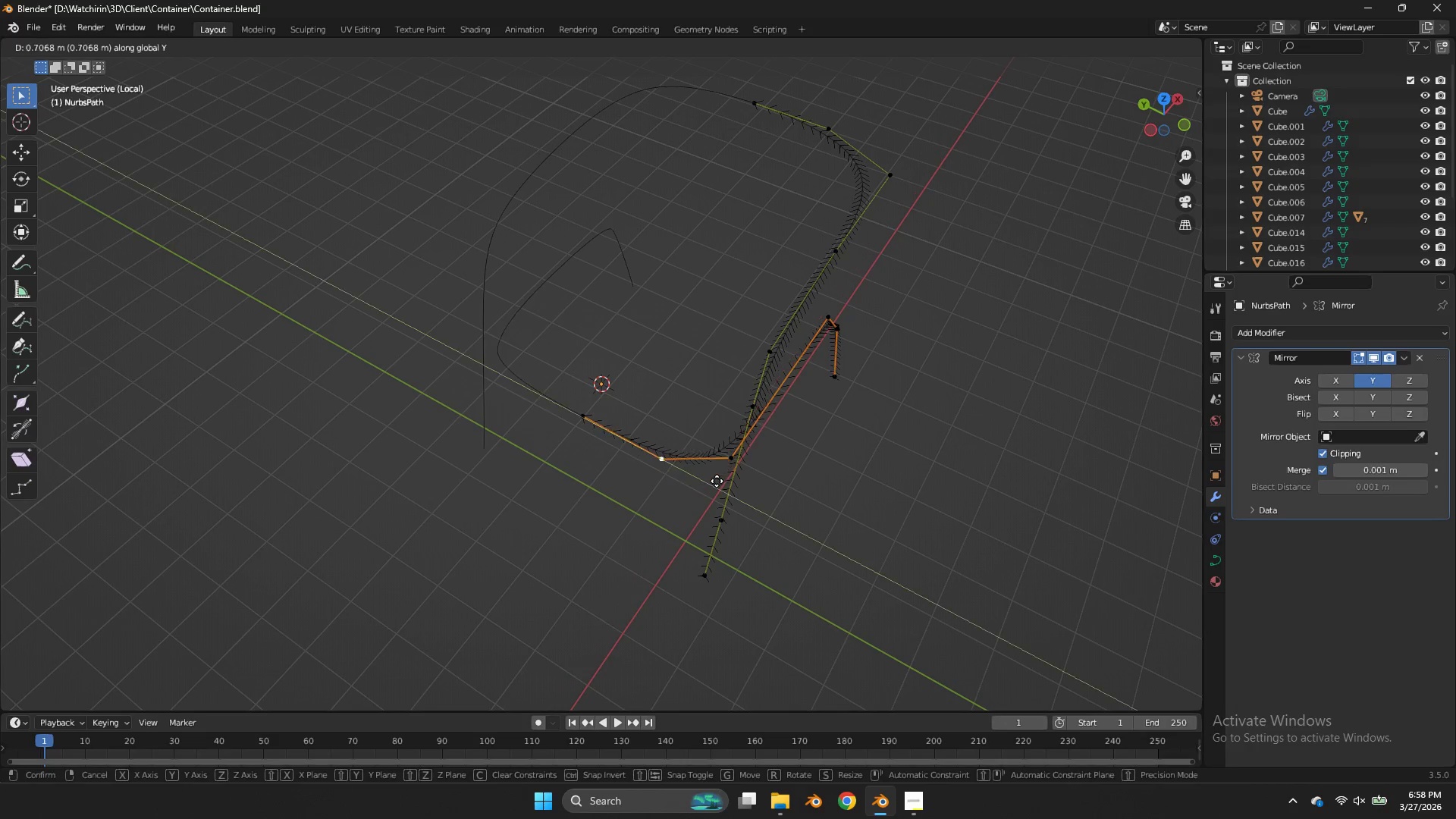 
left_click([719, 485])
 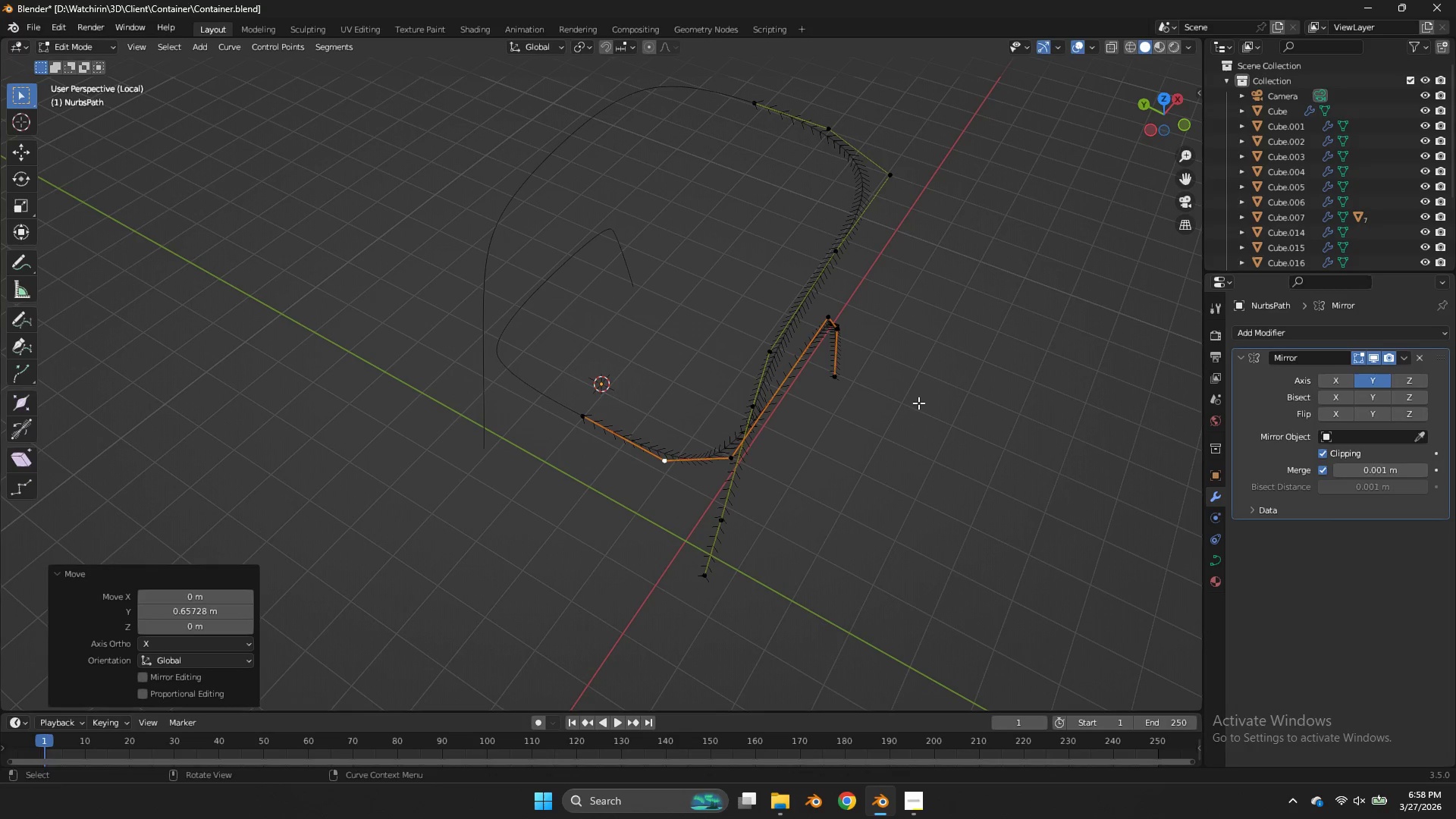 
key(Control+ControlLeft)
 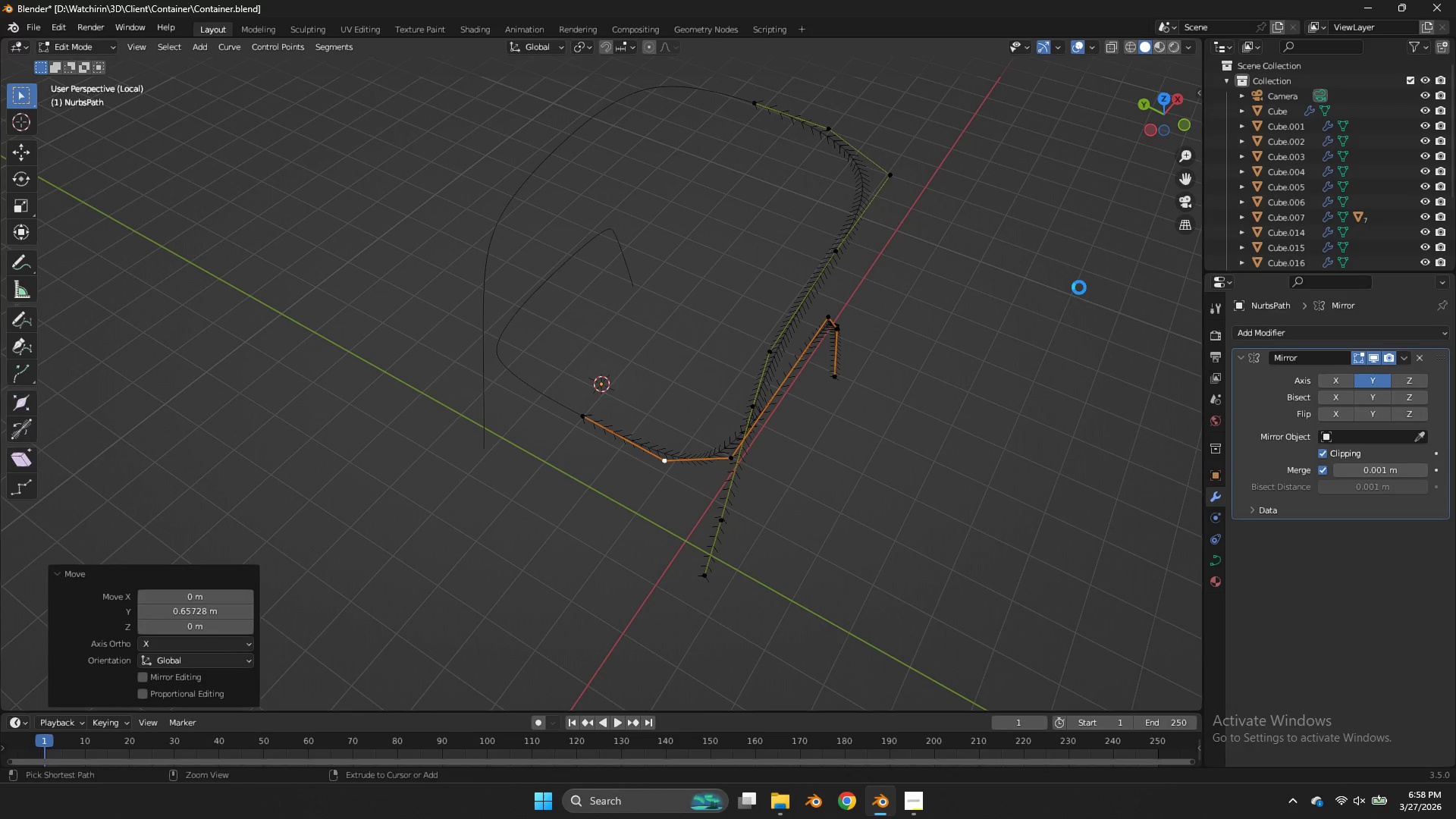 
key(Control+S)
 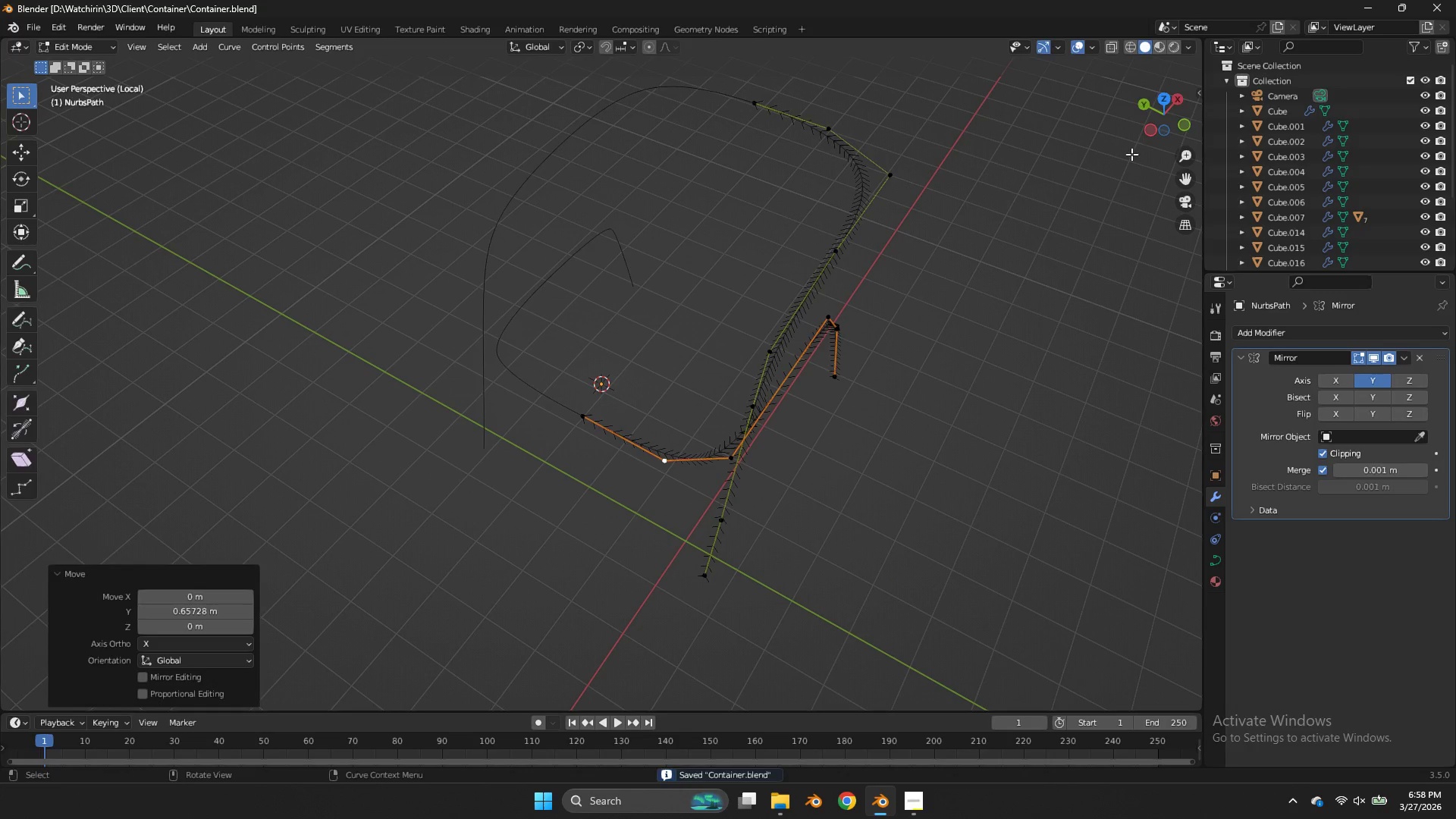 
key(Tab)
 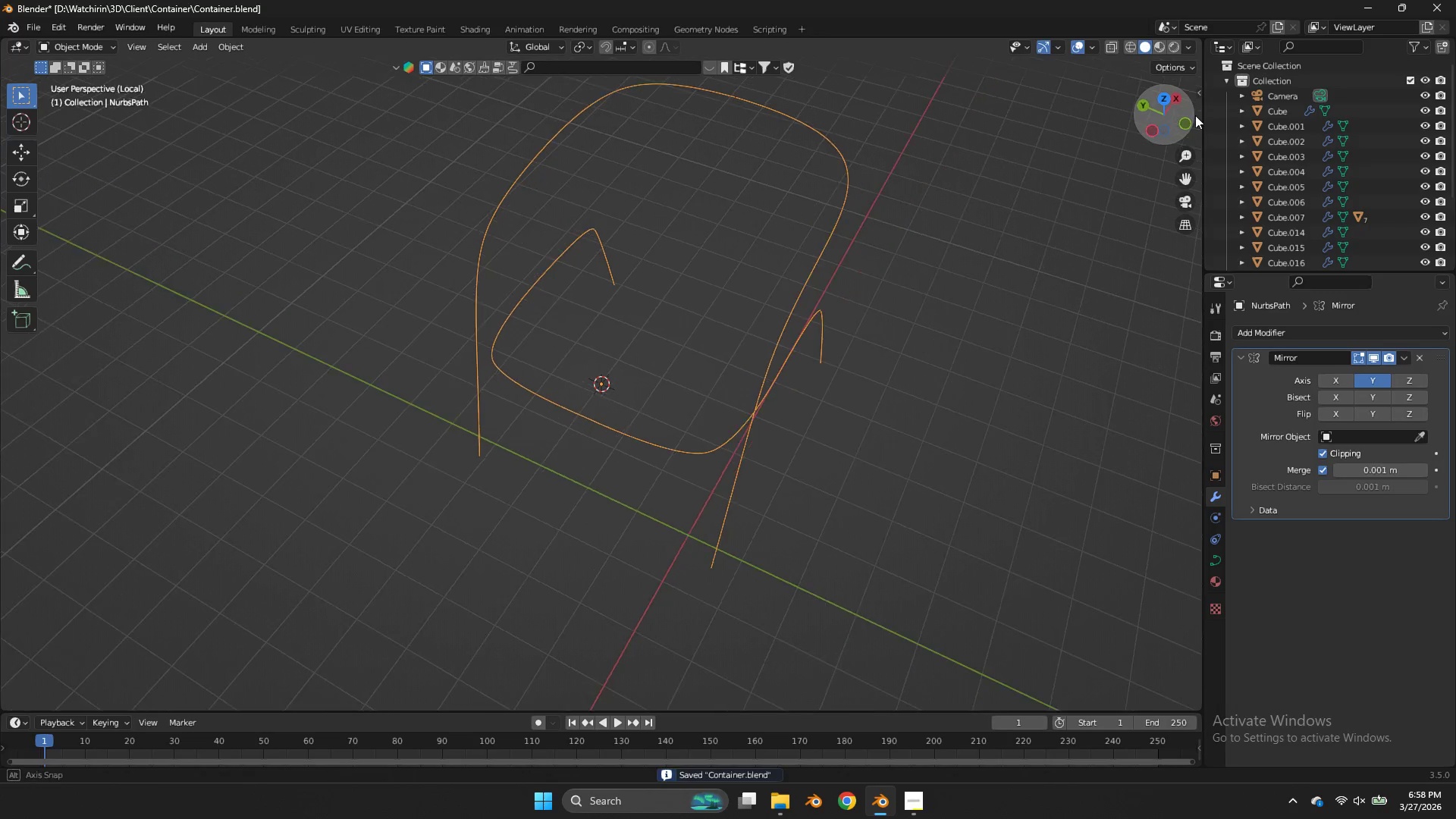 
left_click_drag(start_coordinate=[1172, 115], to_coordinate=[1193, 72])
 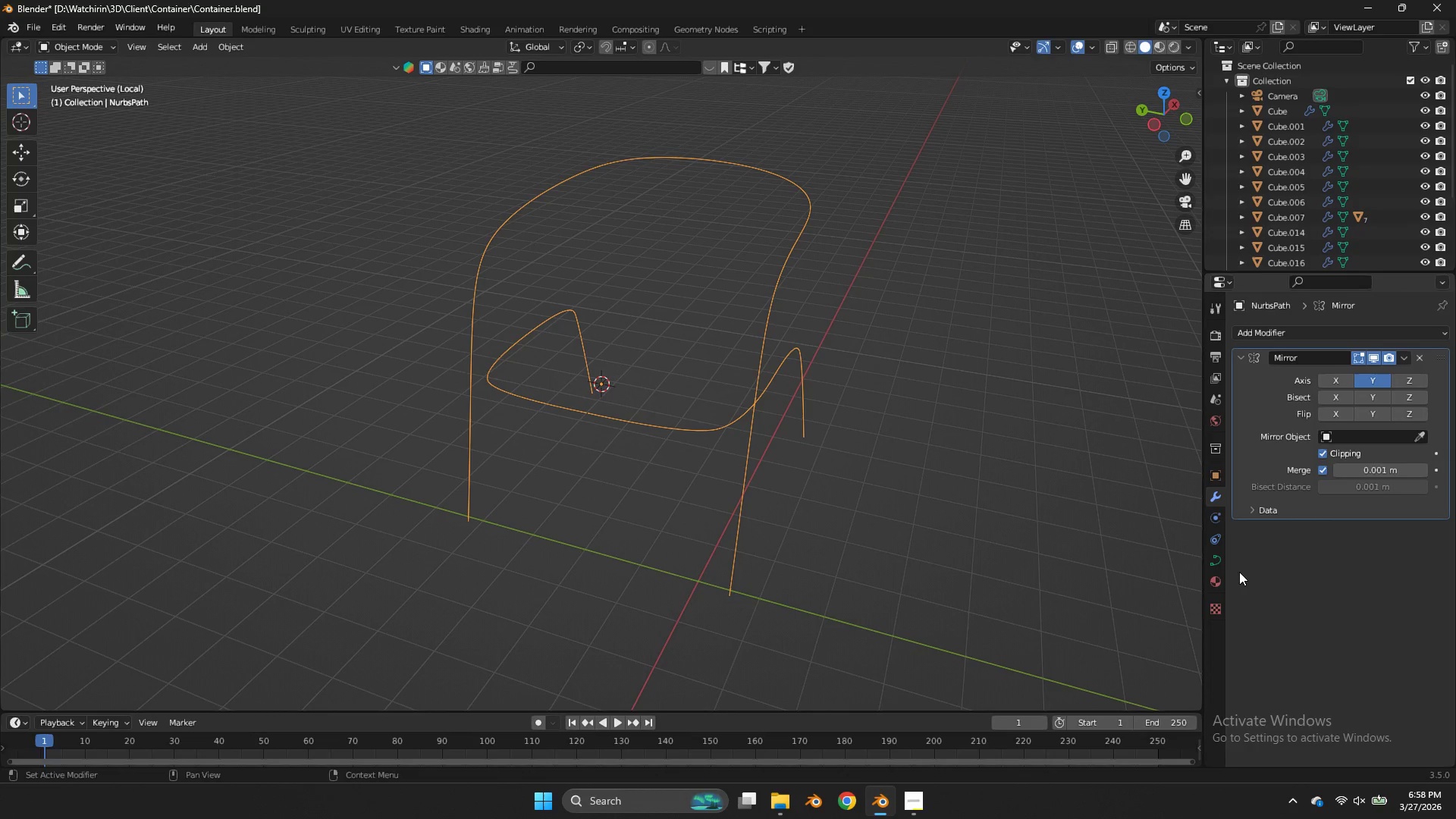 
left_click([1217, 574])
 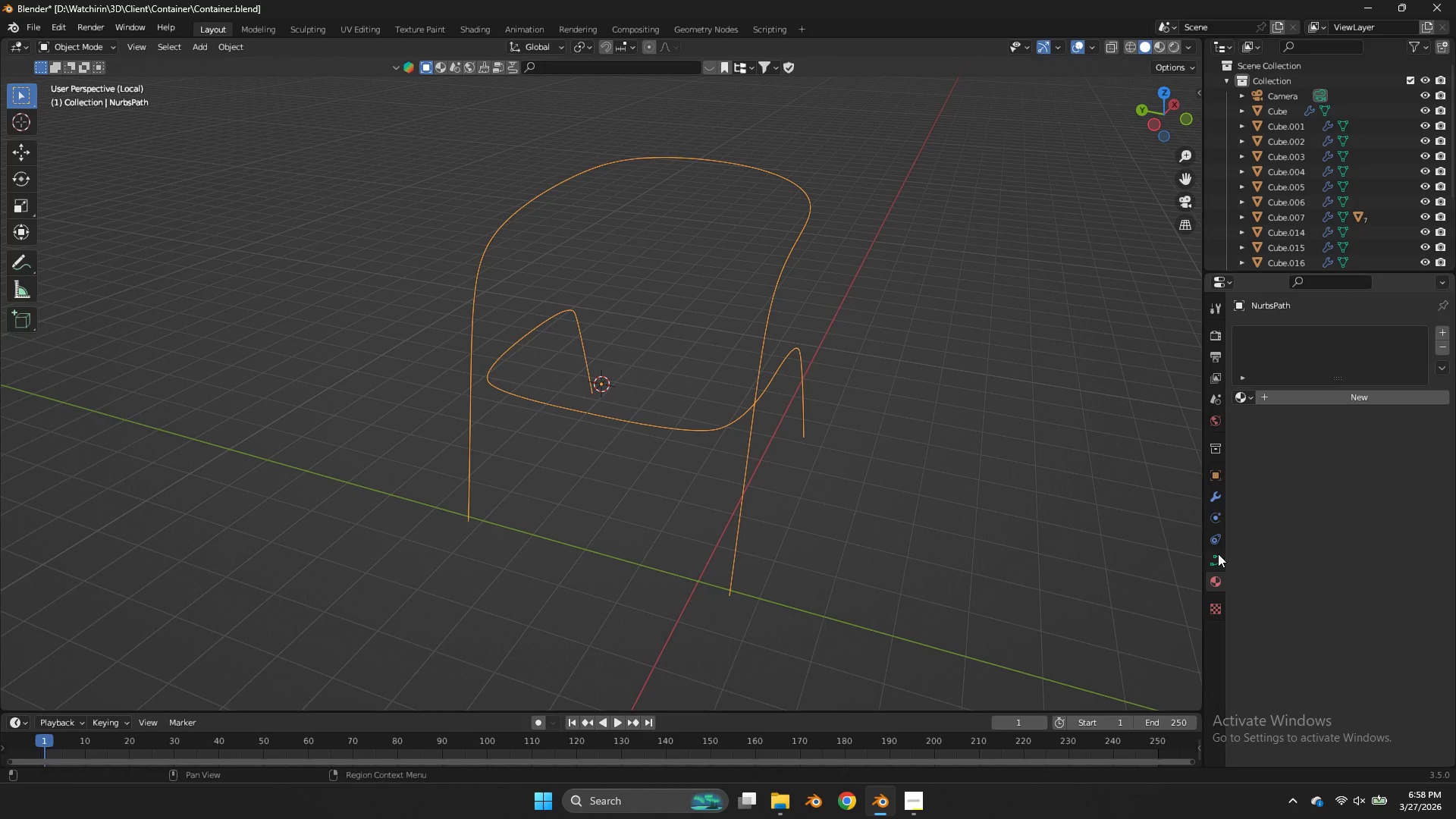 
left_click([1218, 554])
 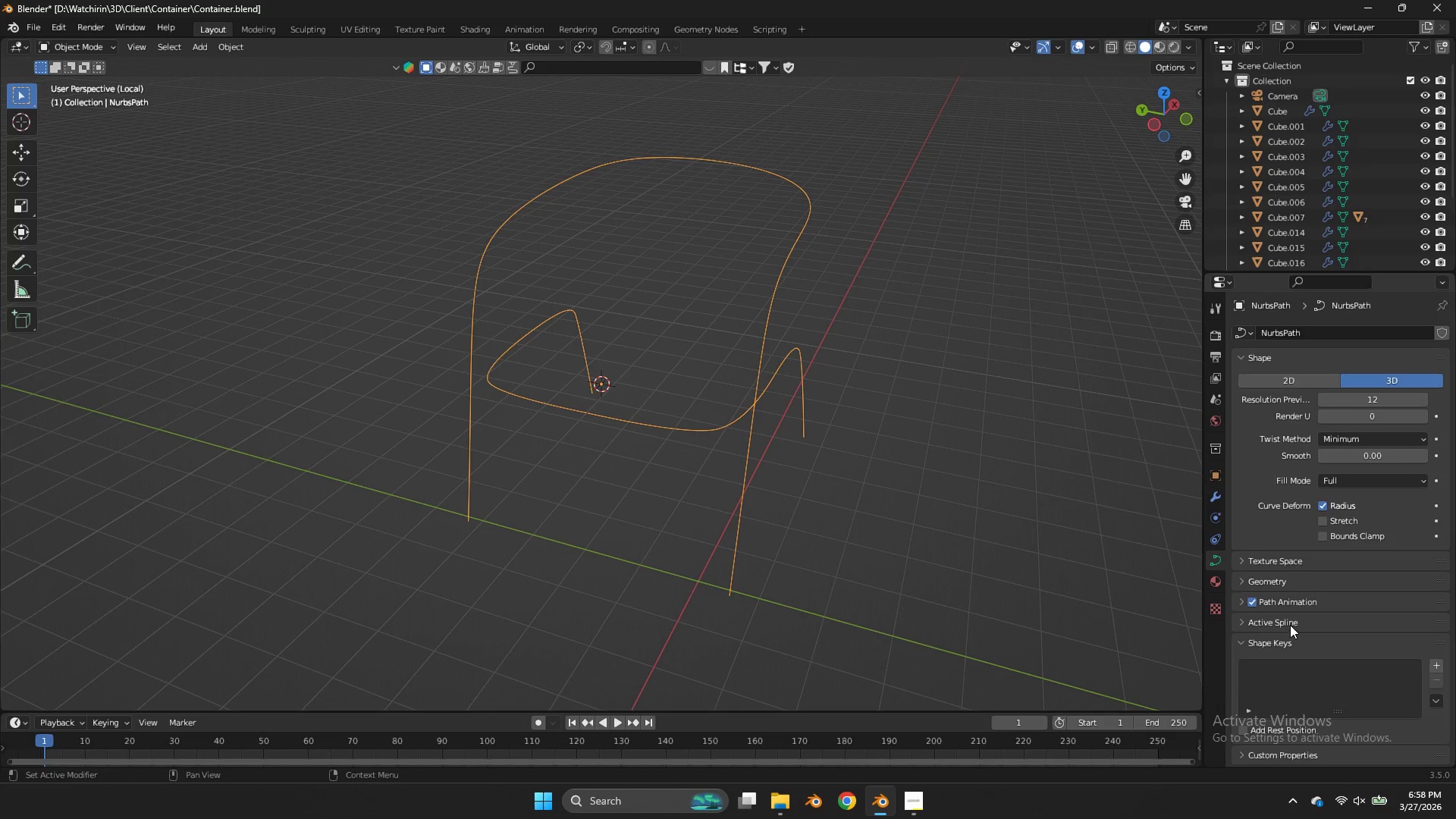 
double_click([1288, 586])
 